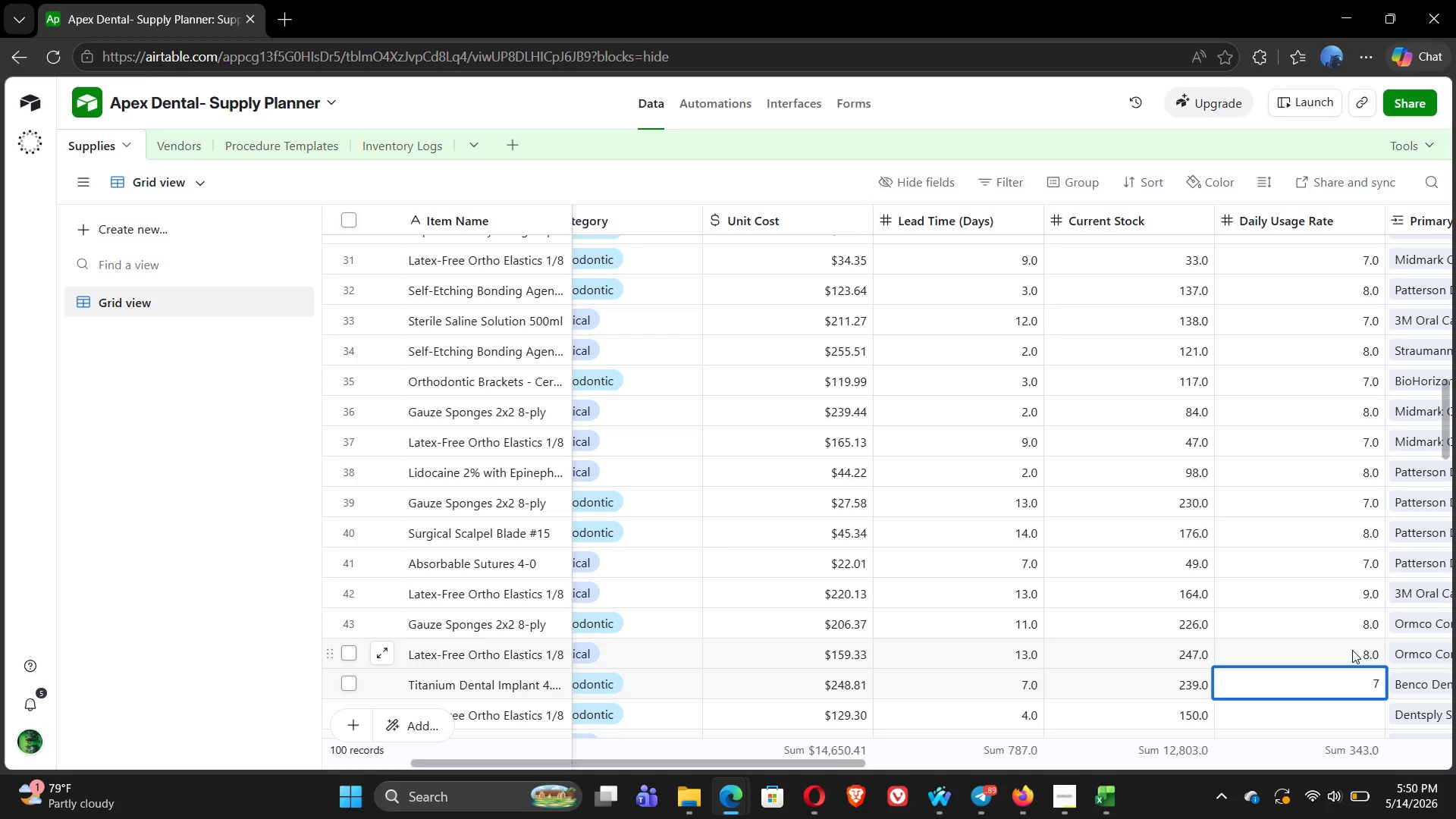 
key(7)
 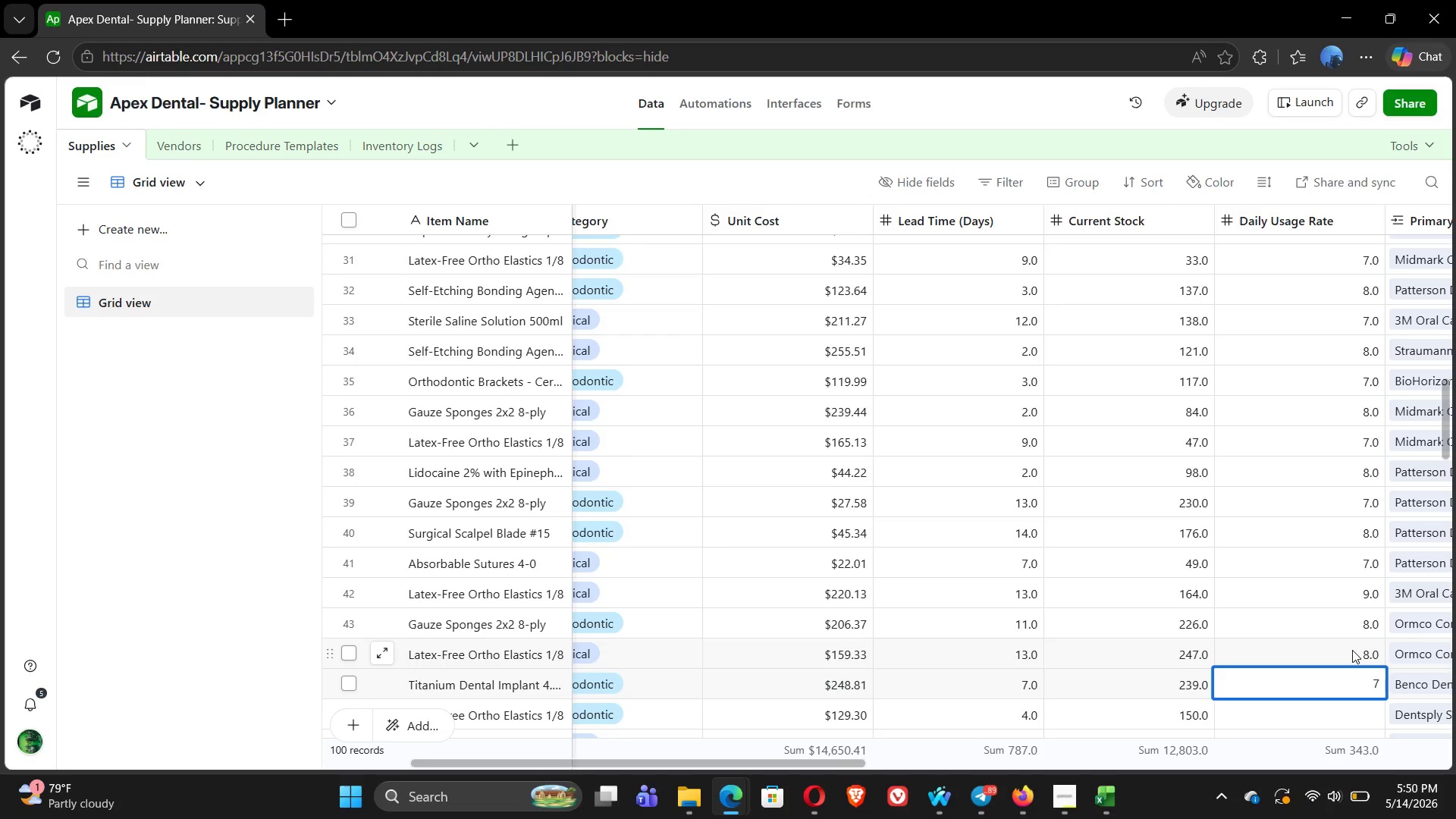 
key(Enter)
 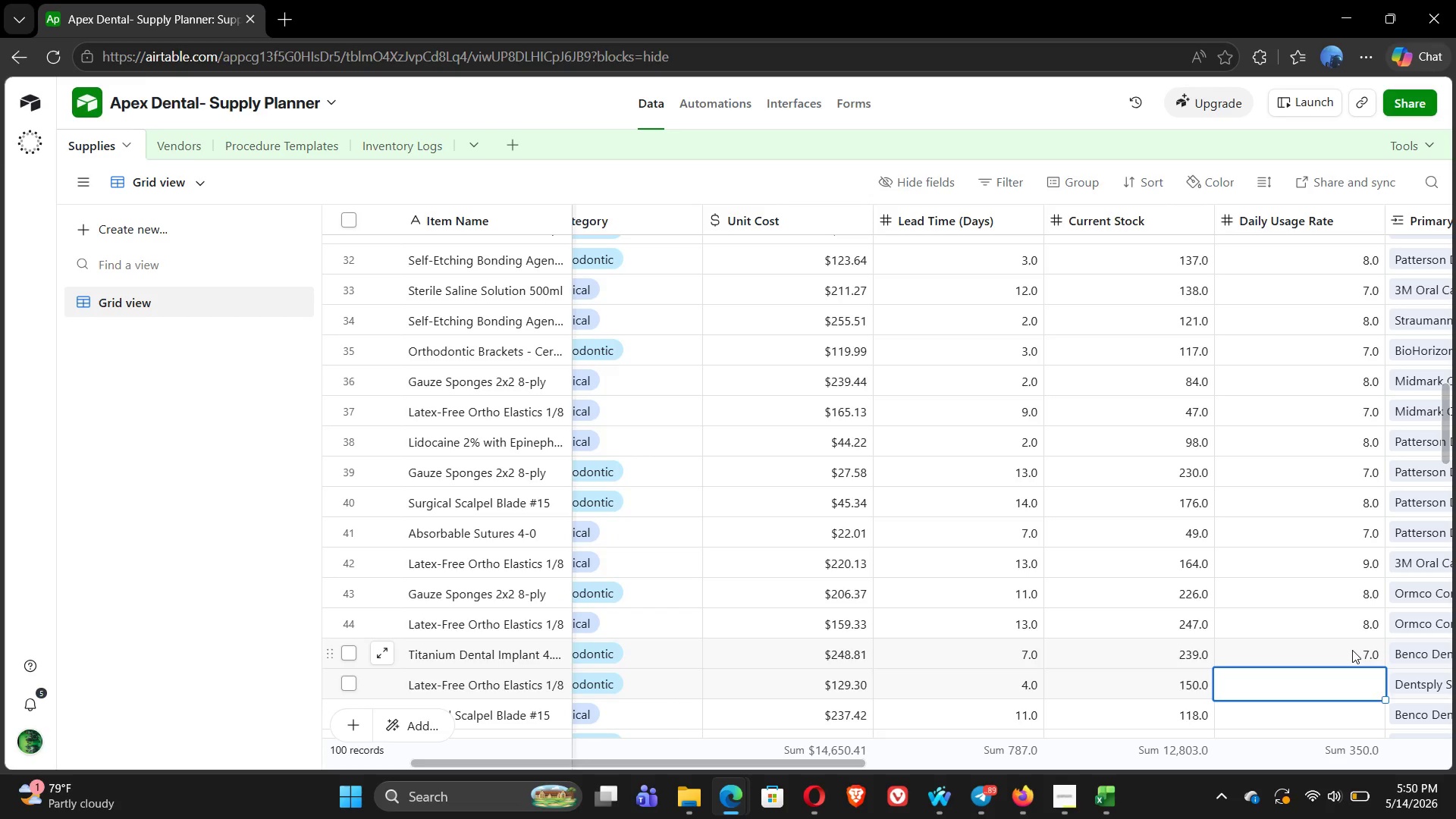 
key(6)
 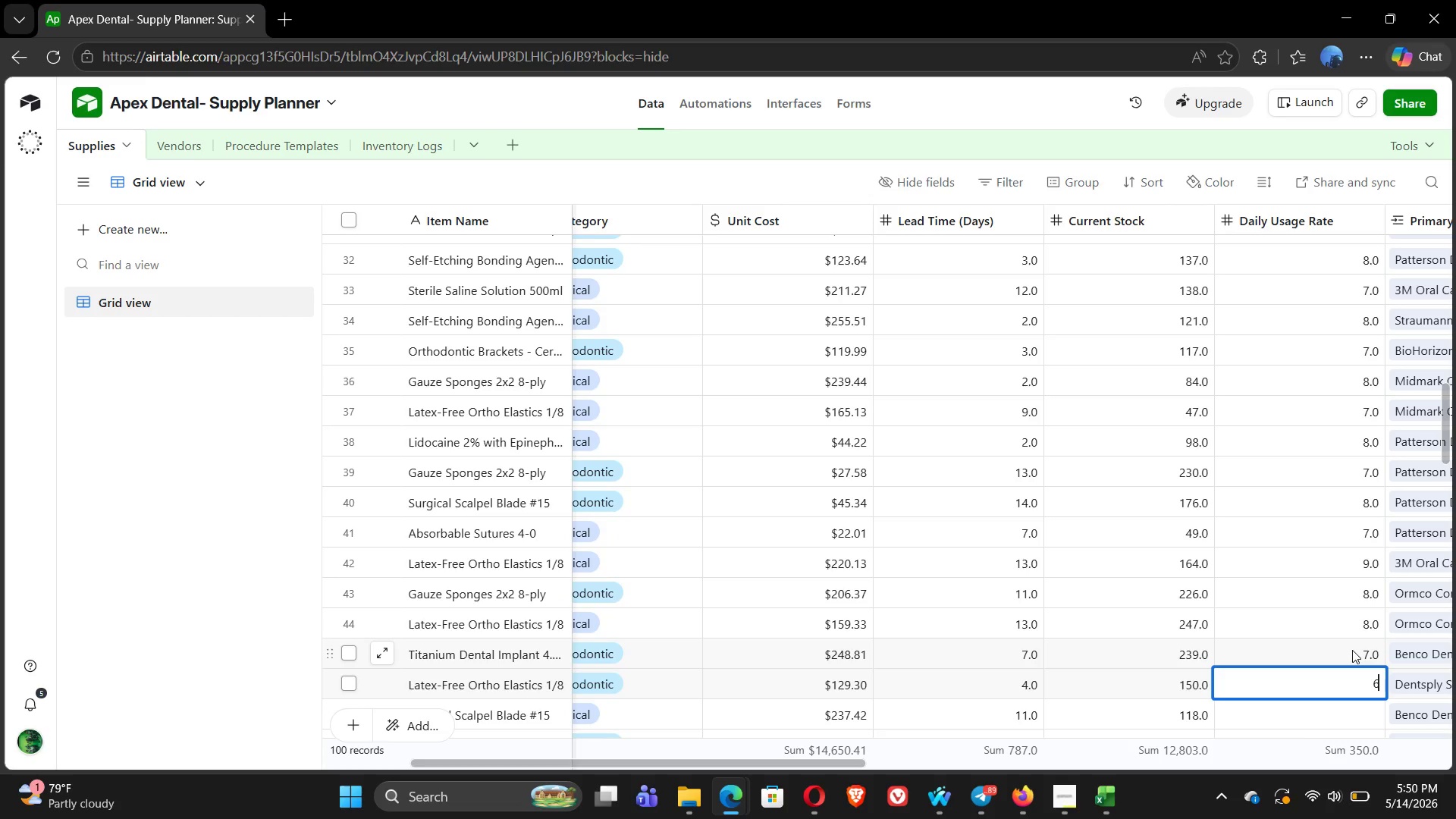 
key(Enter)
 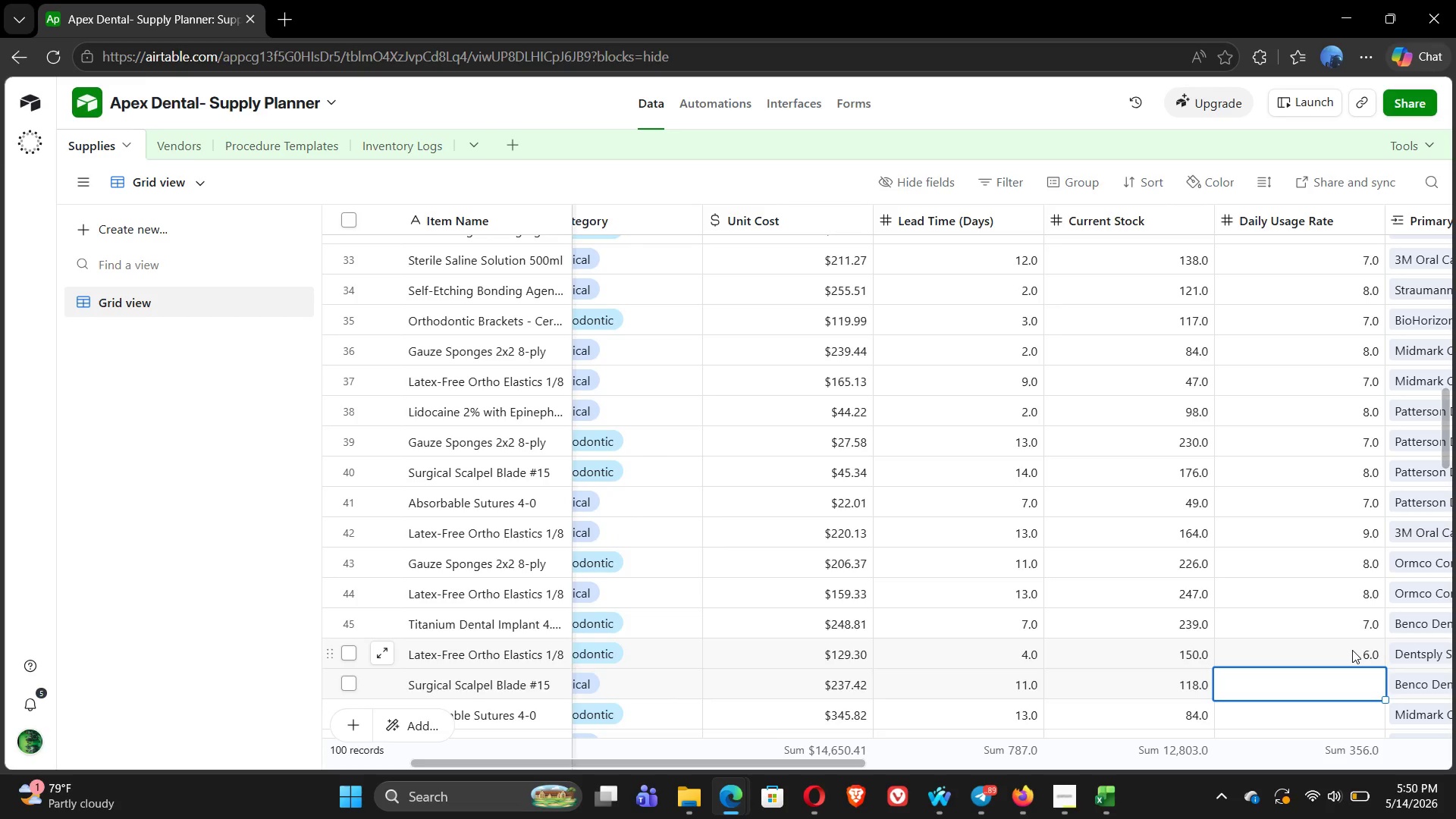 
key(Enter)
 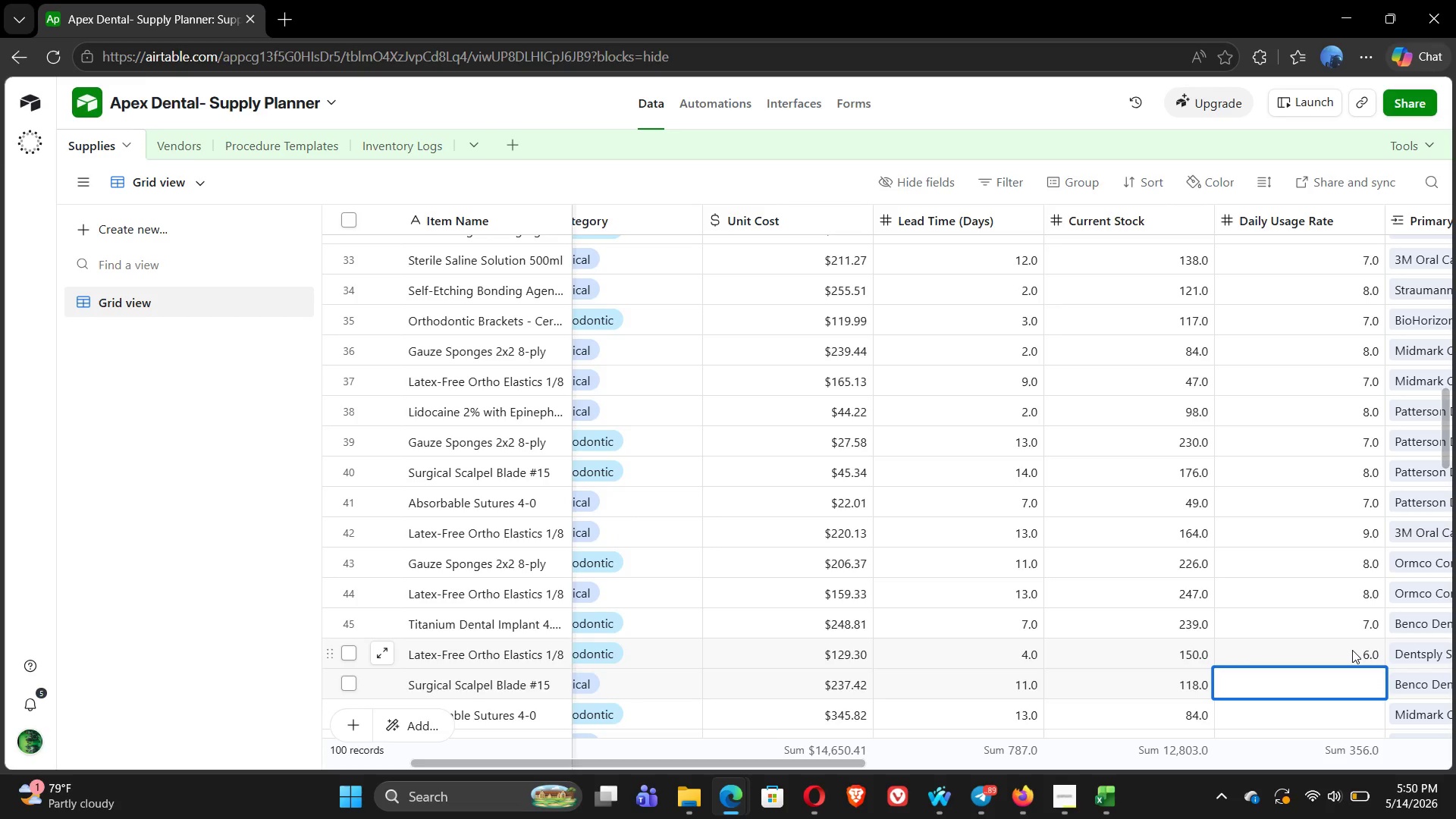 
key(7)
 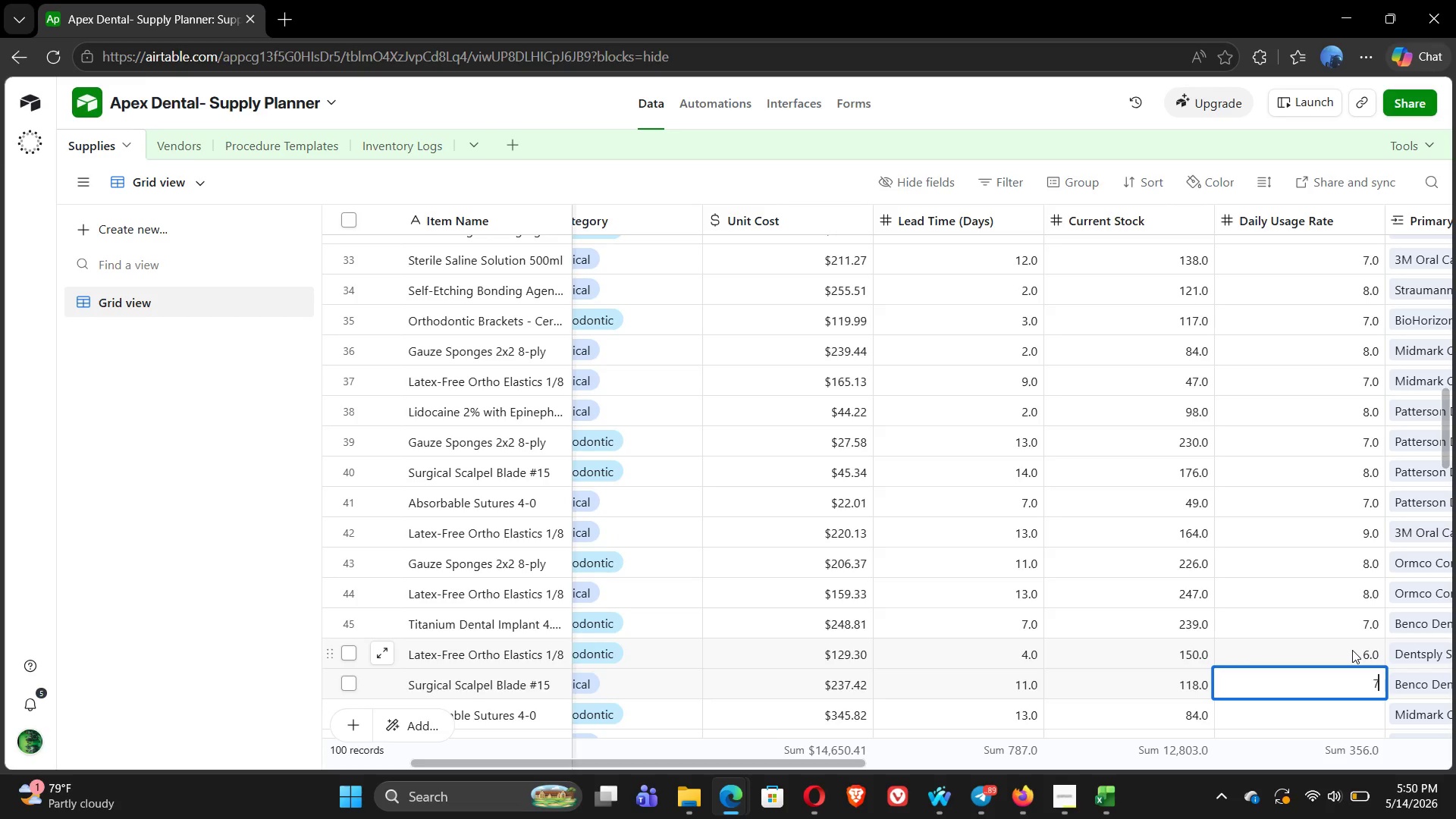 
key(Enter)
 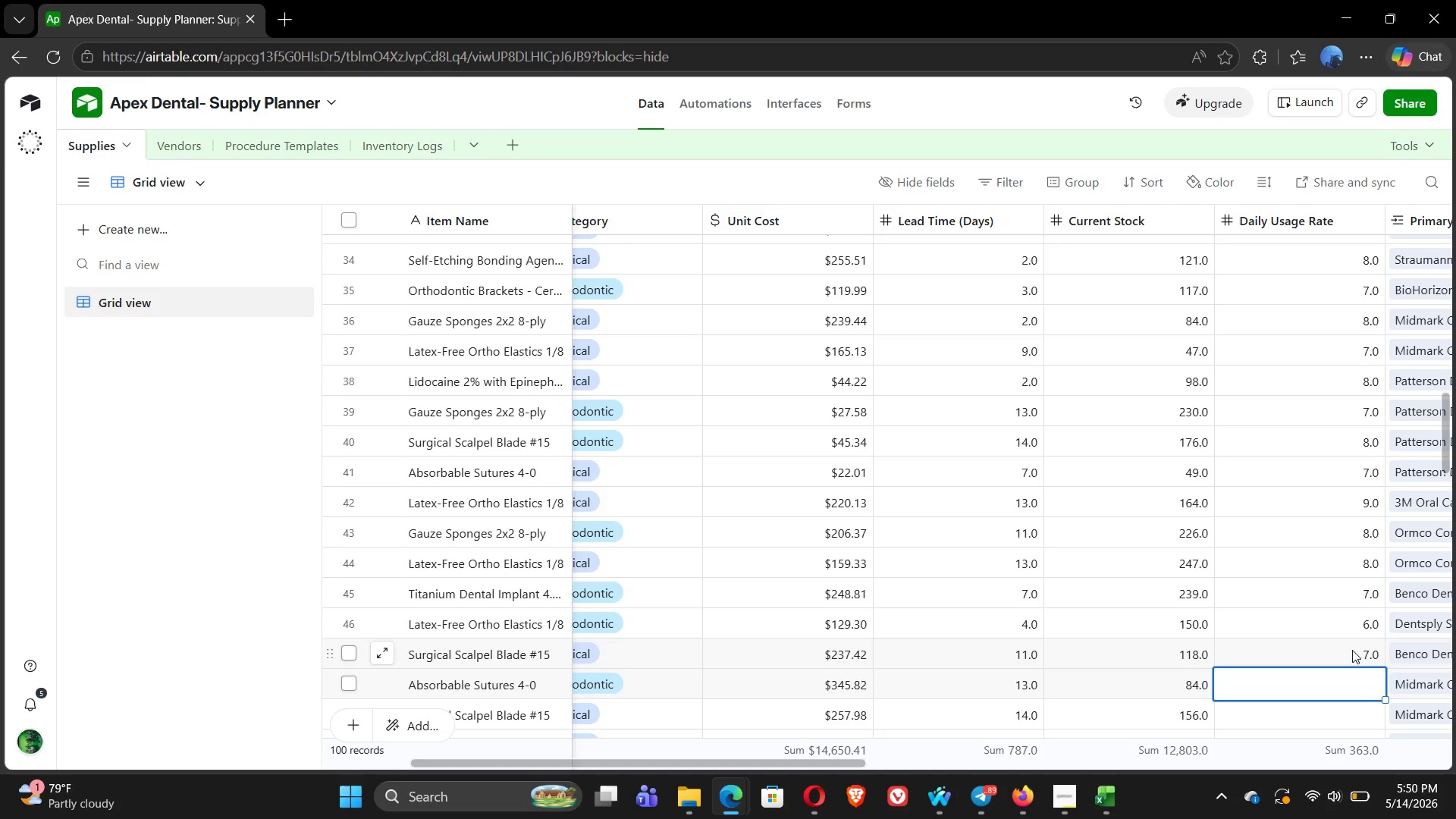 
key(8)
 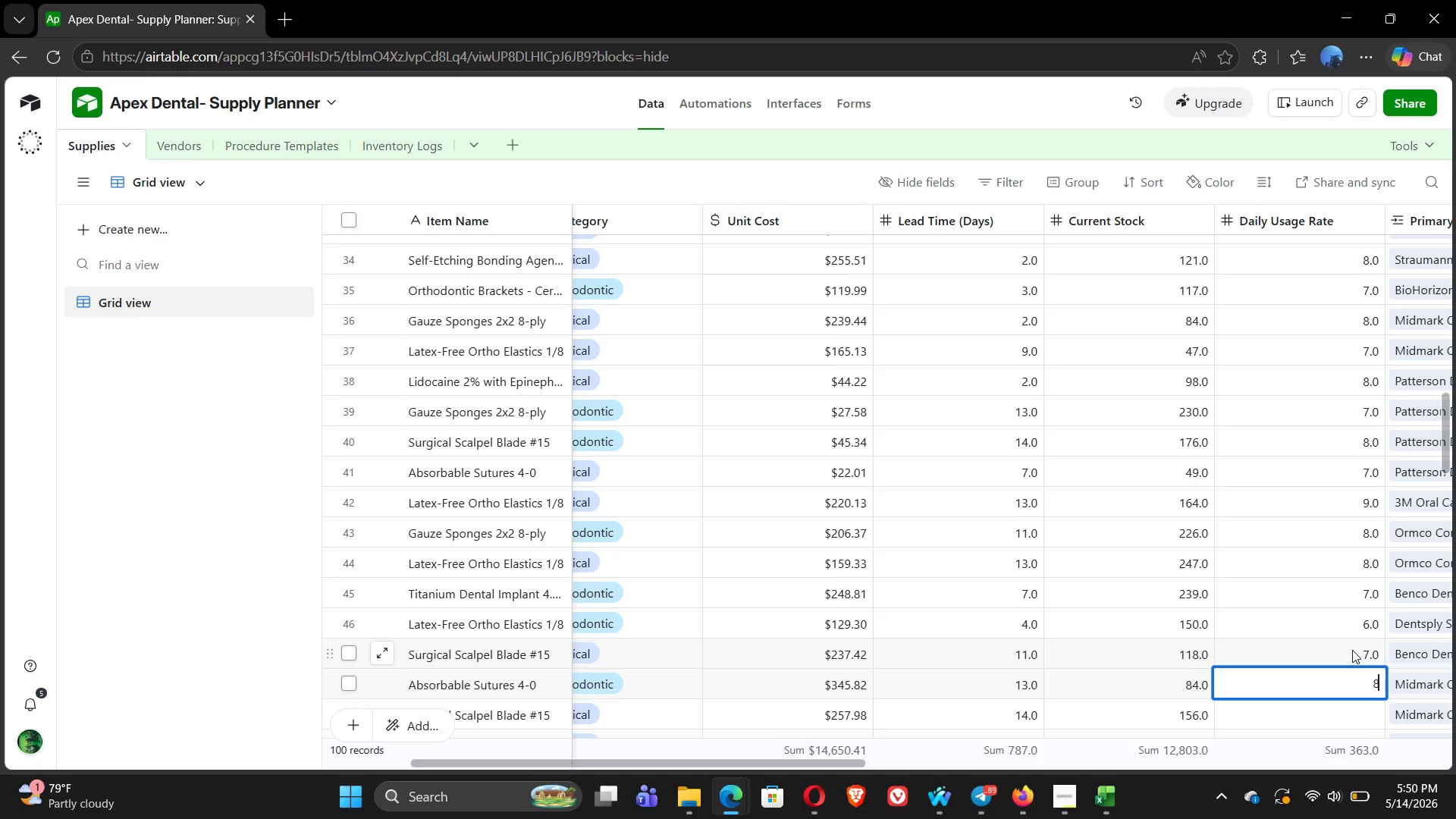 
key(Enter)
 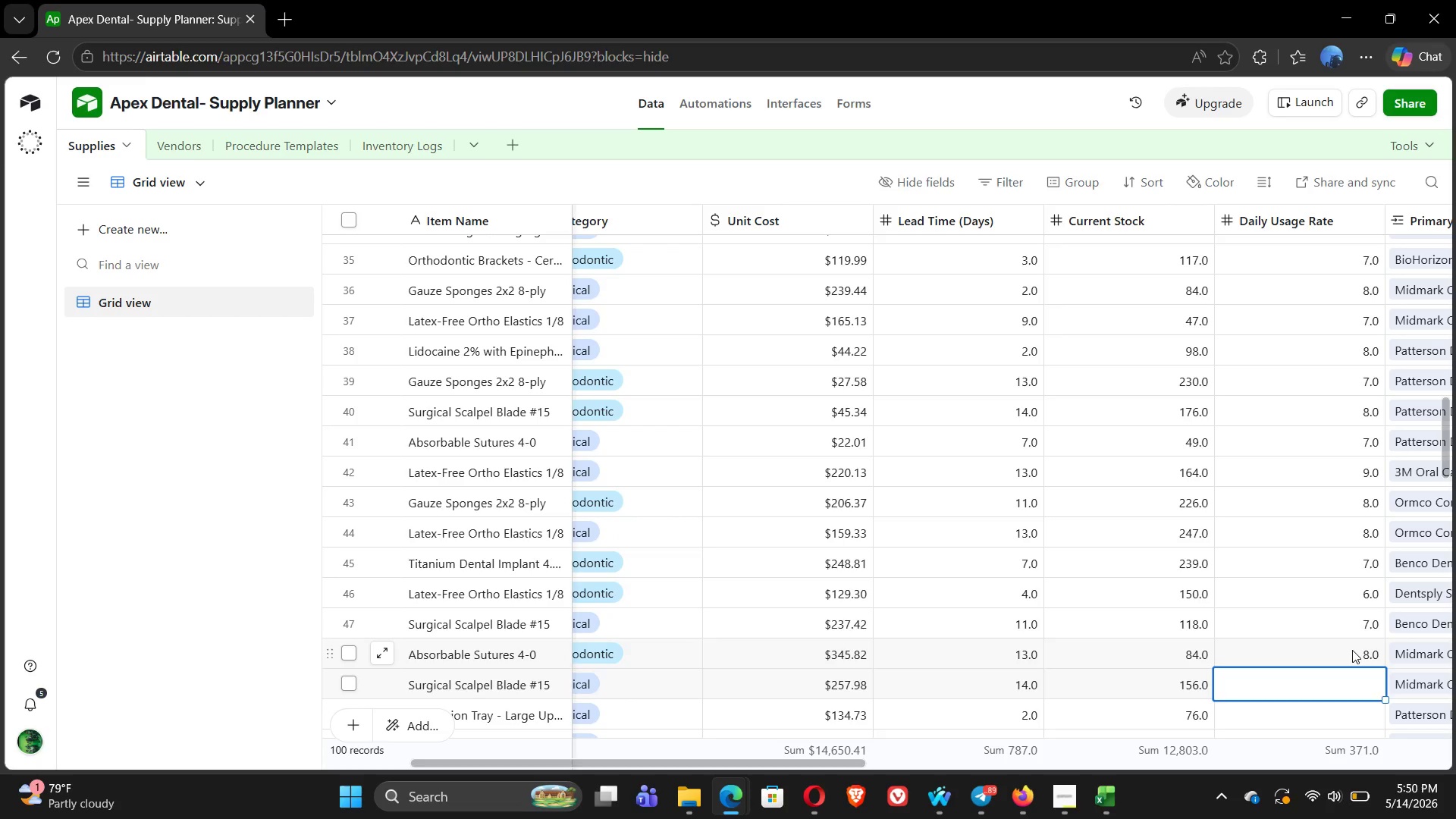 
key(9)
 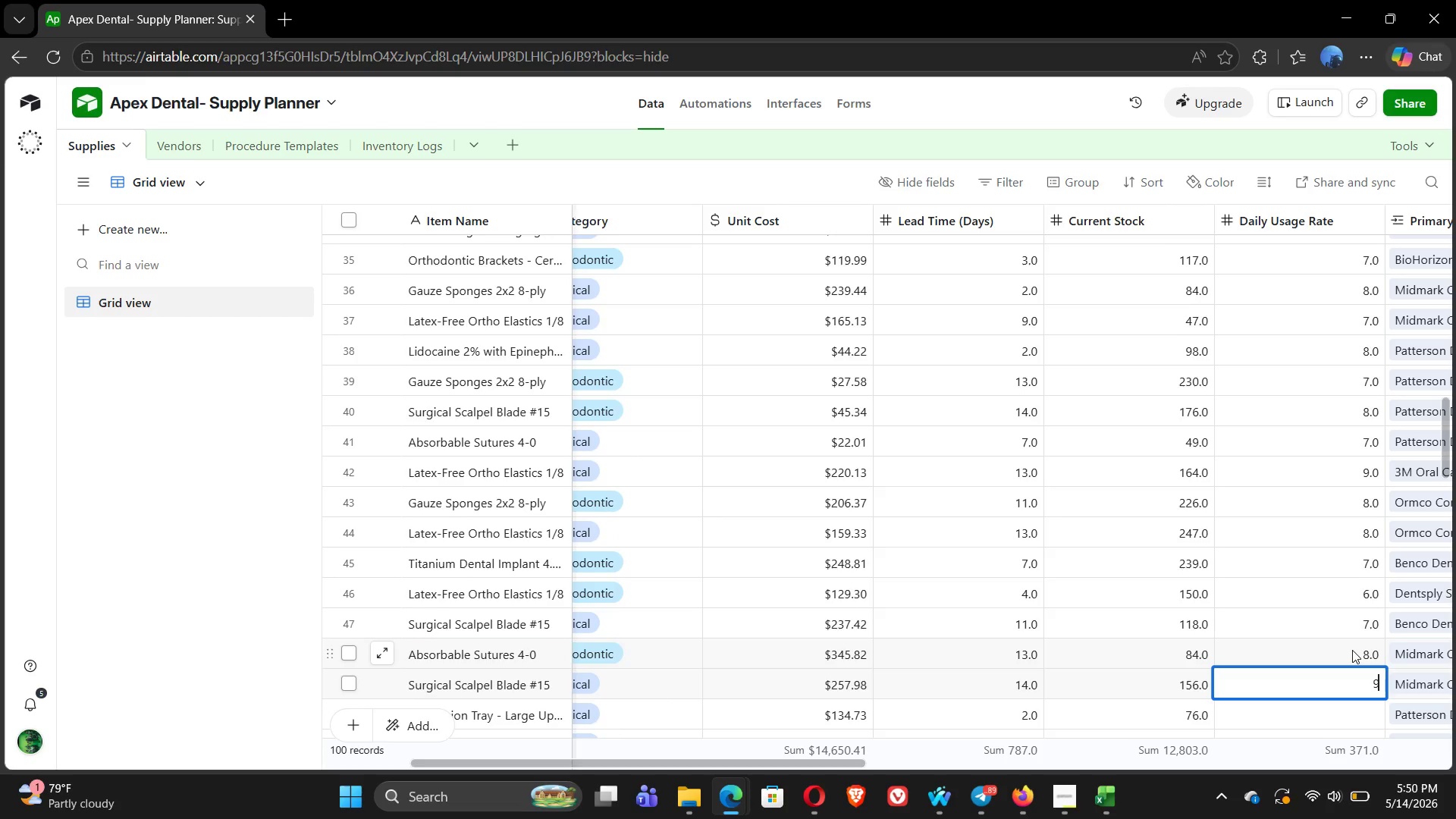 
key(Enter)
 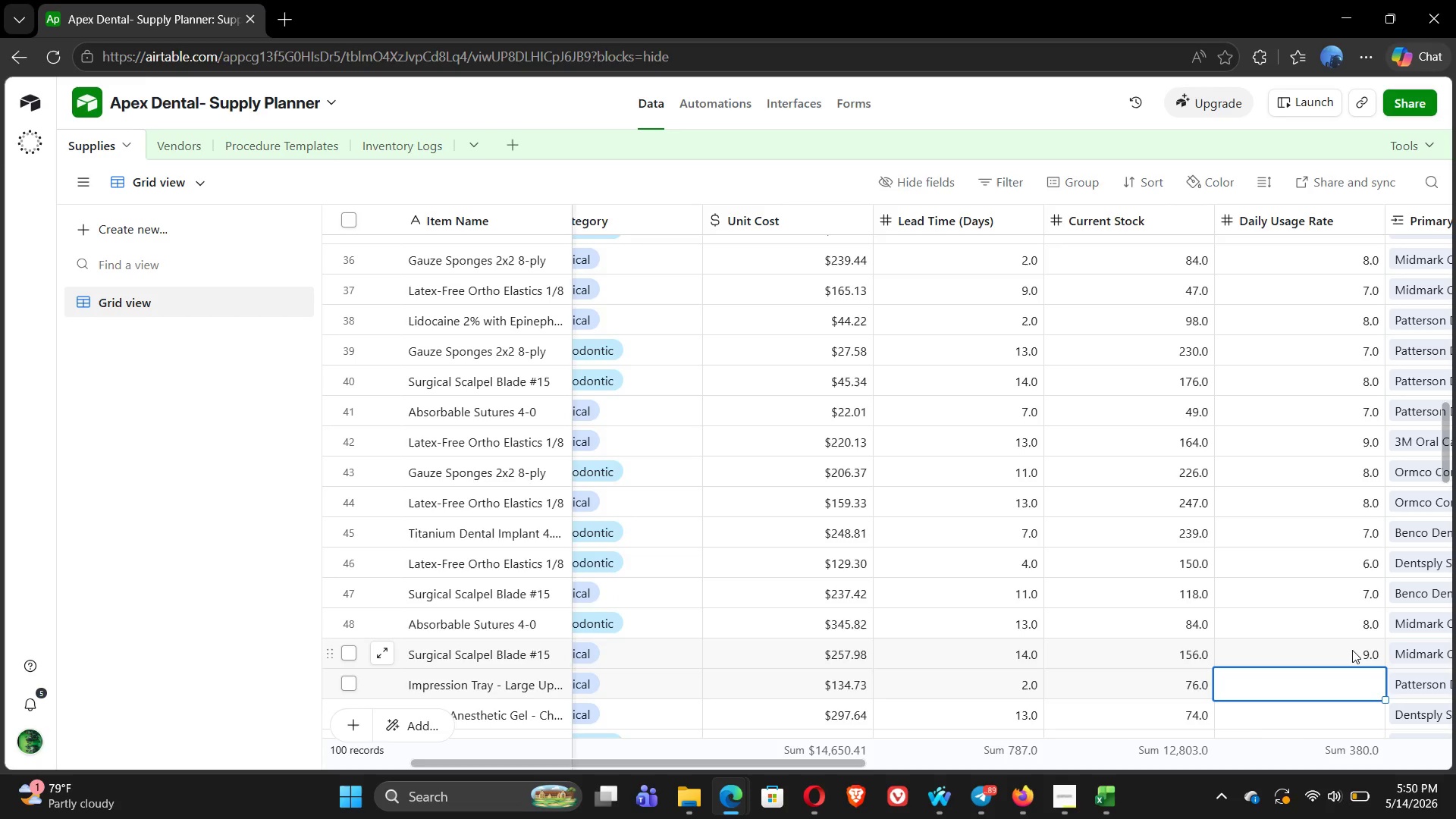 
key(8)
 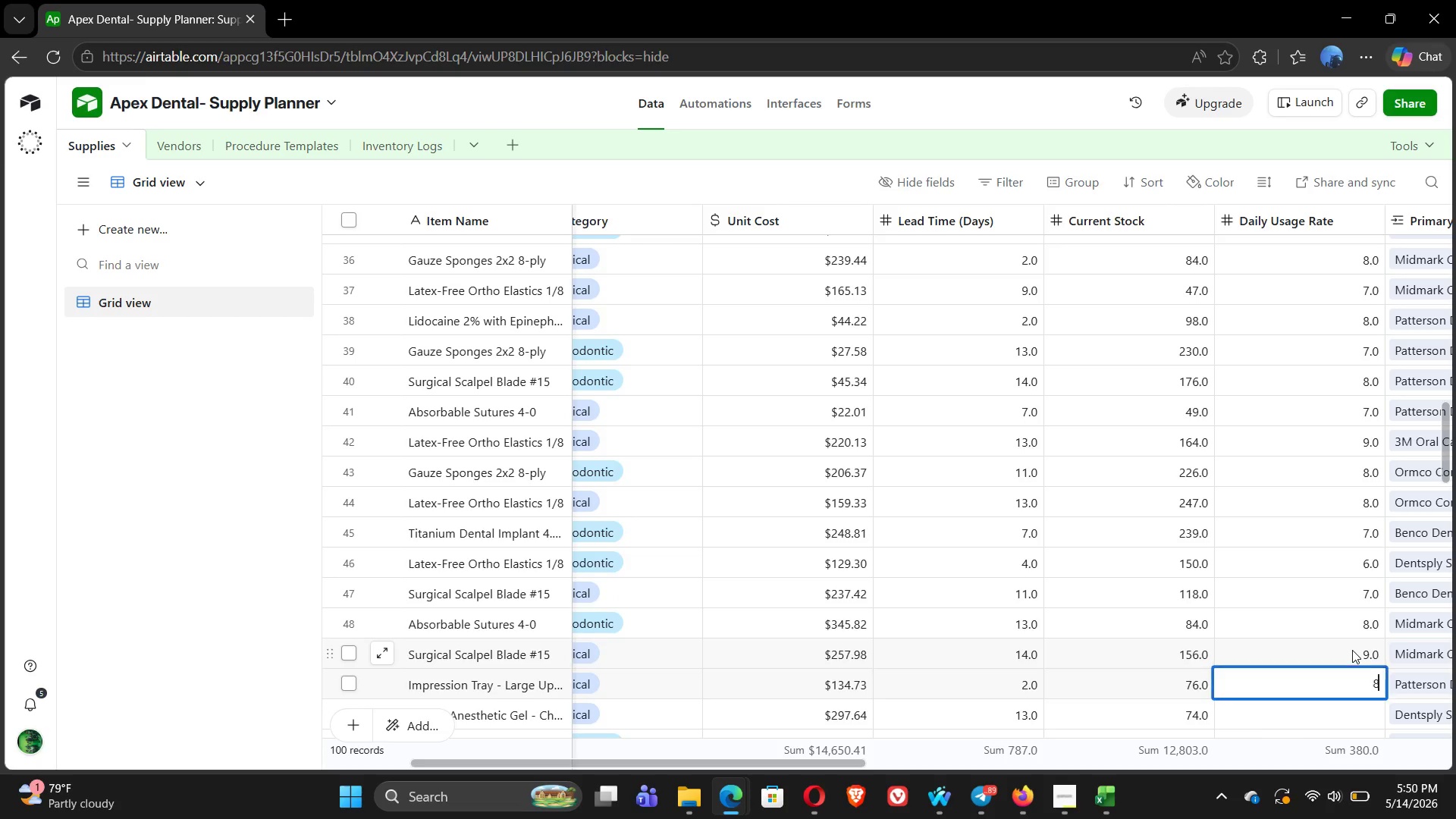 
key(Enter)
 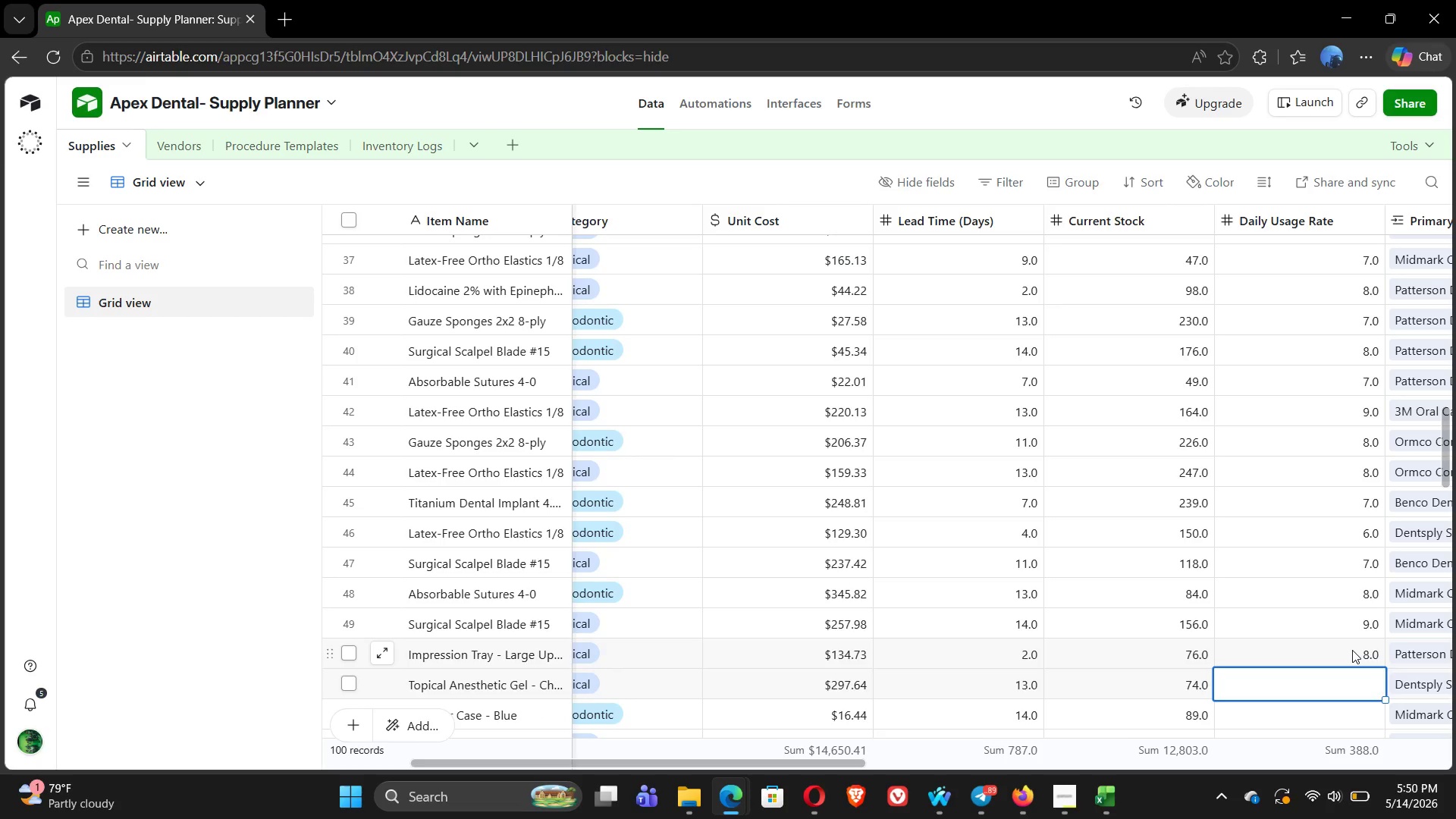 
key(7)
 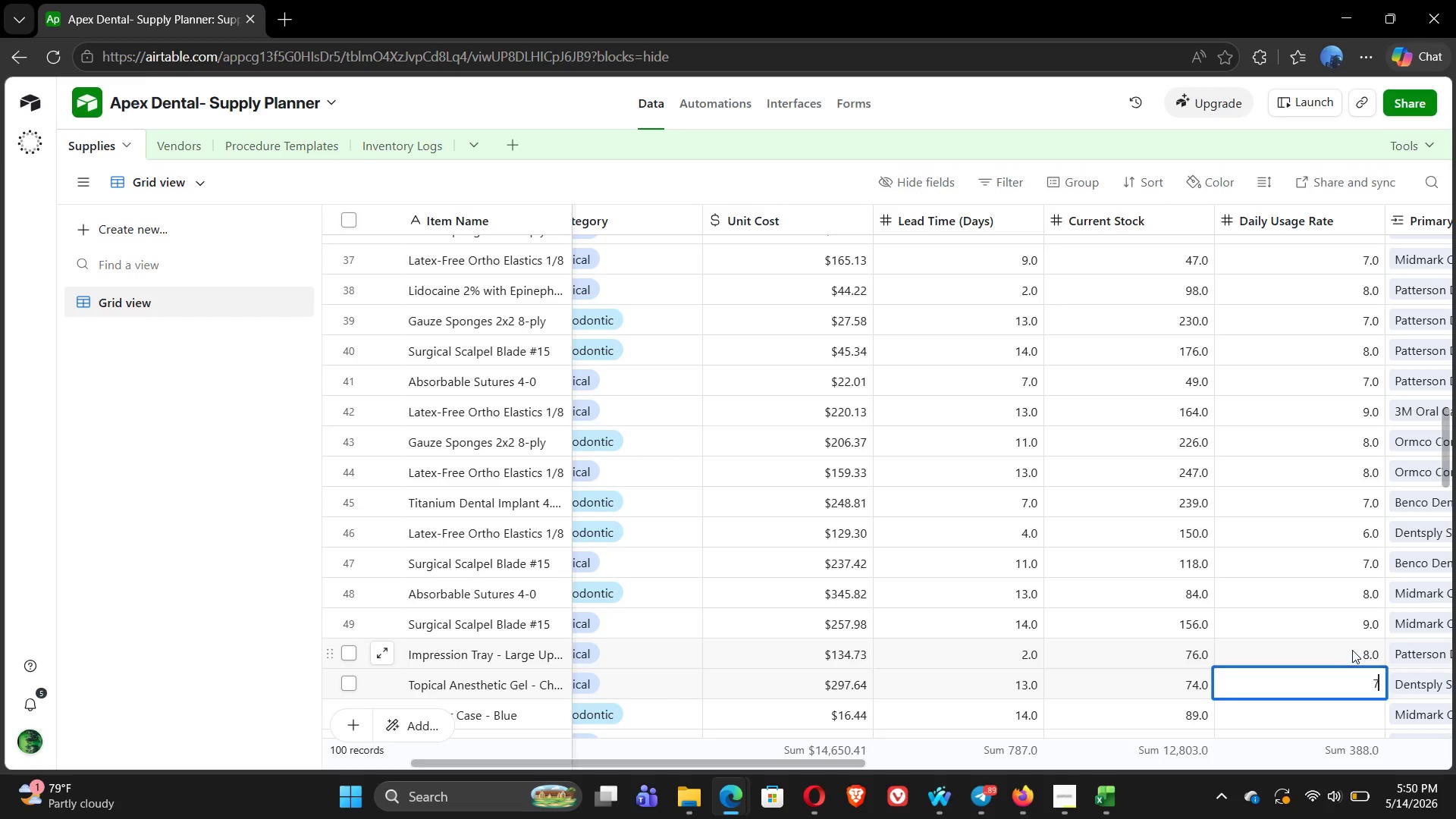 
key(Enter)
 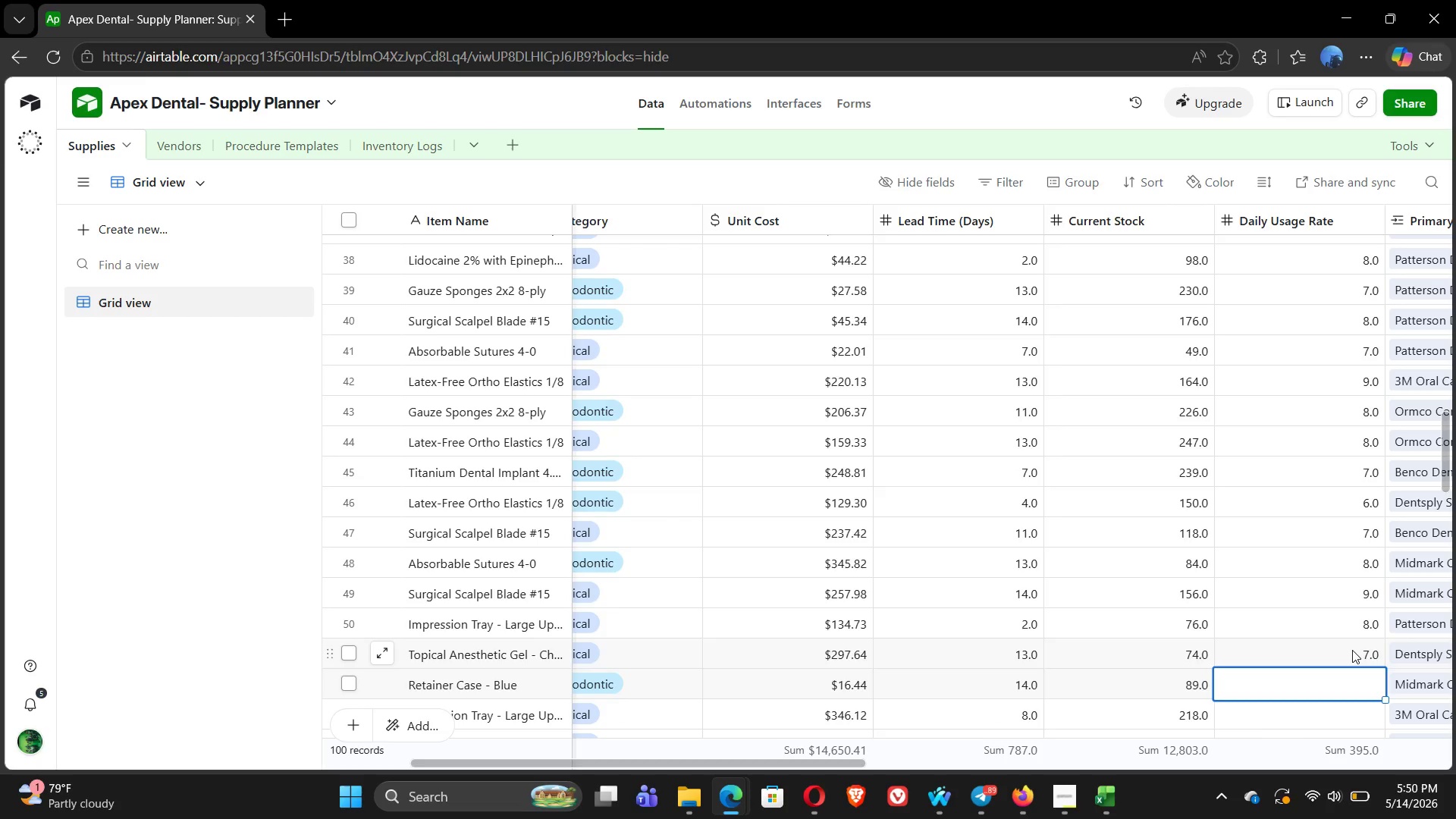 
key(6)
 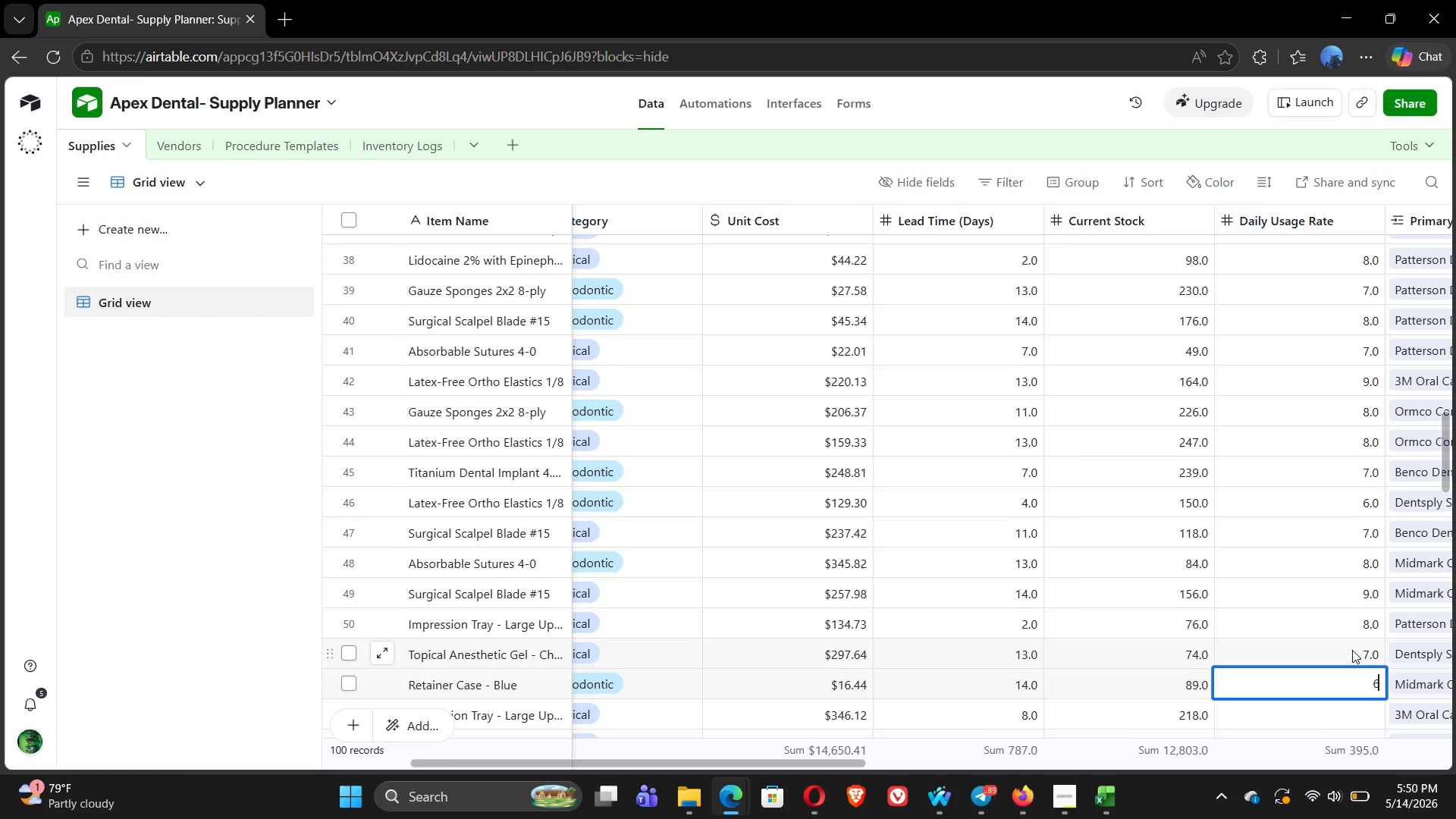 
key(Enter)
 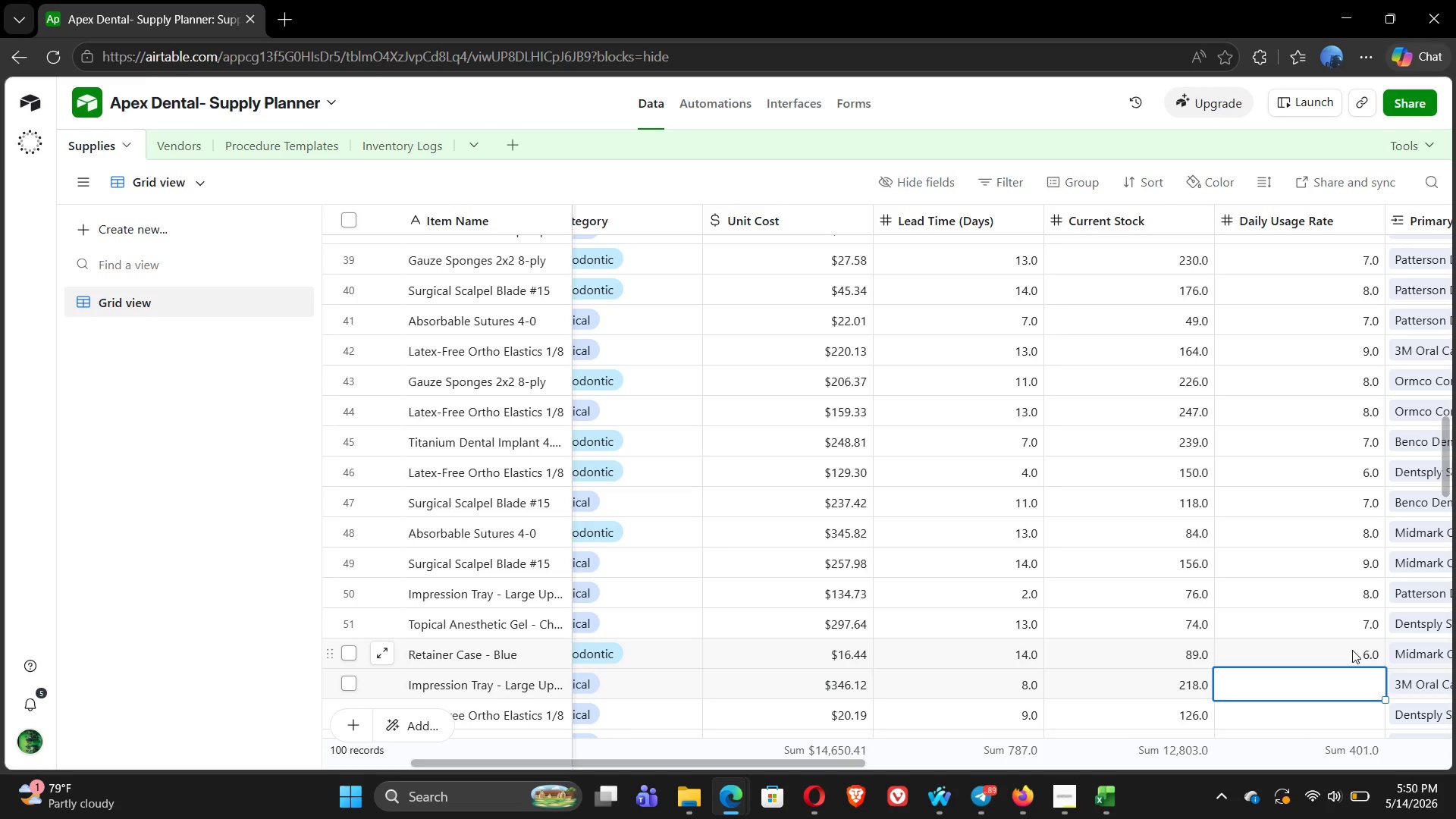 
key(5)
 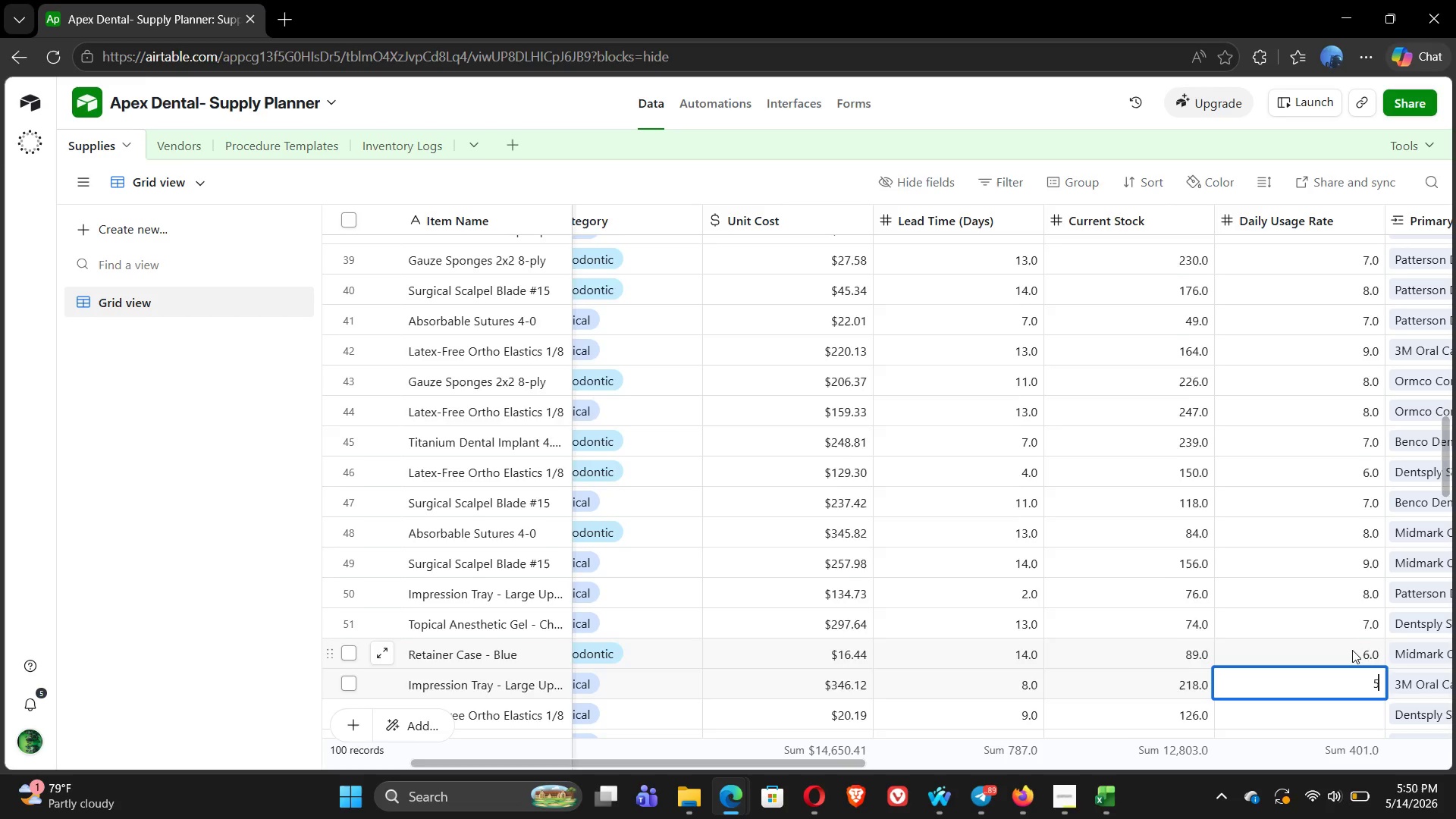 
key(Enter)
 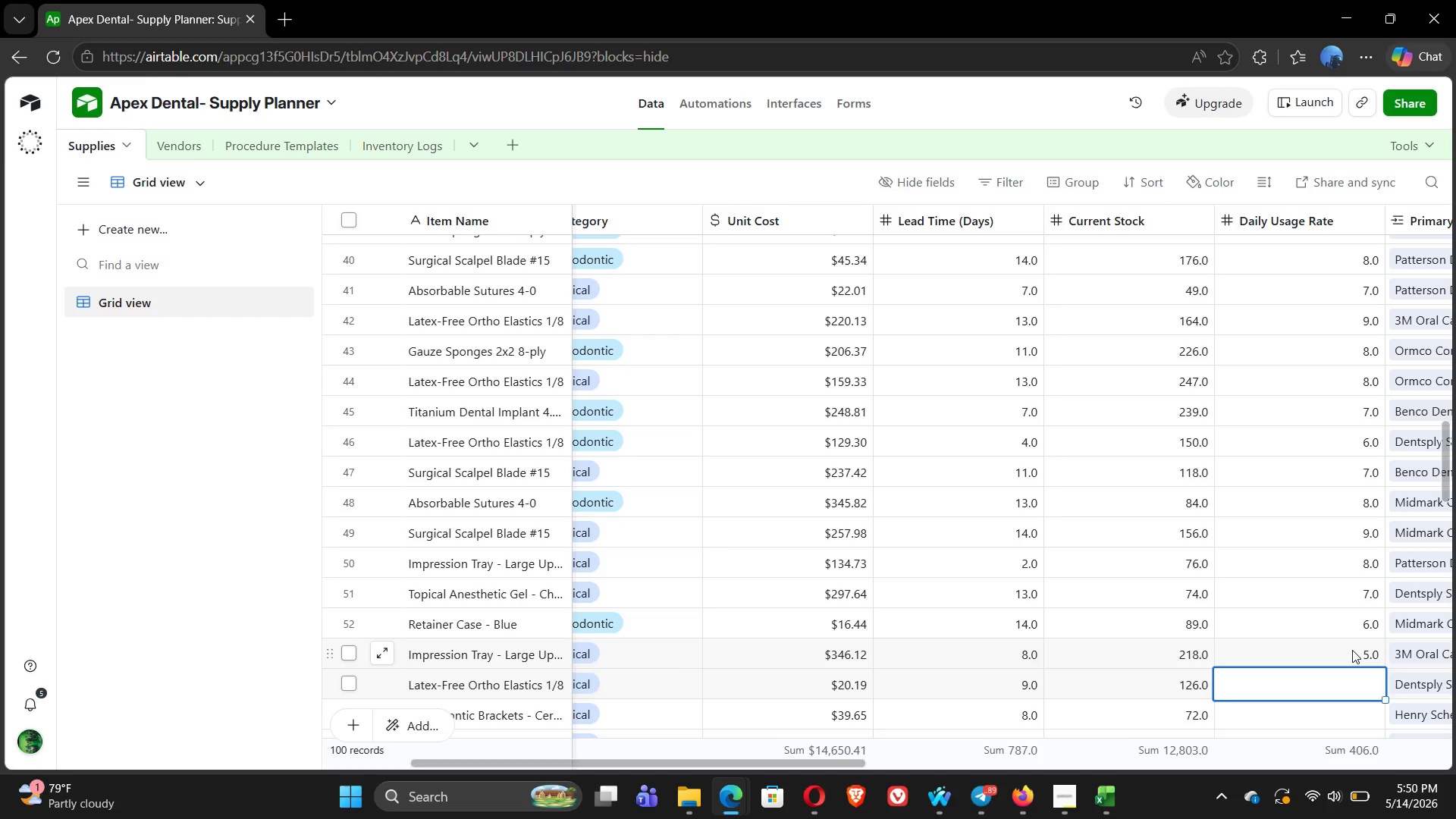 
key(7)
 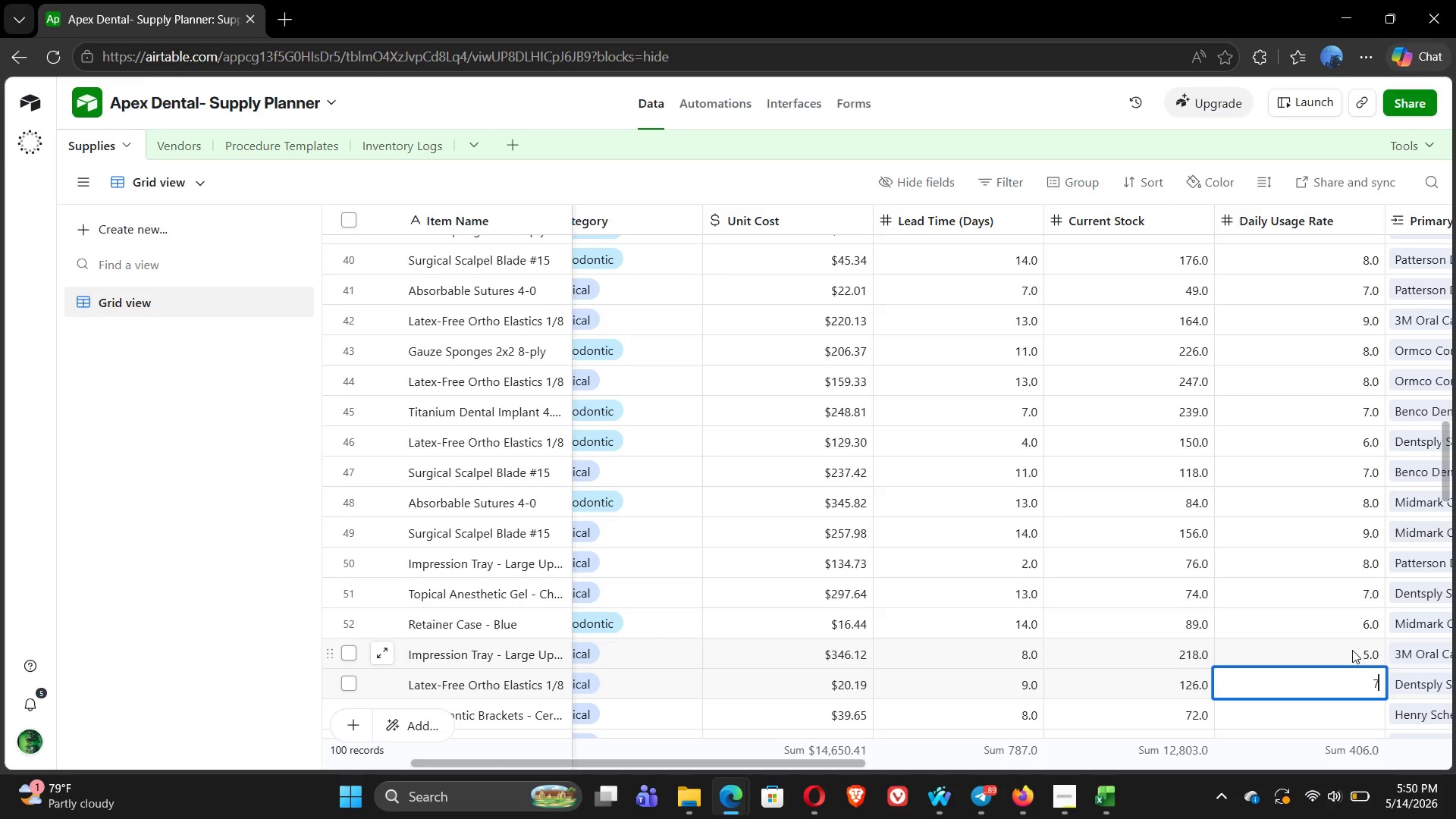 
key(Enter)
 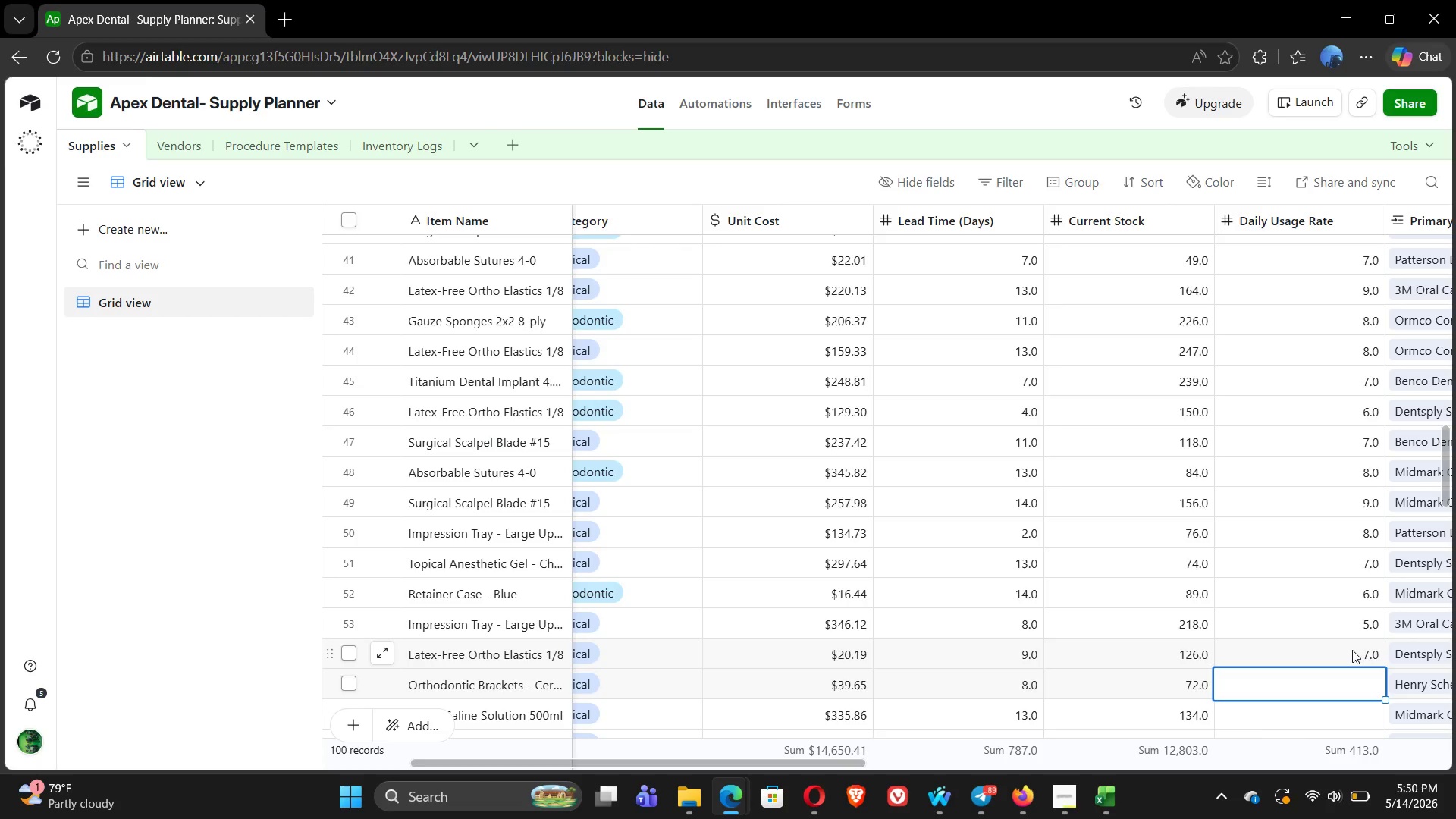 
key(8)
 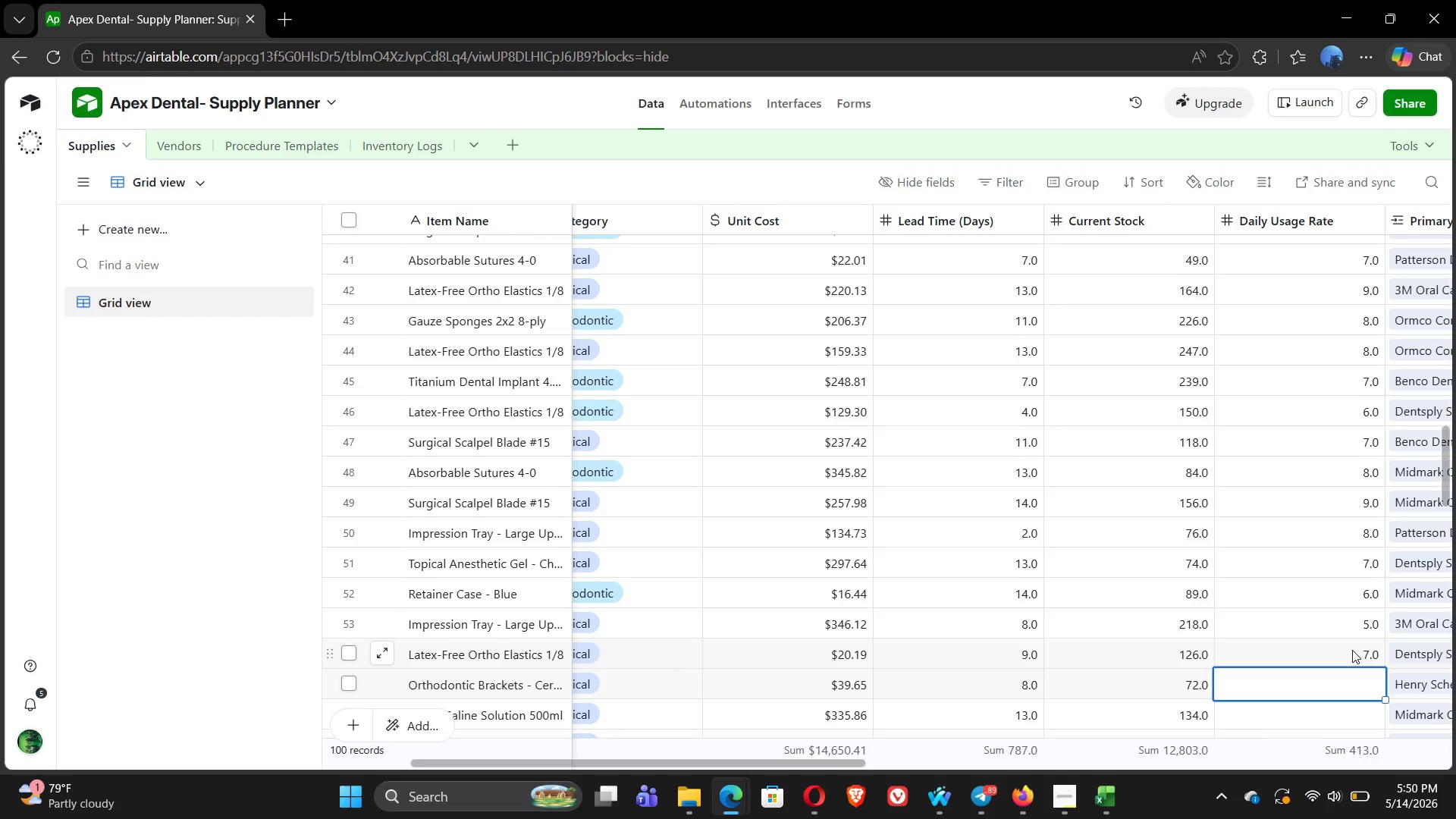 
key(Enter)
 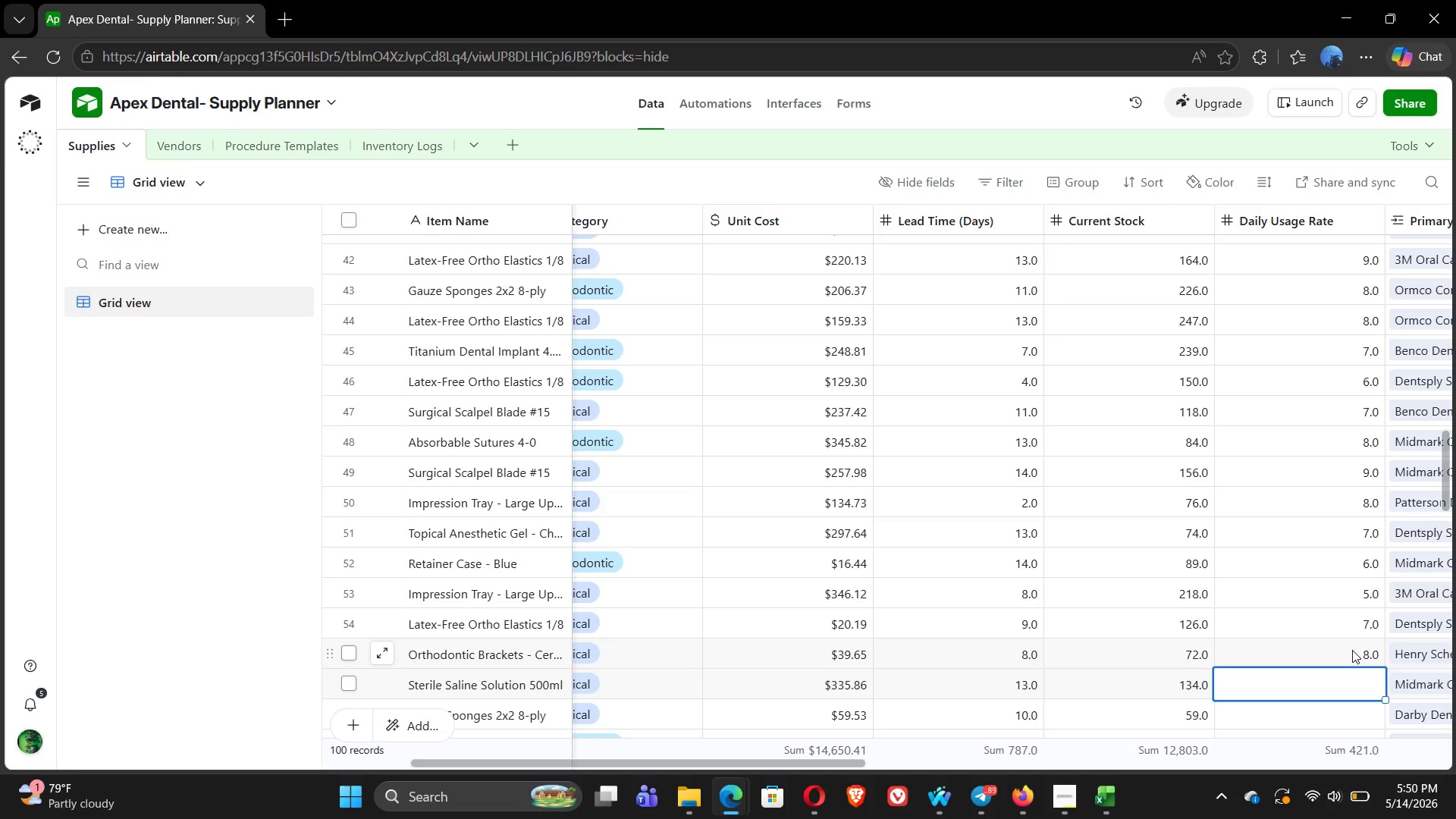 
key(9)
 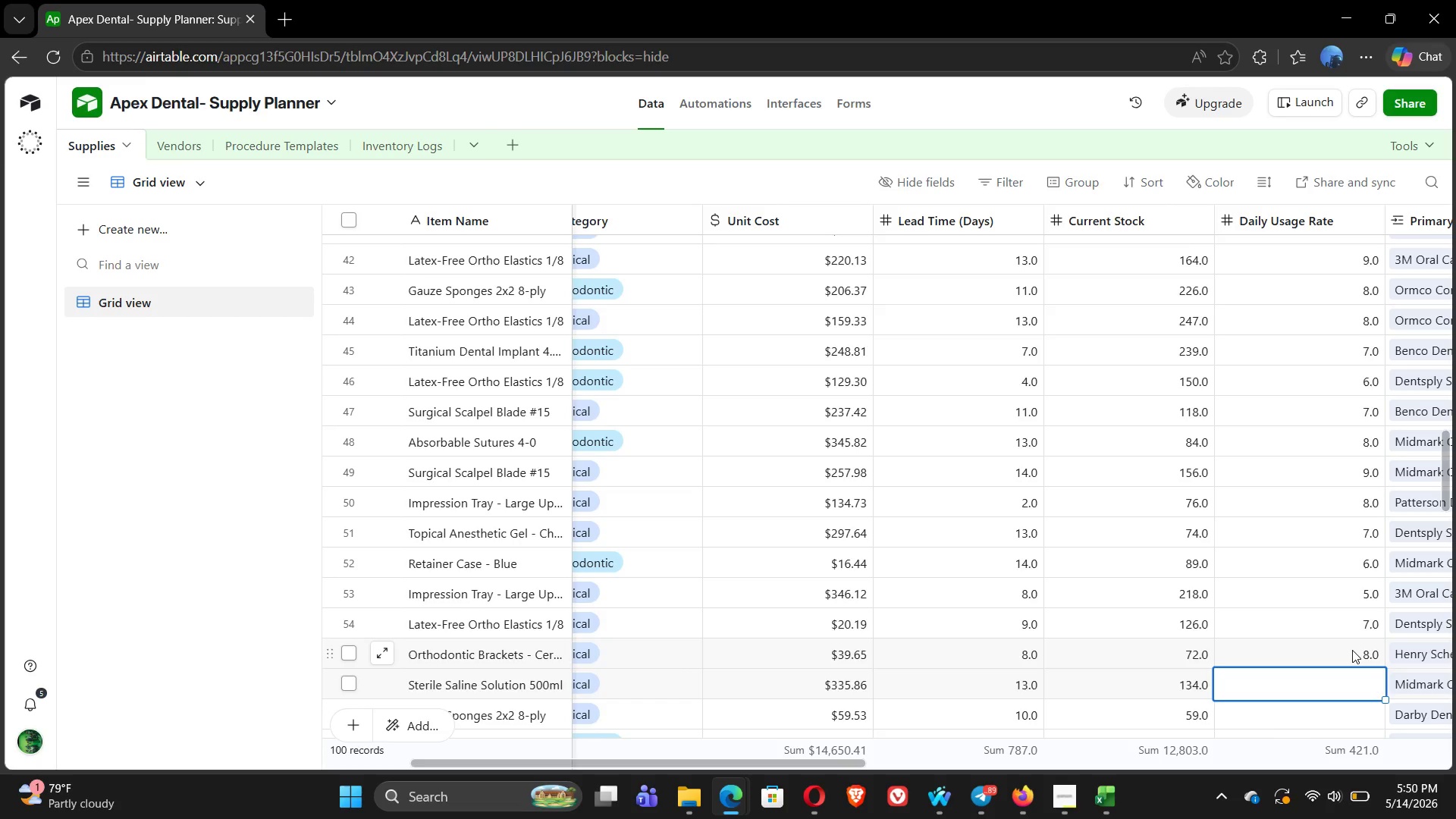 
key(Enter)
 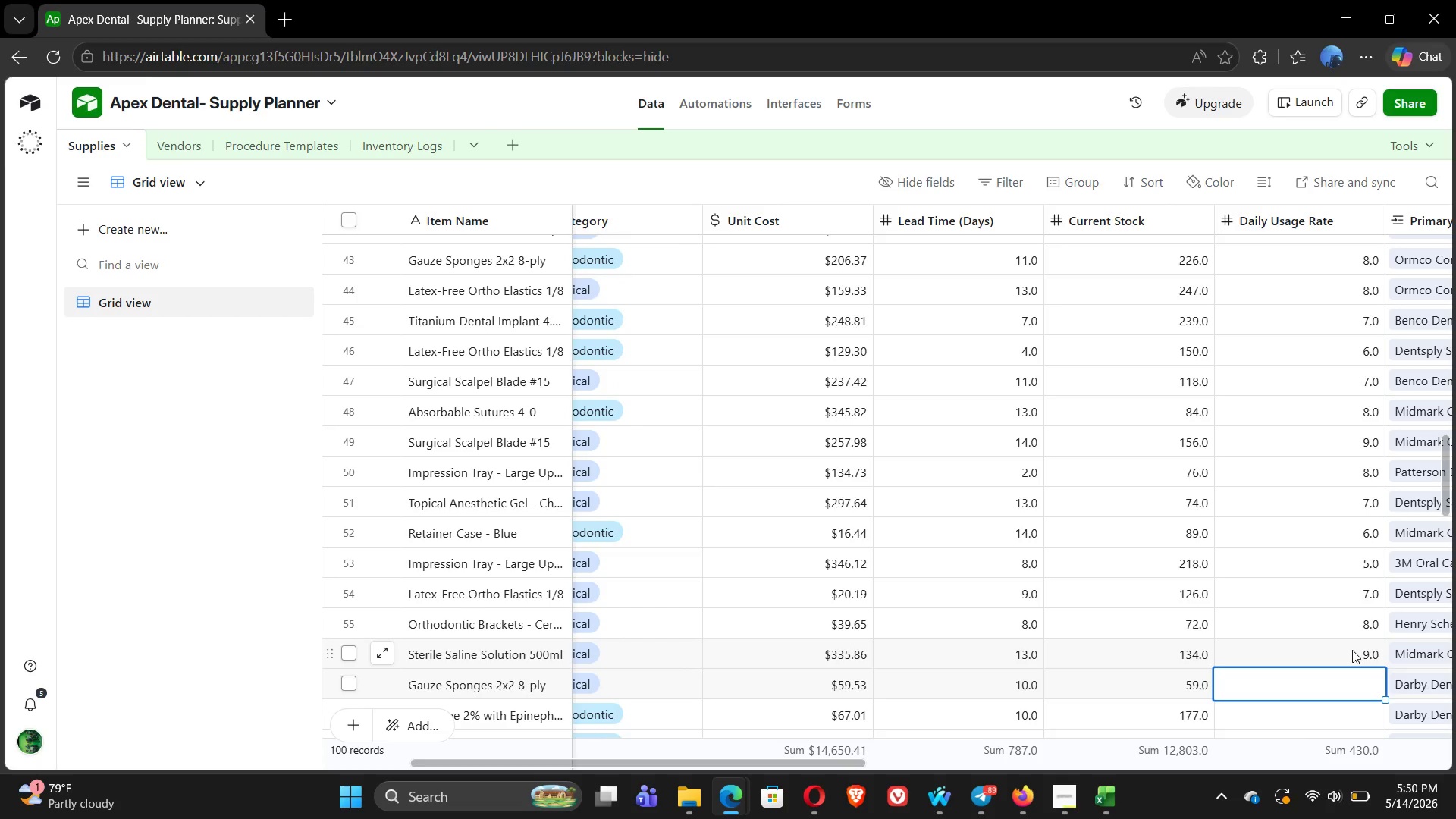 
key(8)
 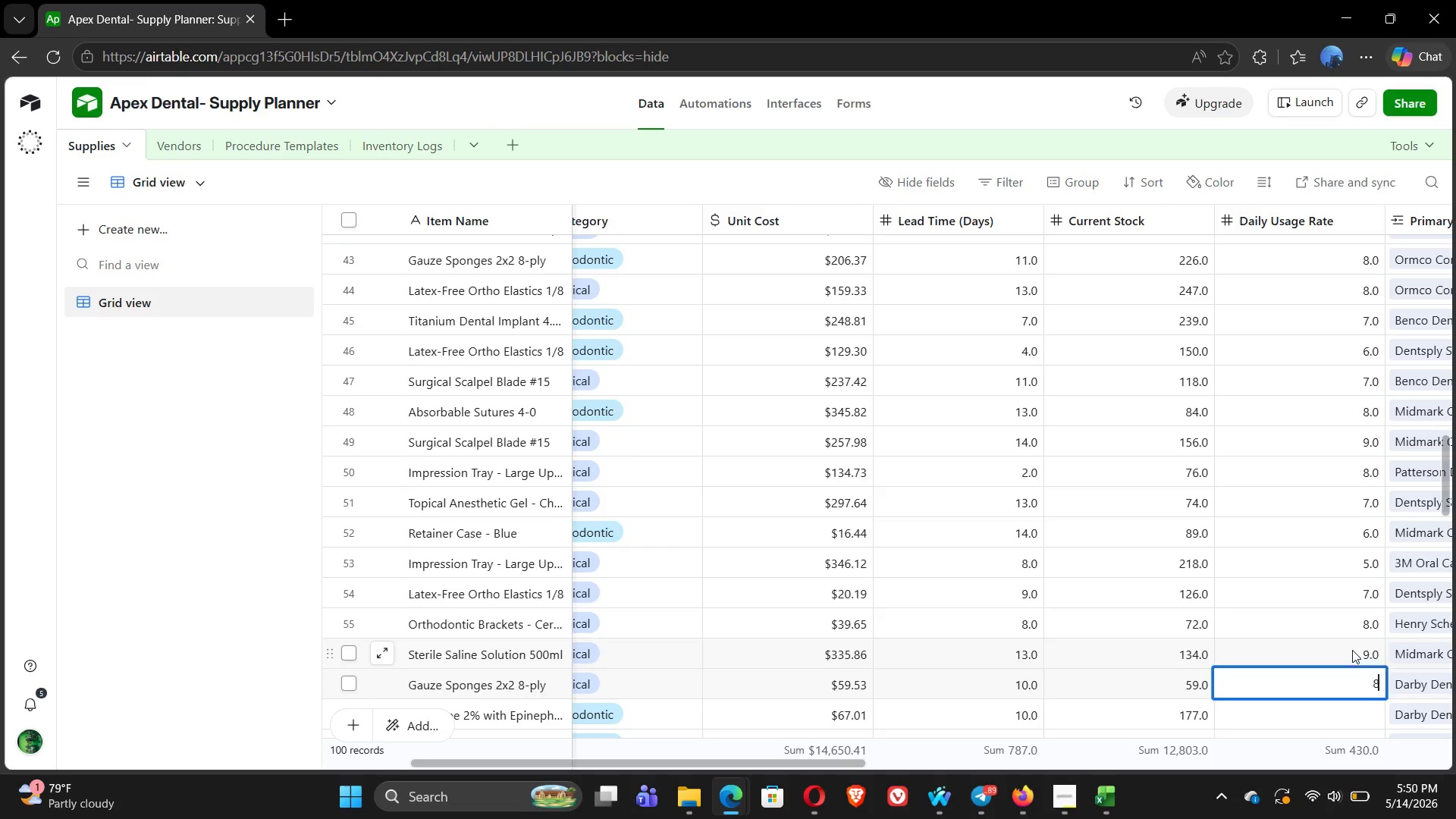 
key(Enter)
 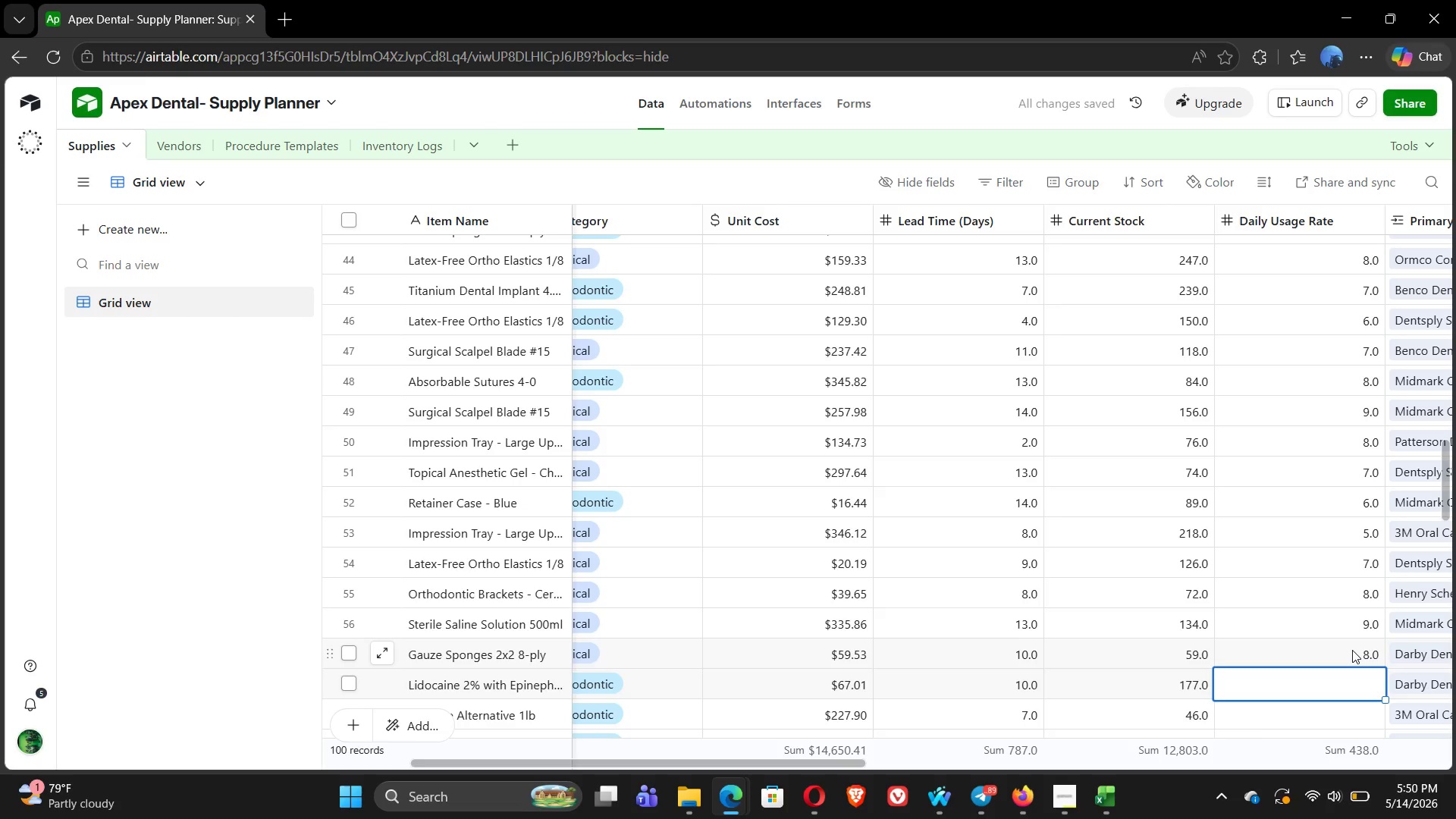 
key(7)
 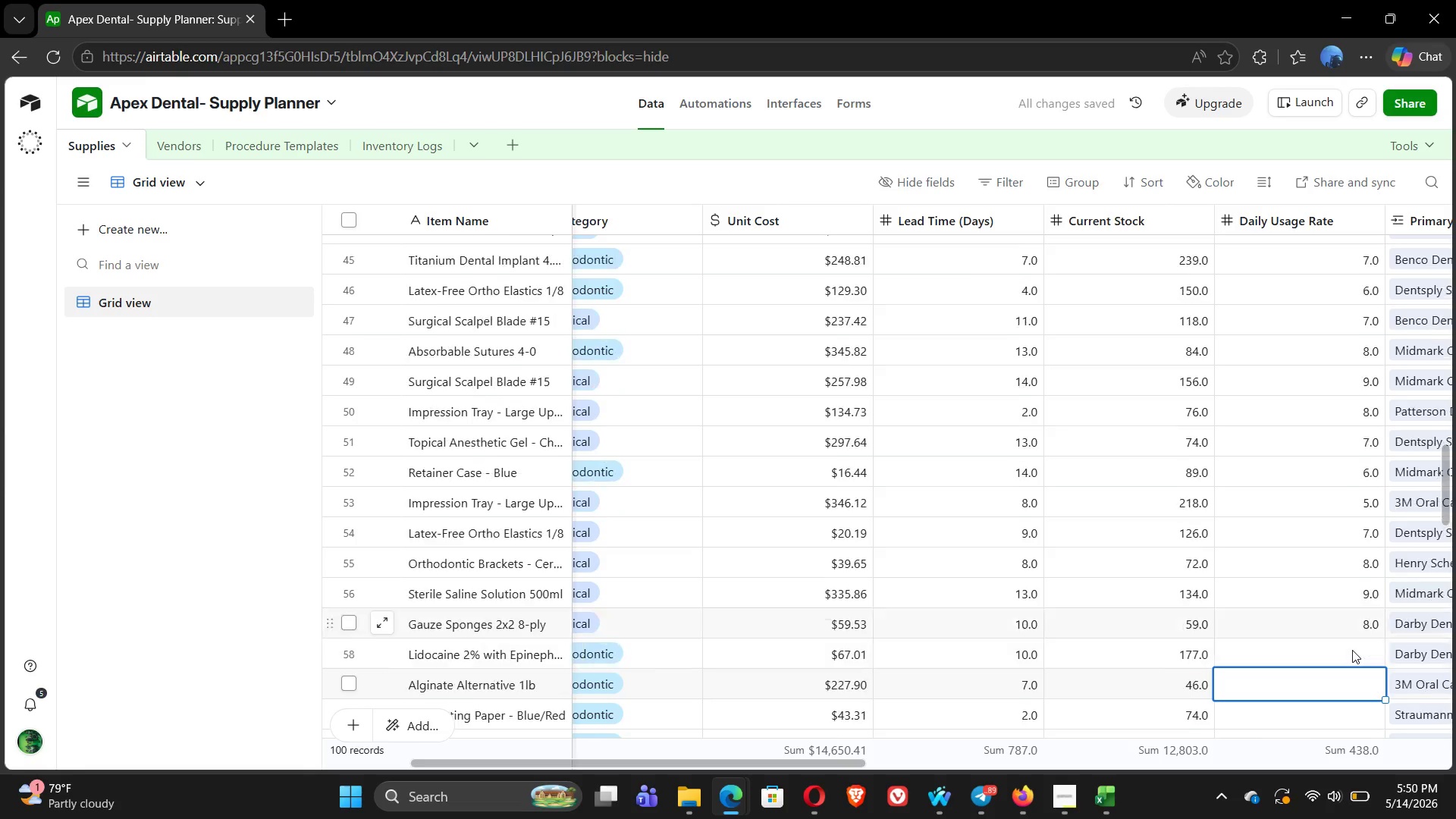 
key(Enter)
 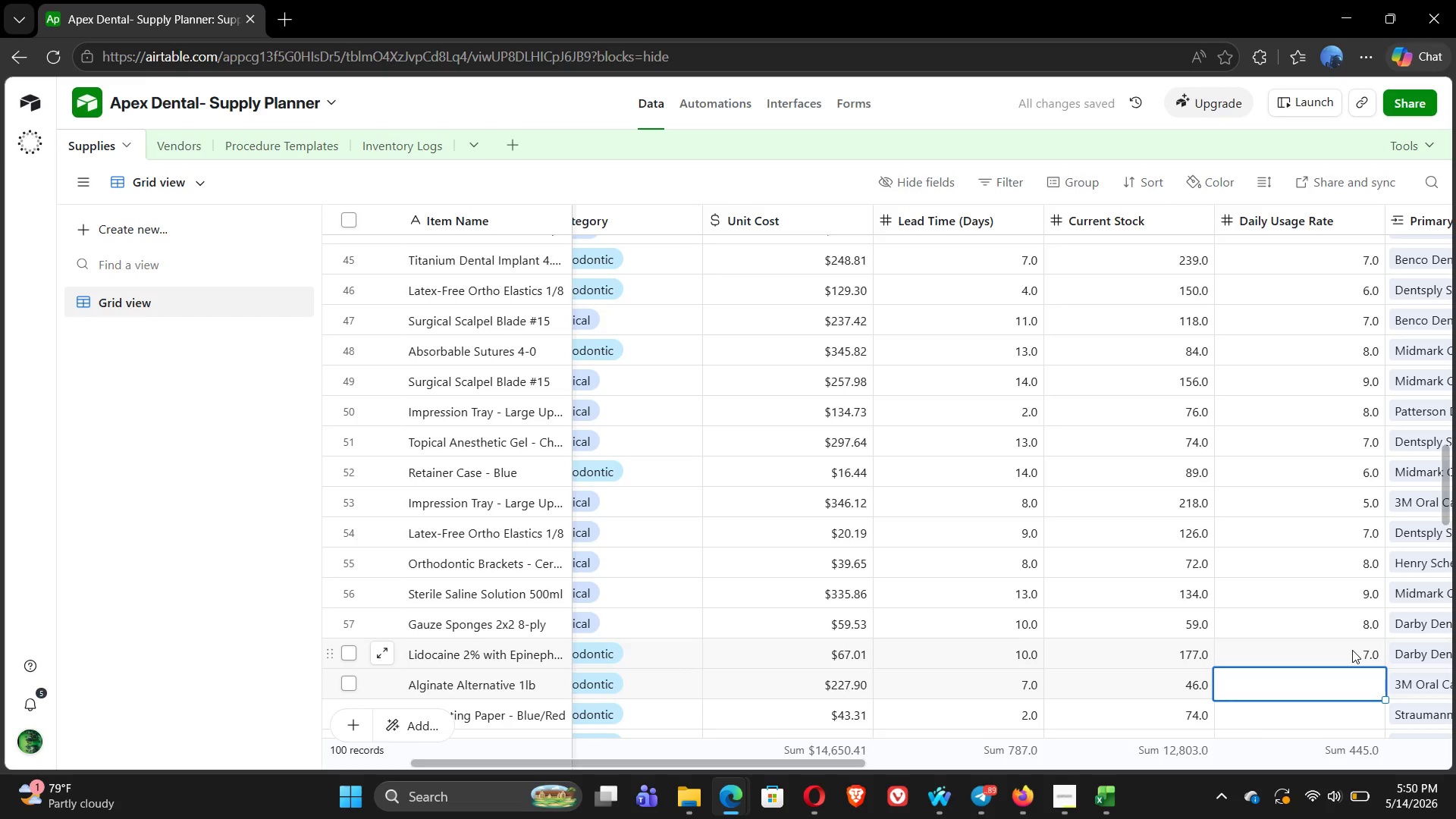 
key(6)
 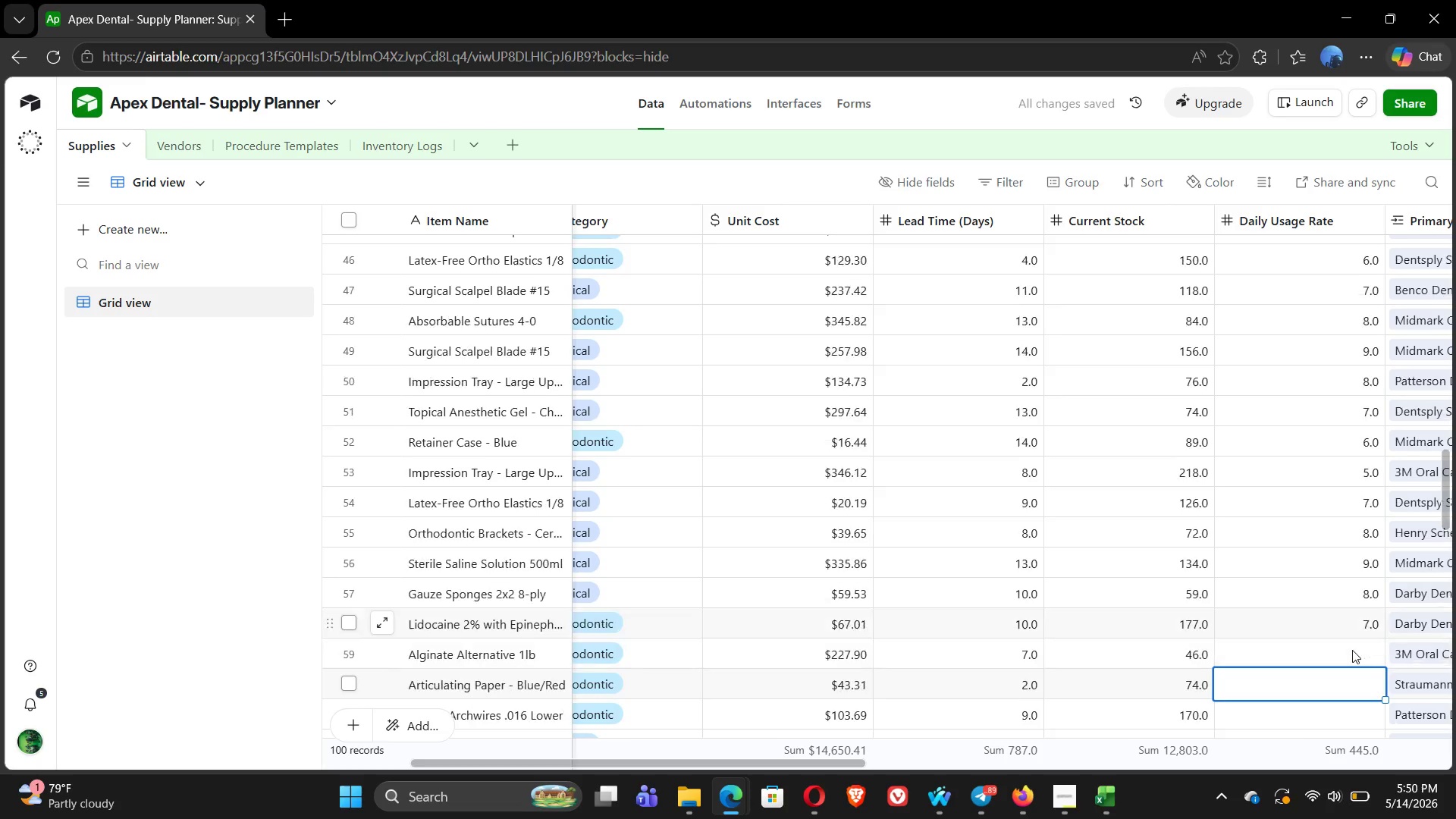 
key(Enter)
 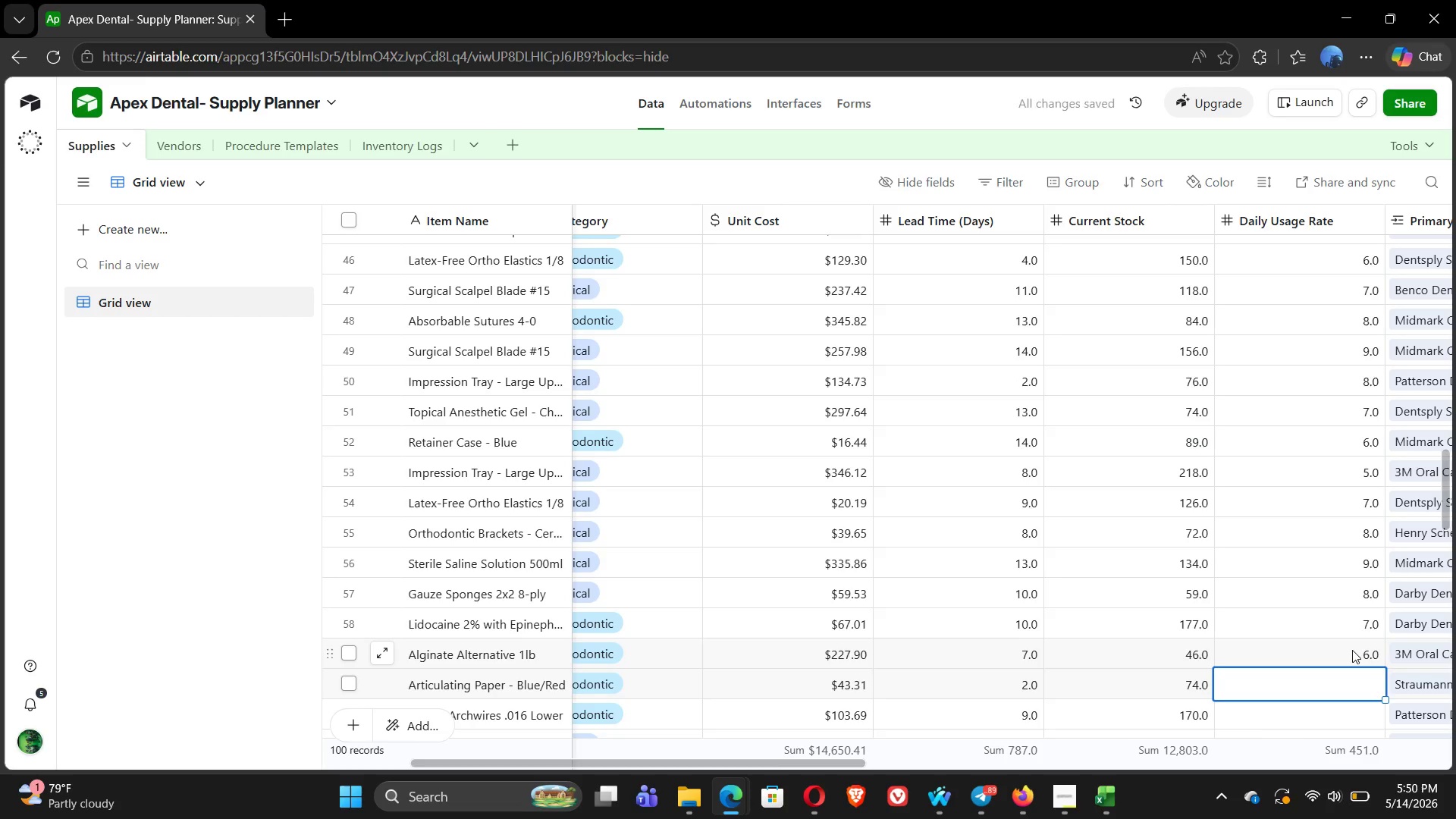 
key(5)
 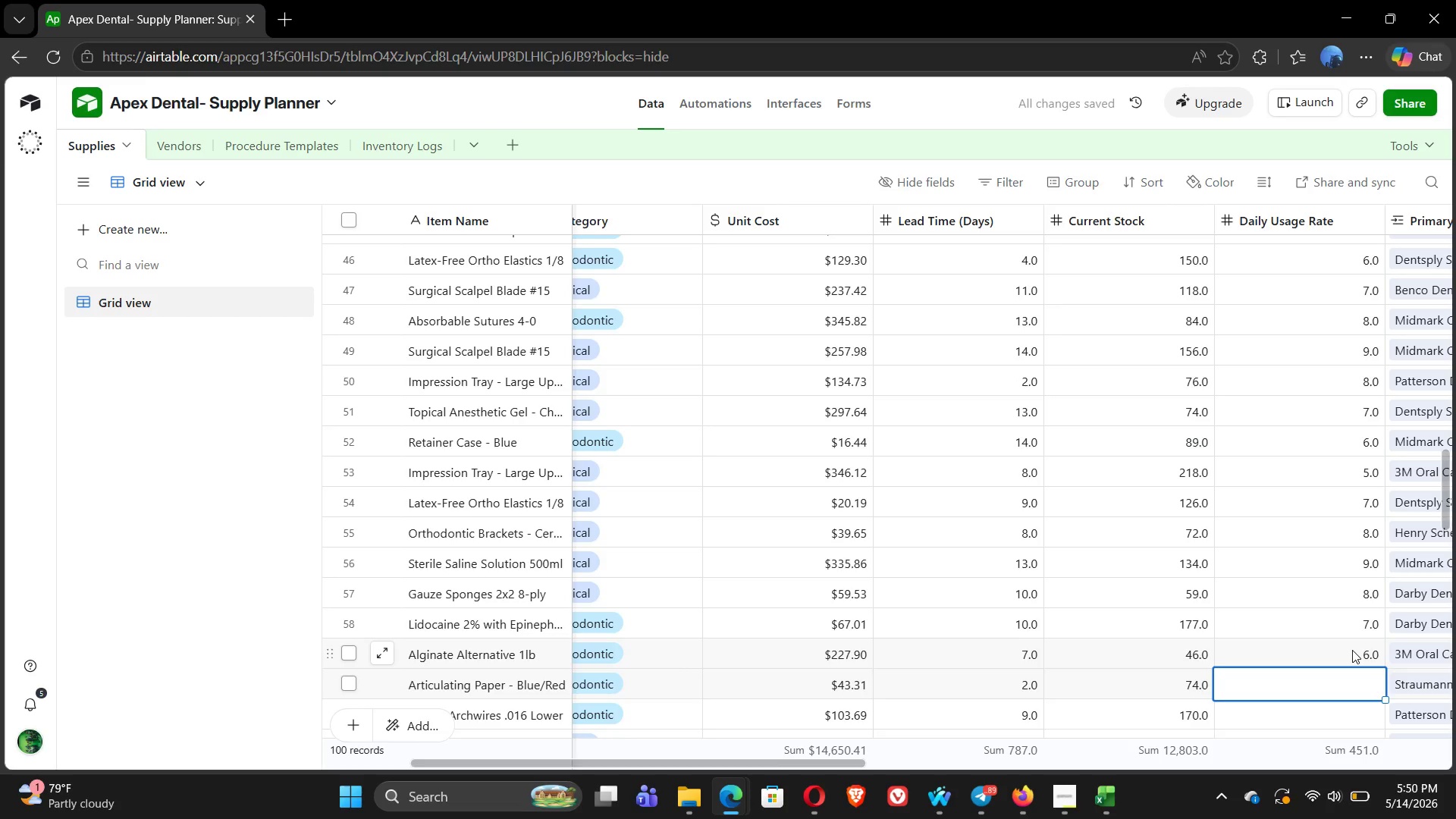 
key(Enter)
 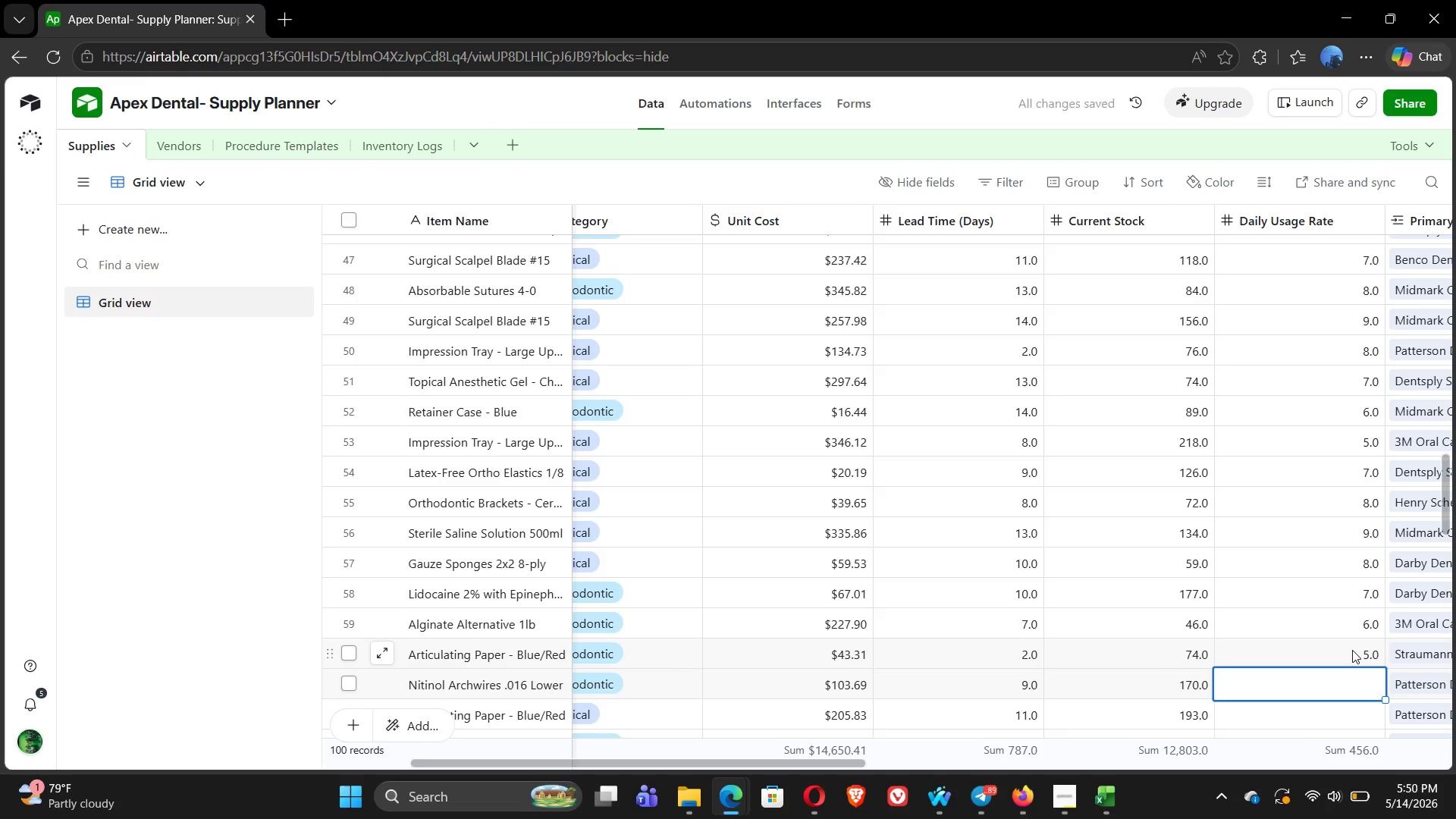 
key(4)
 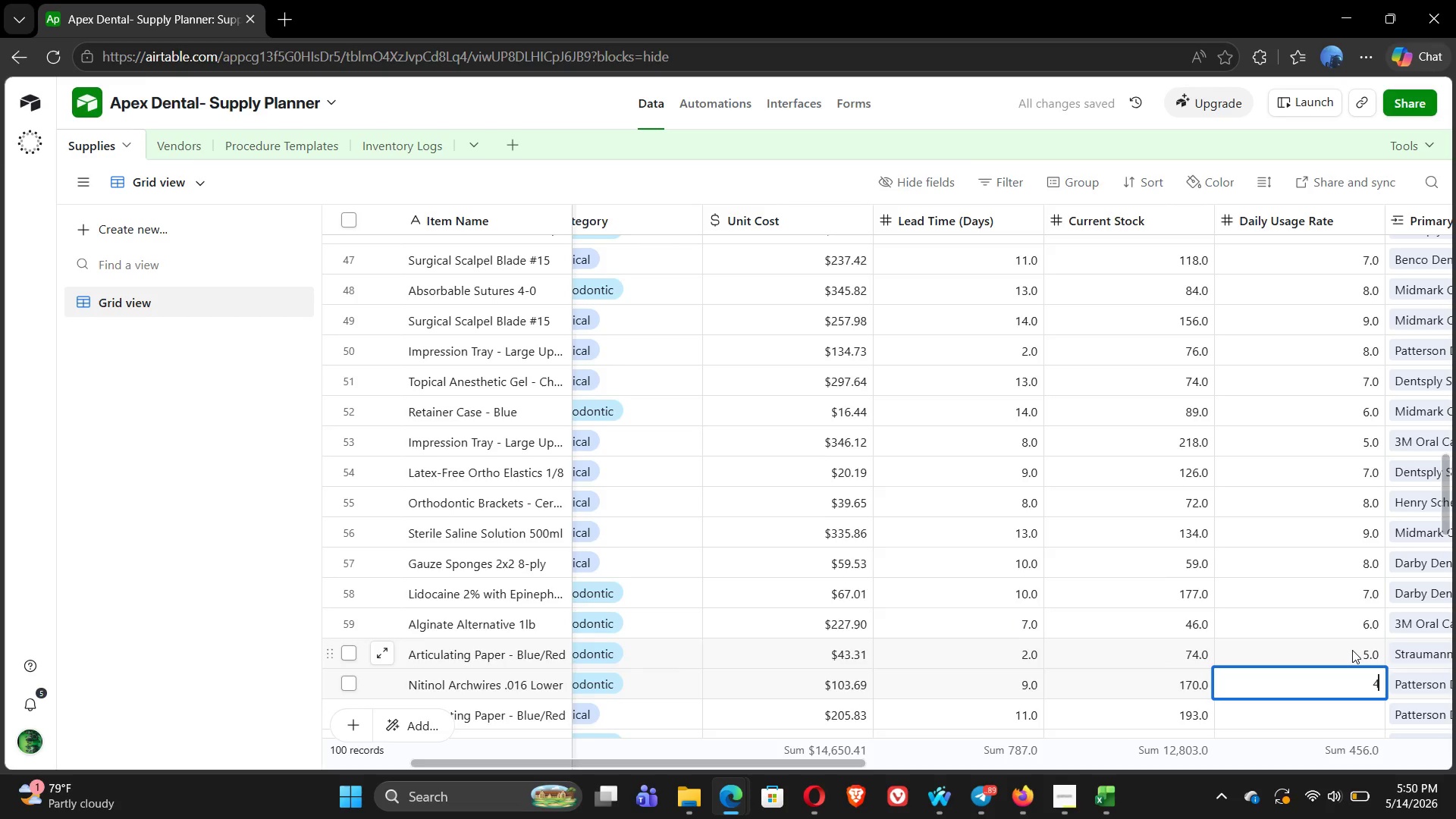 
key(Enter)
 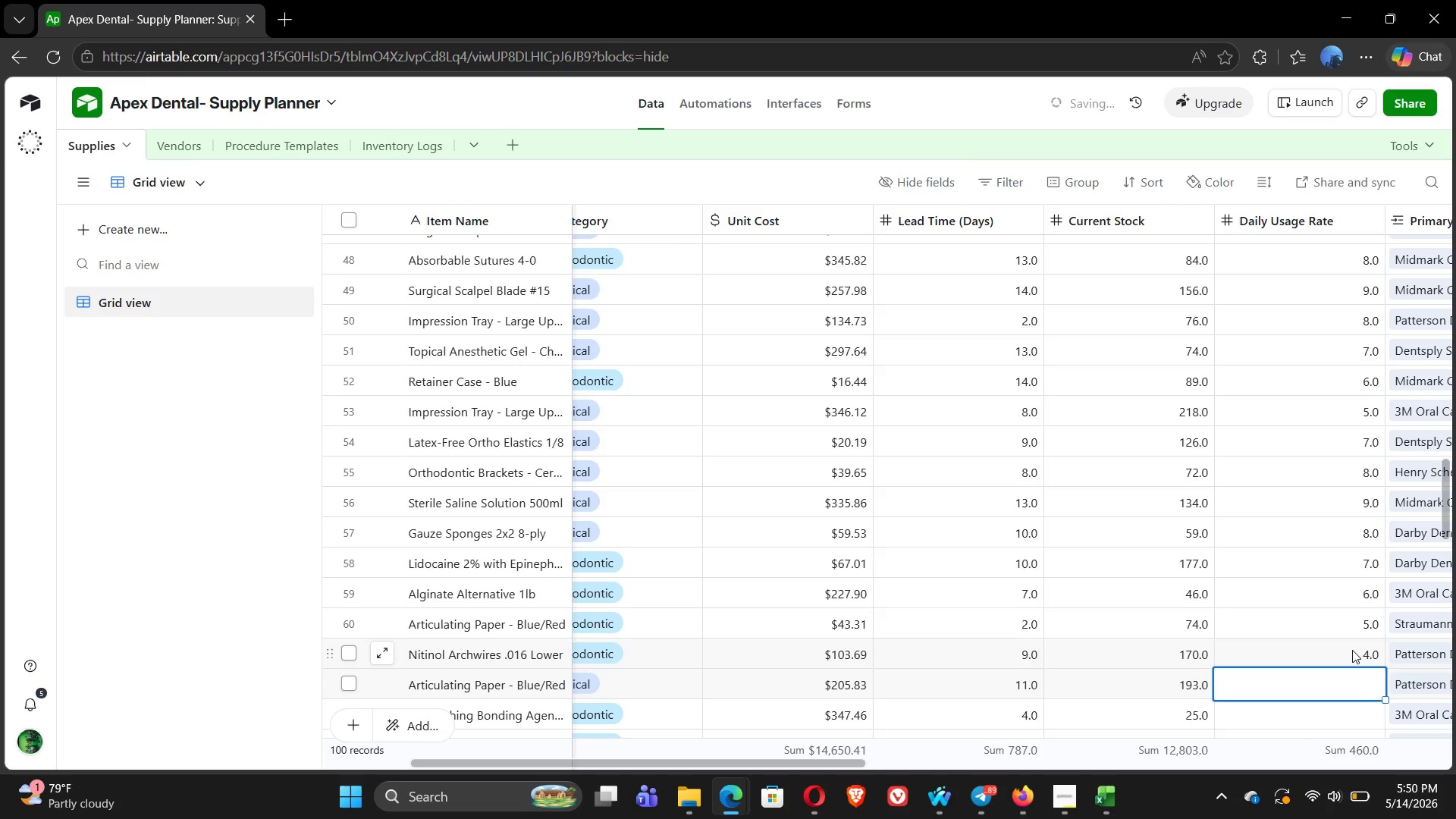 
key(4)
 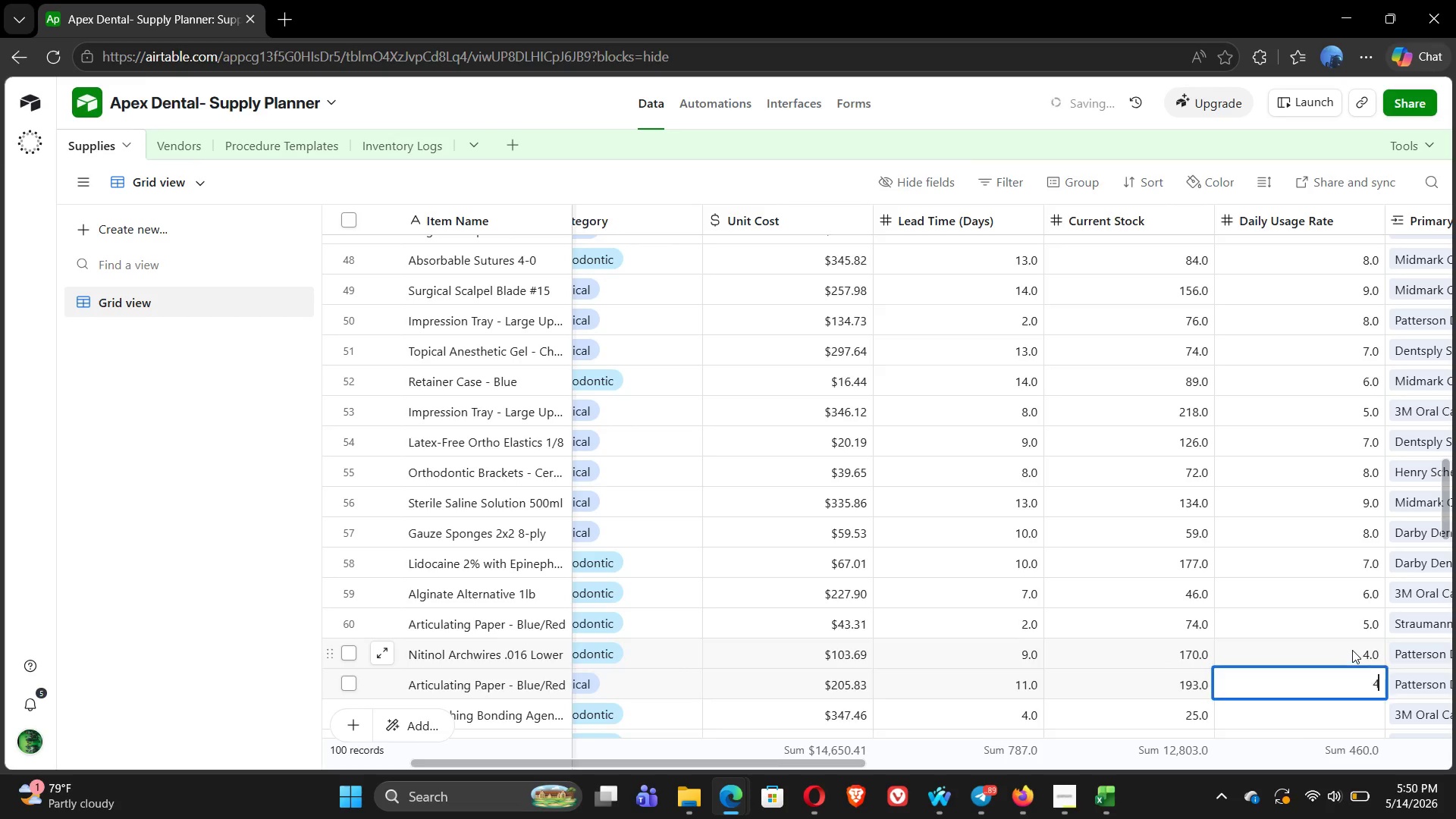 
key(Enter)
 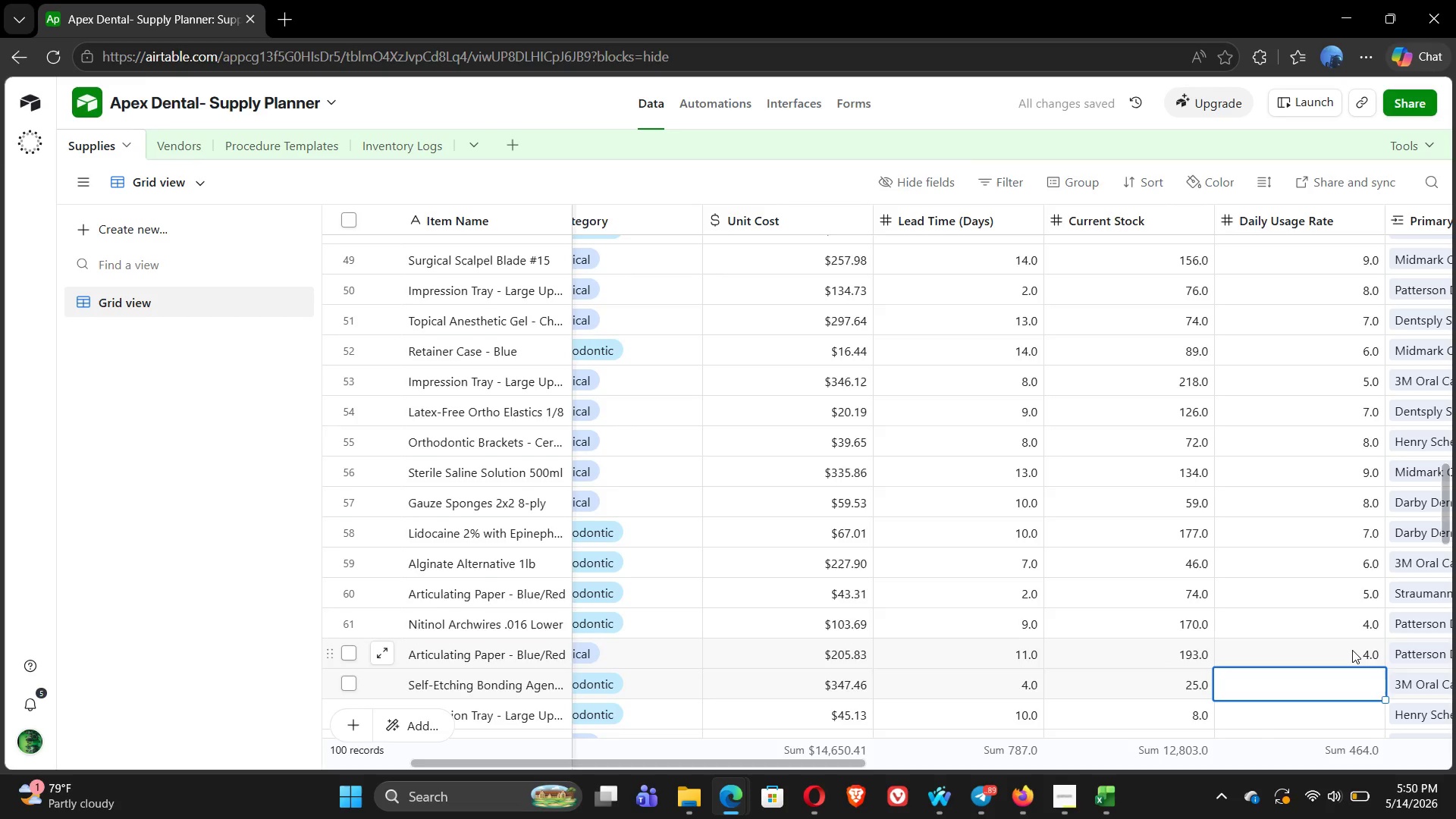 
key(5)
 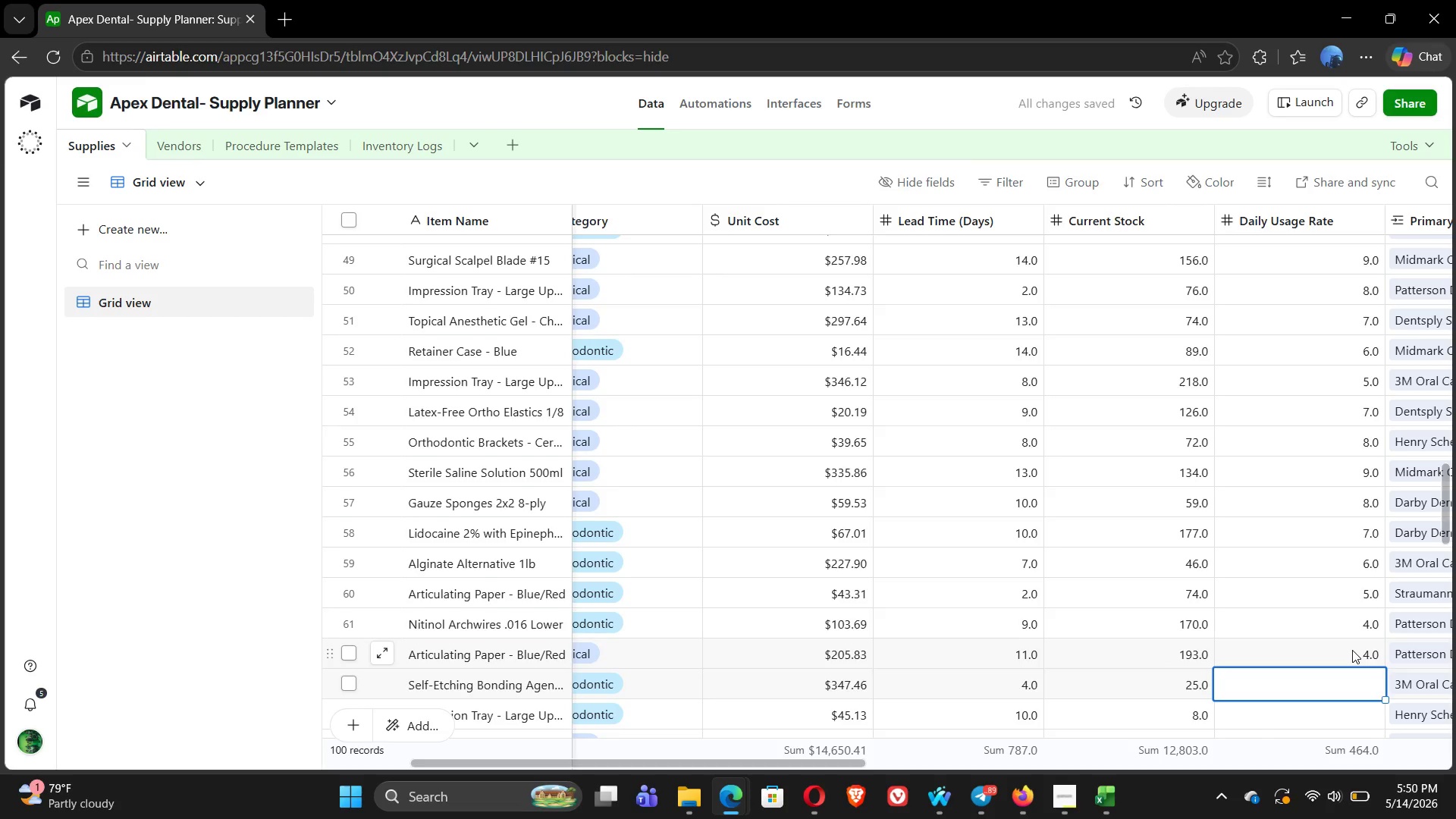 
key(Enter)
 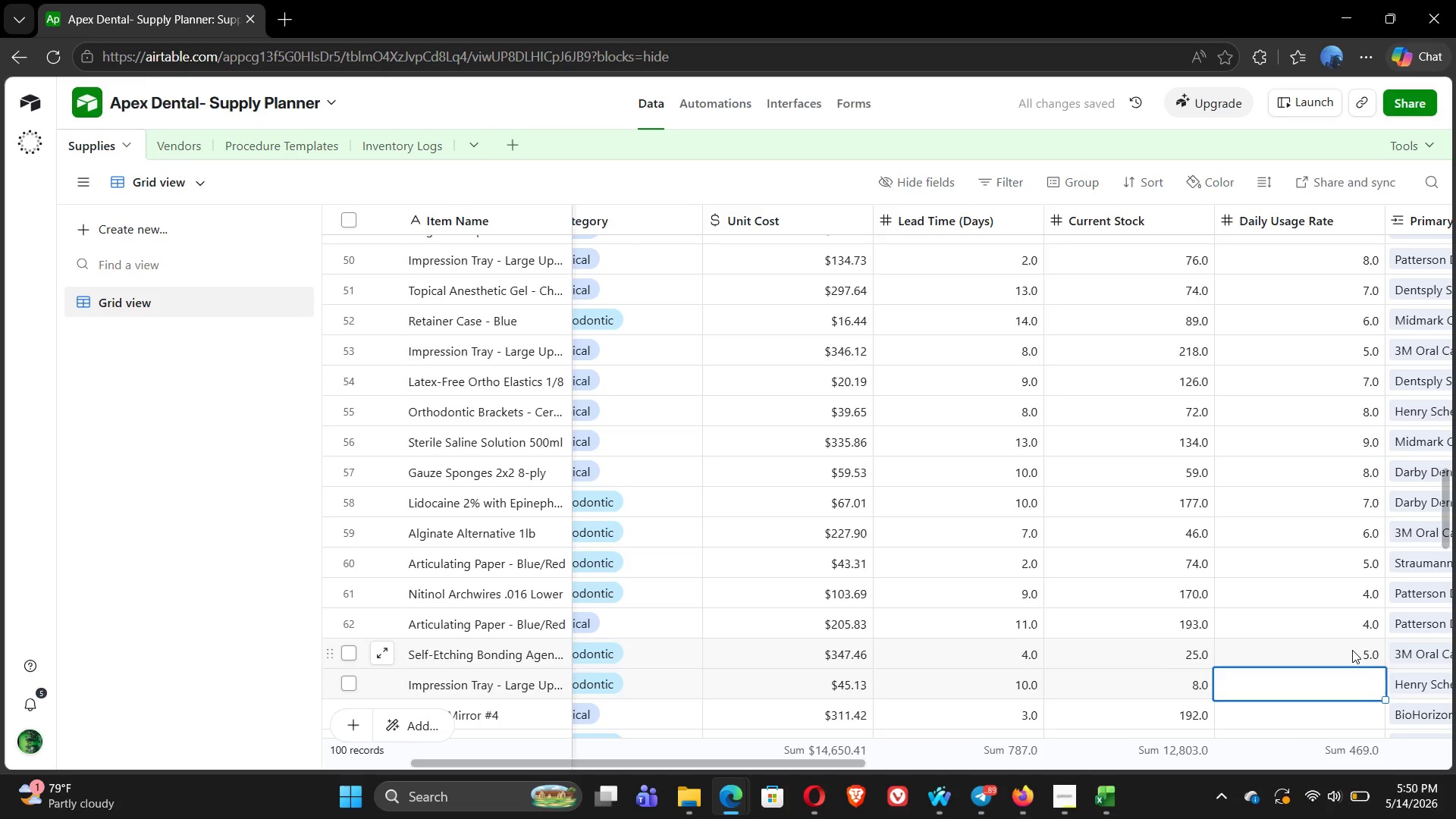 
key(6)
 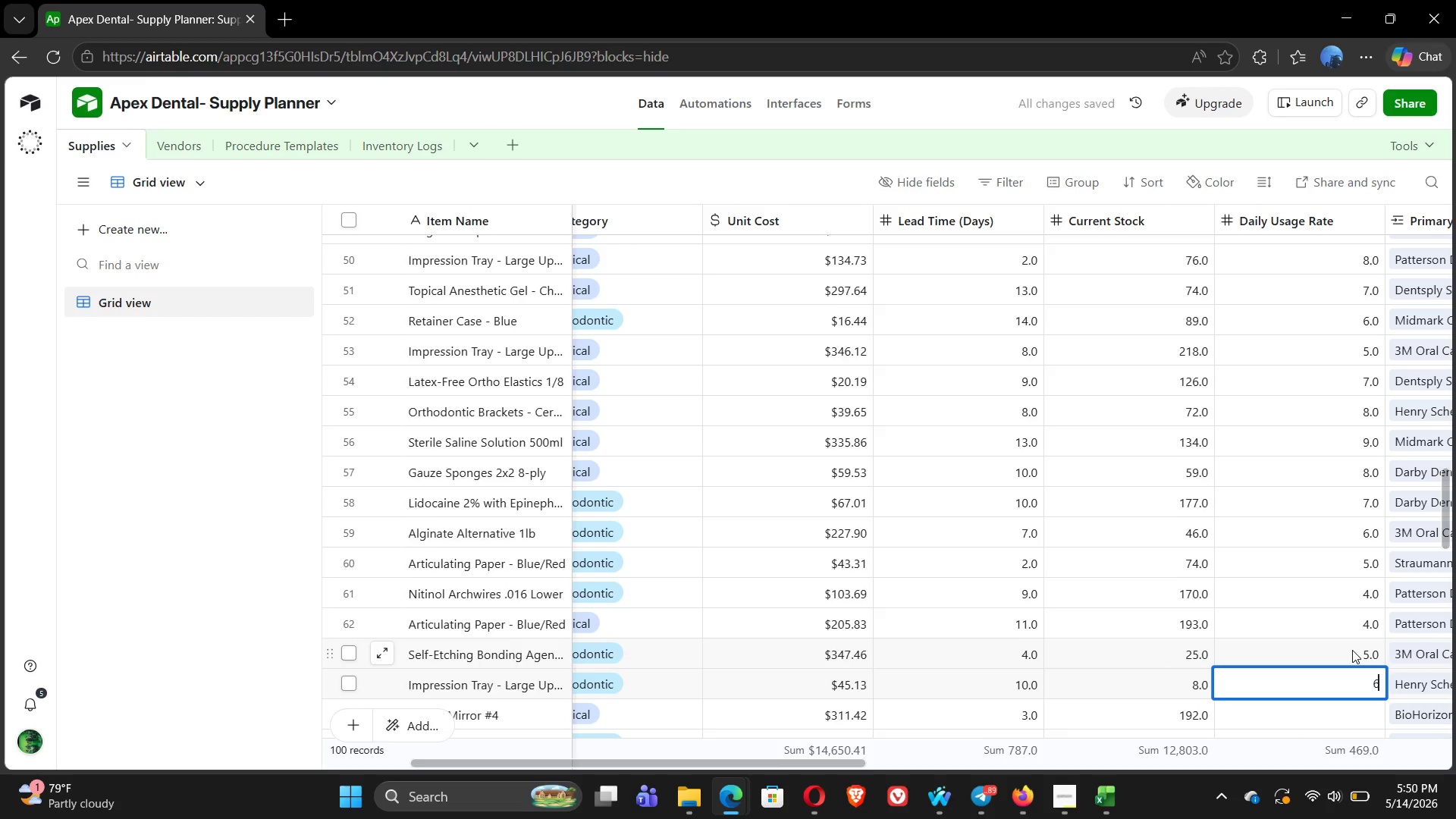 
key(Enter)
 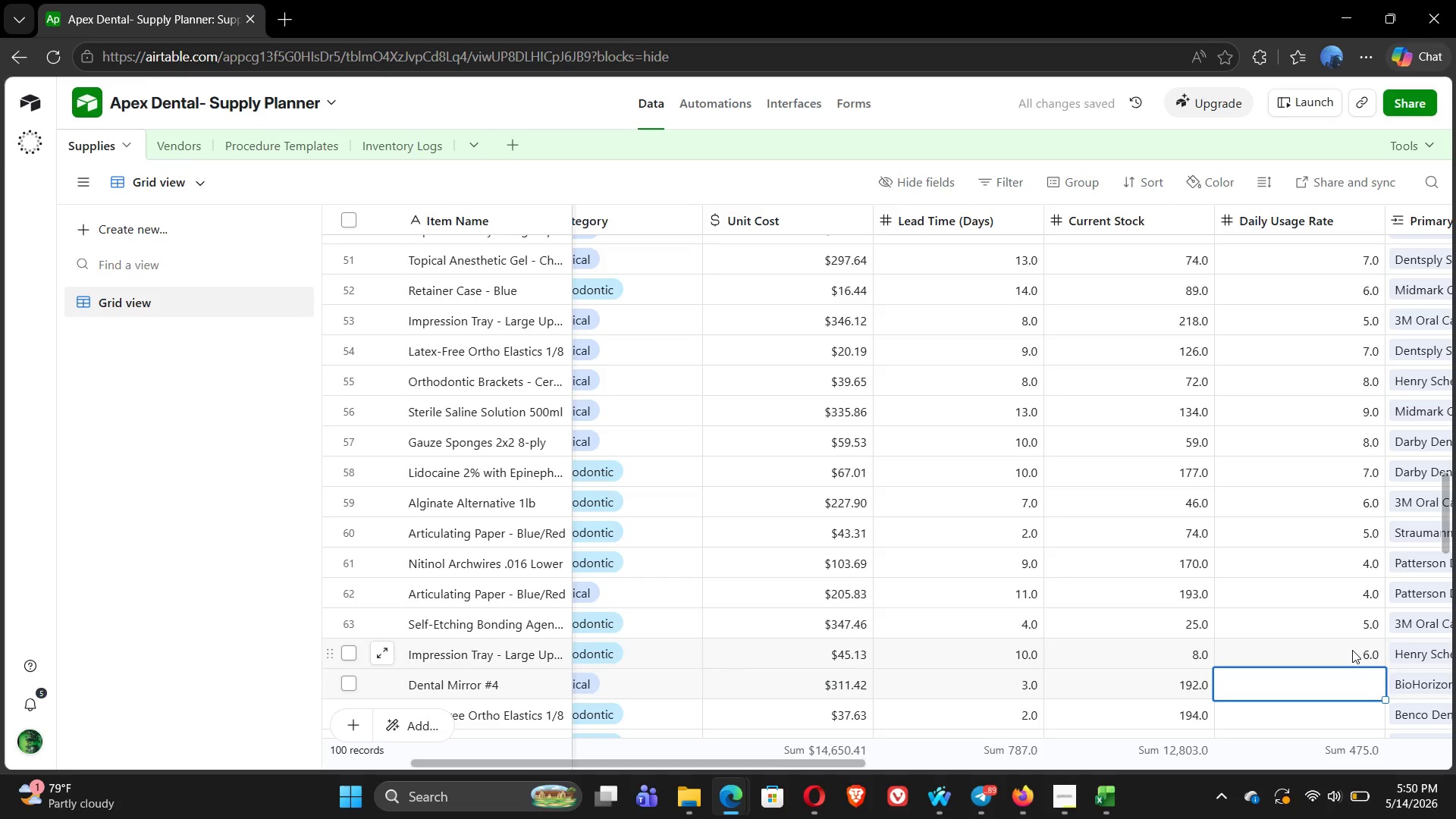 
key(7)
 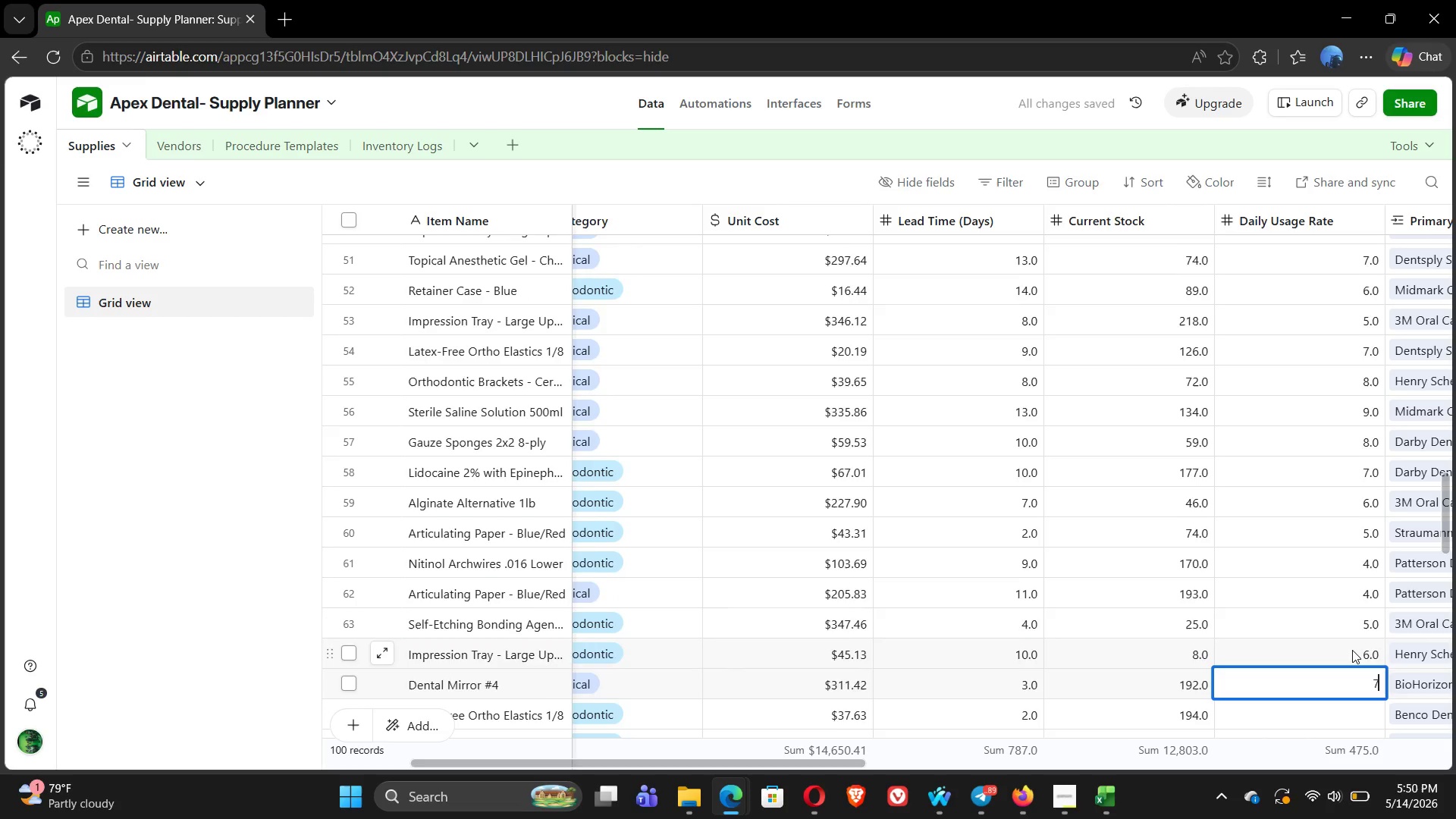 
key(Enter)
 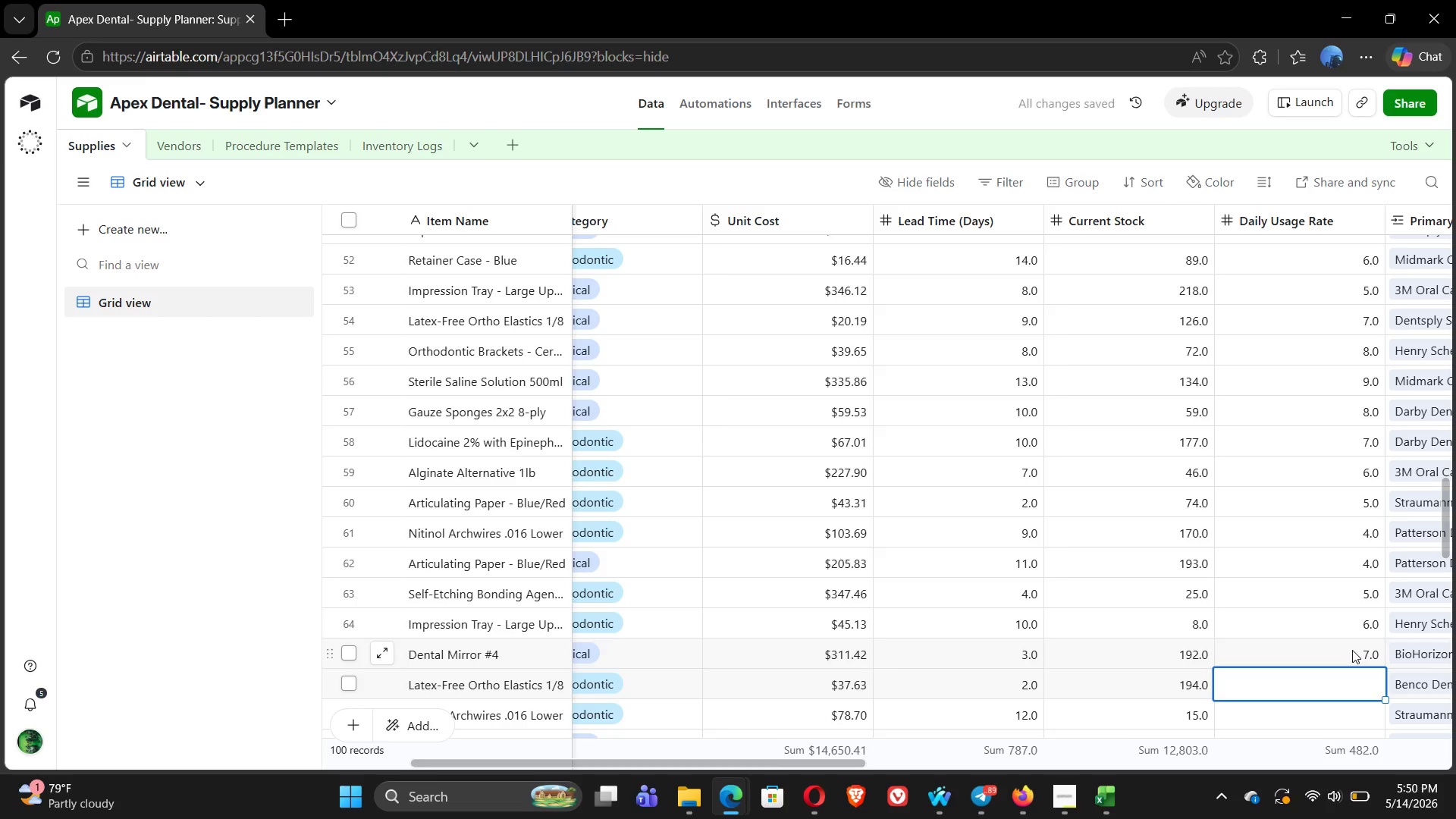 
key(8)
 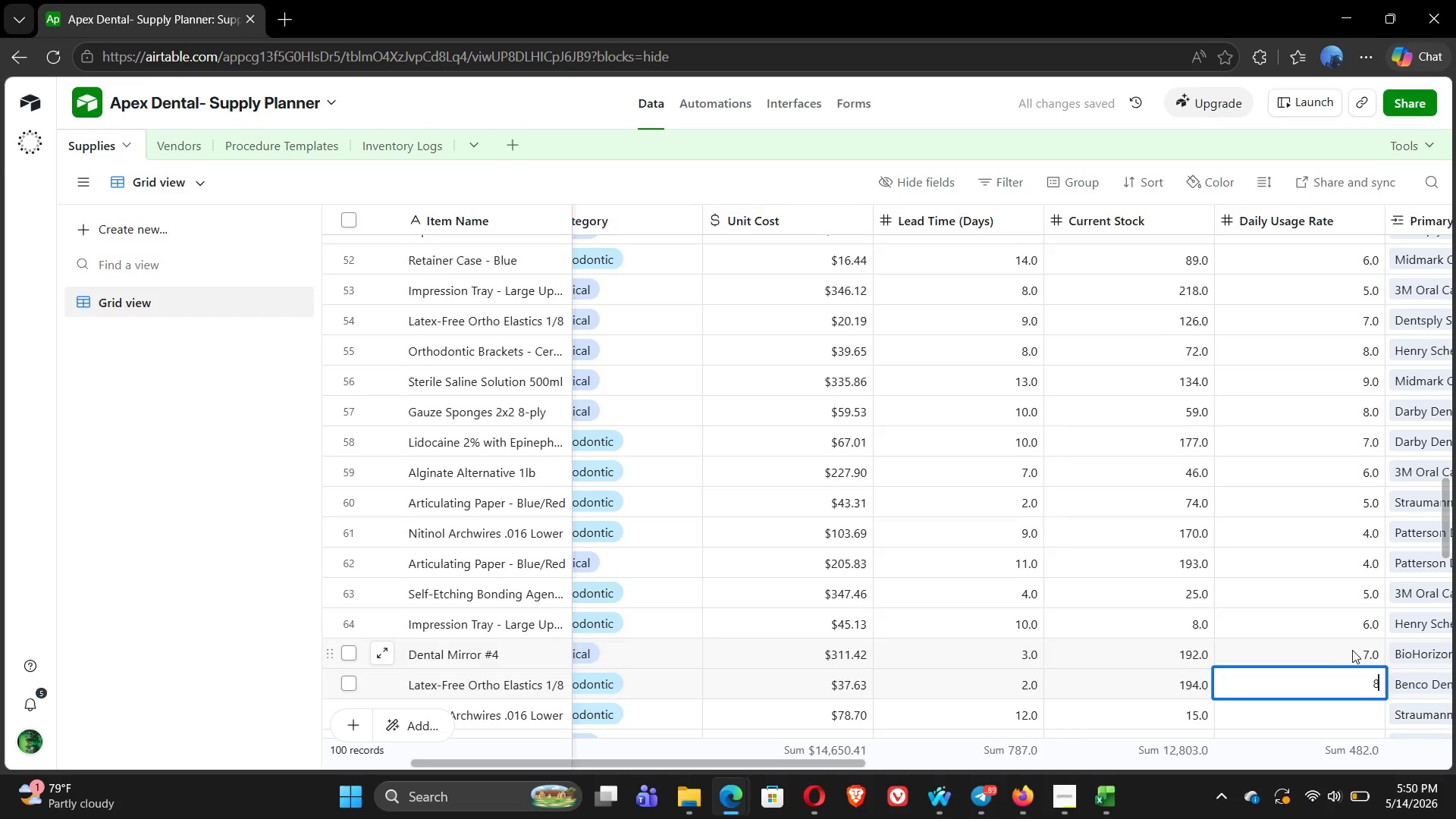 
key(Enter)
 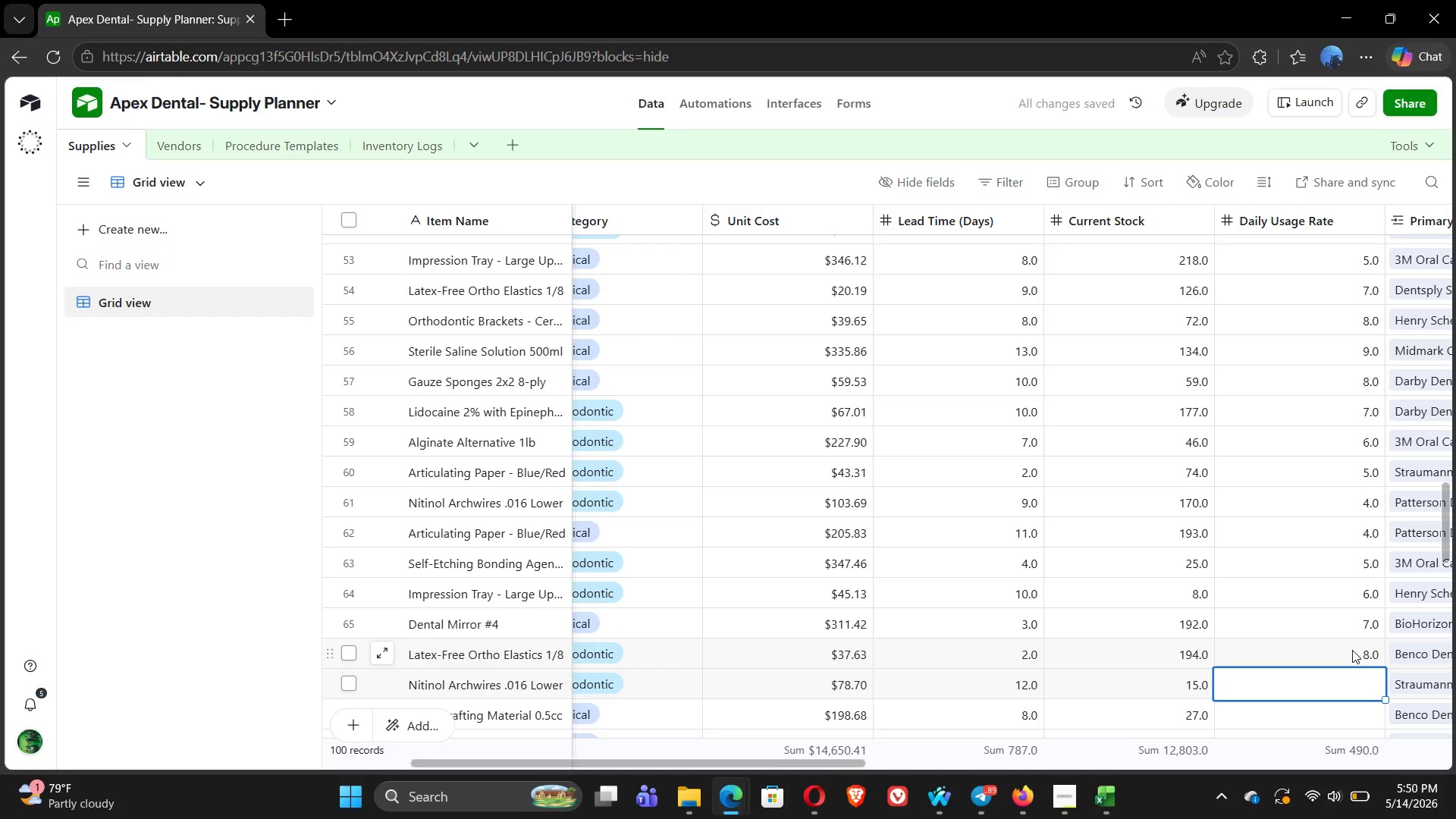 
key(9)
 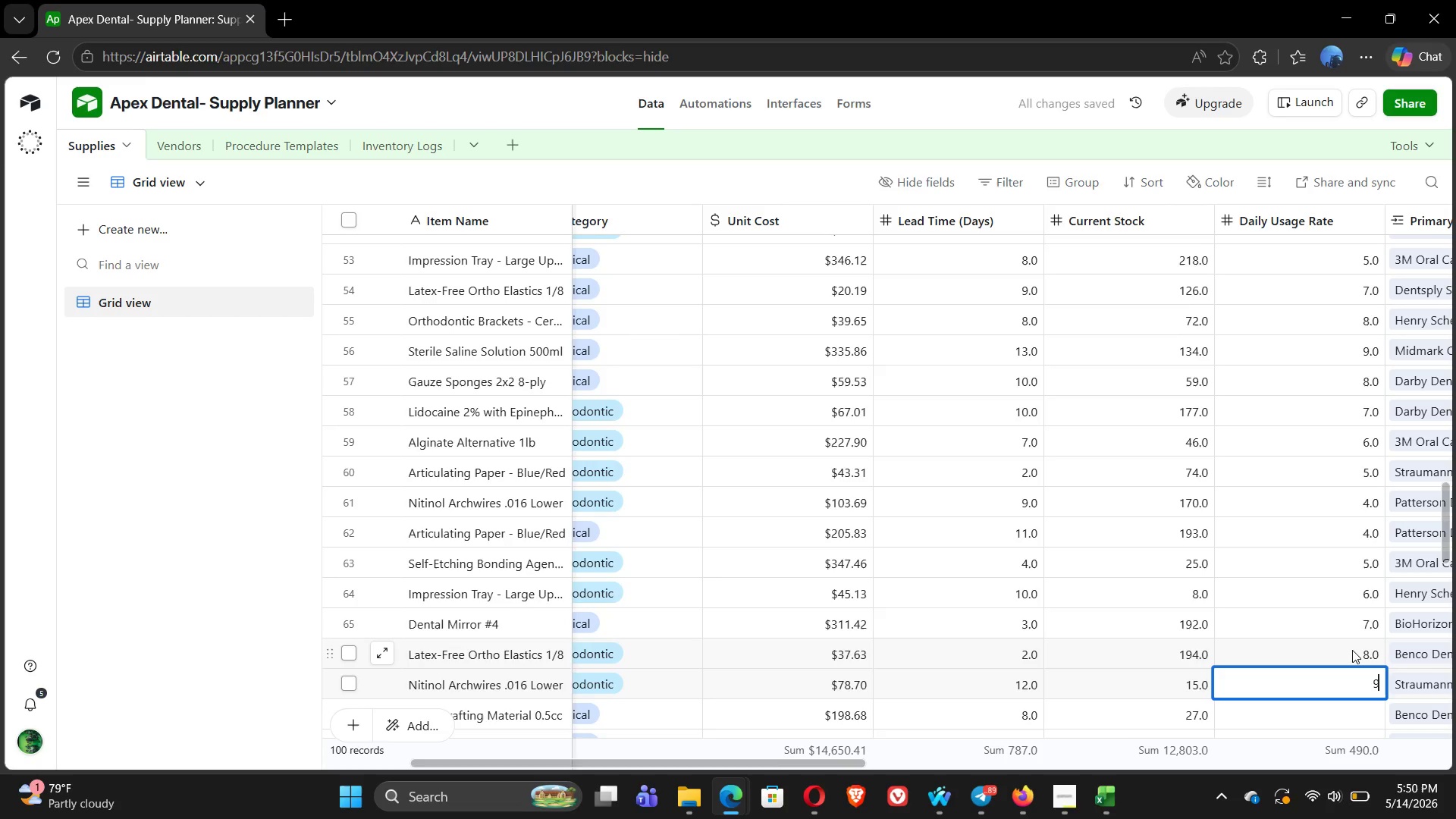 
key(Enter)
 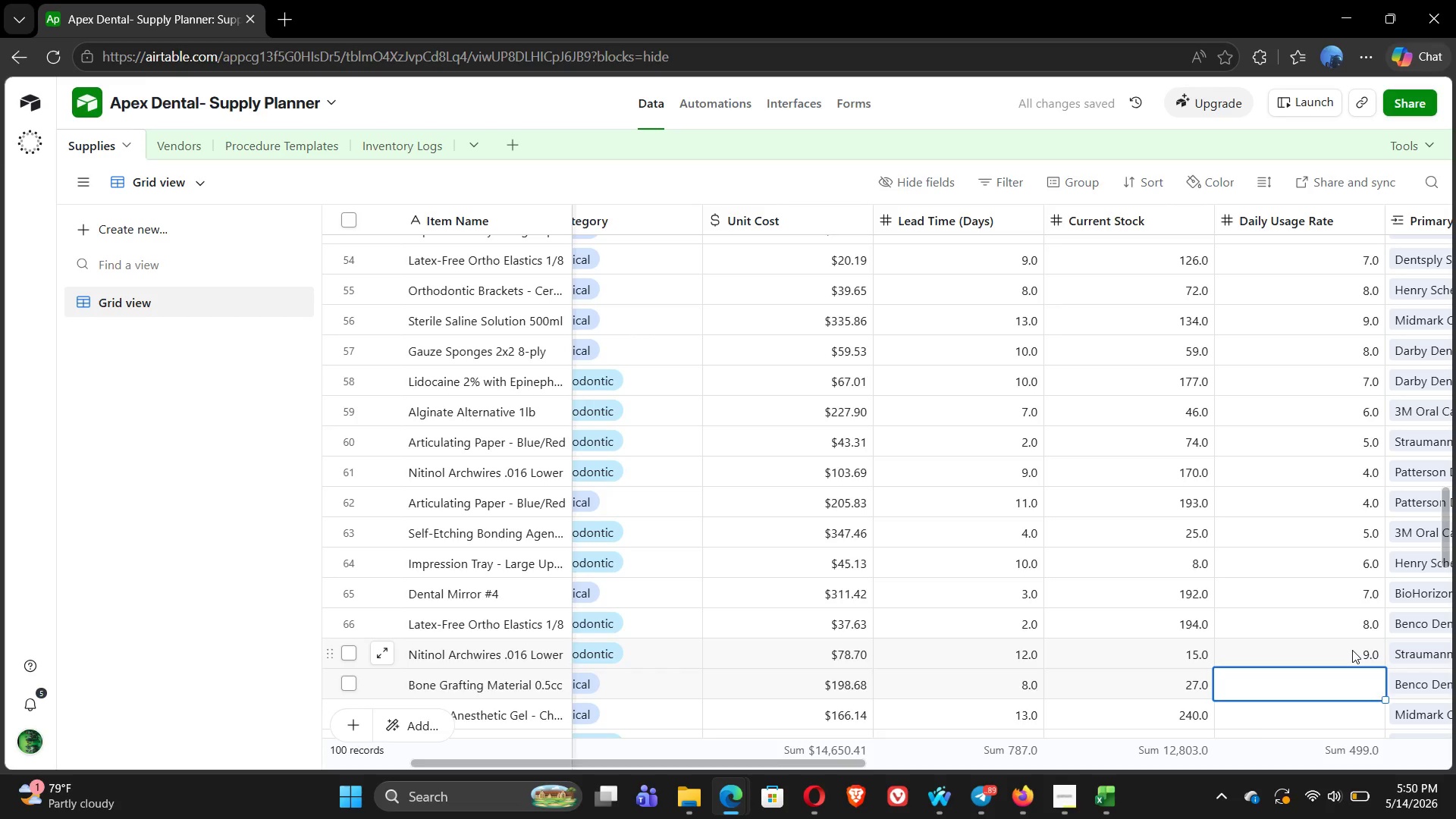 
key(8)
 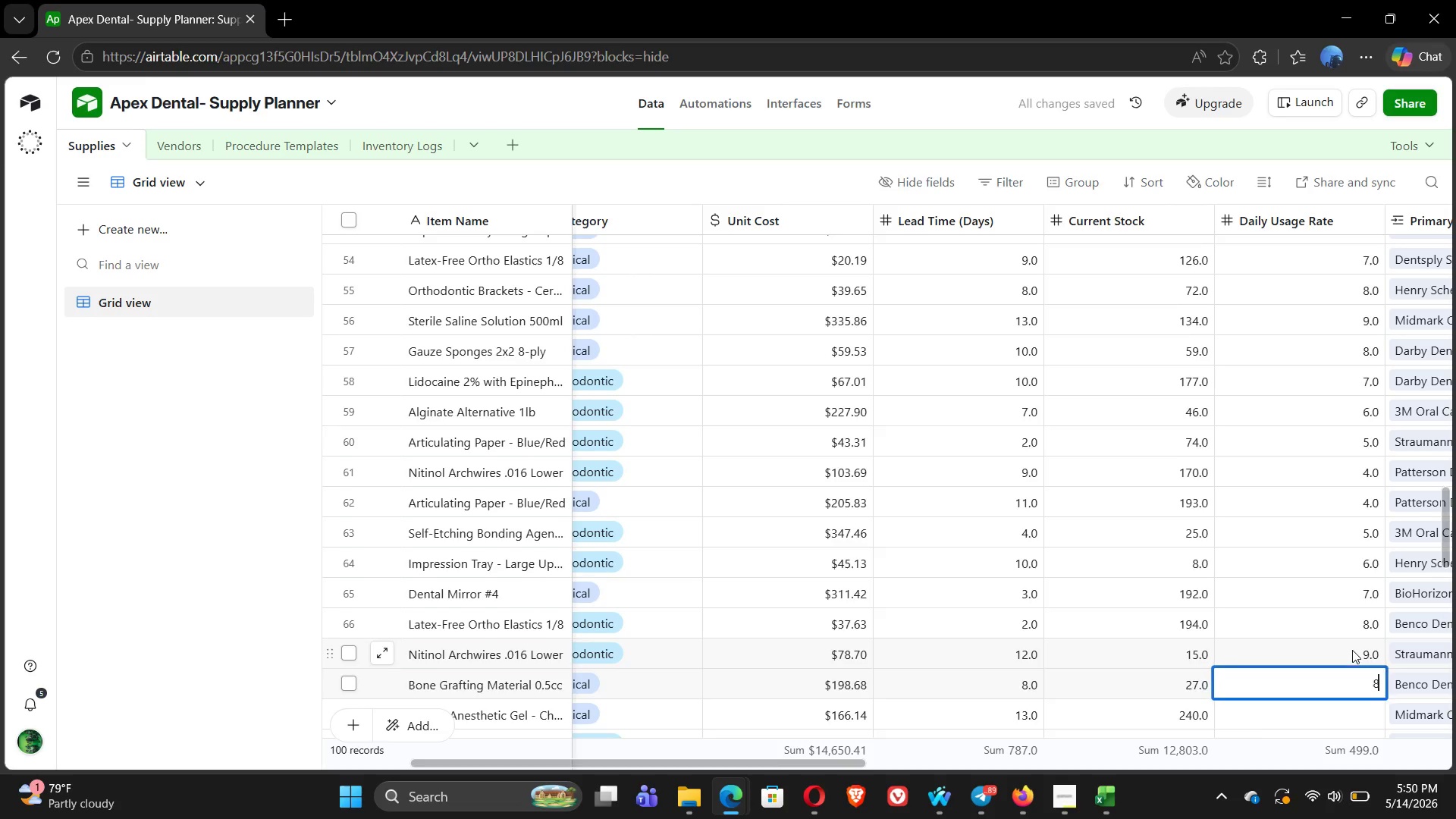 
key(Enter)
 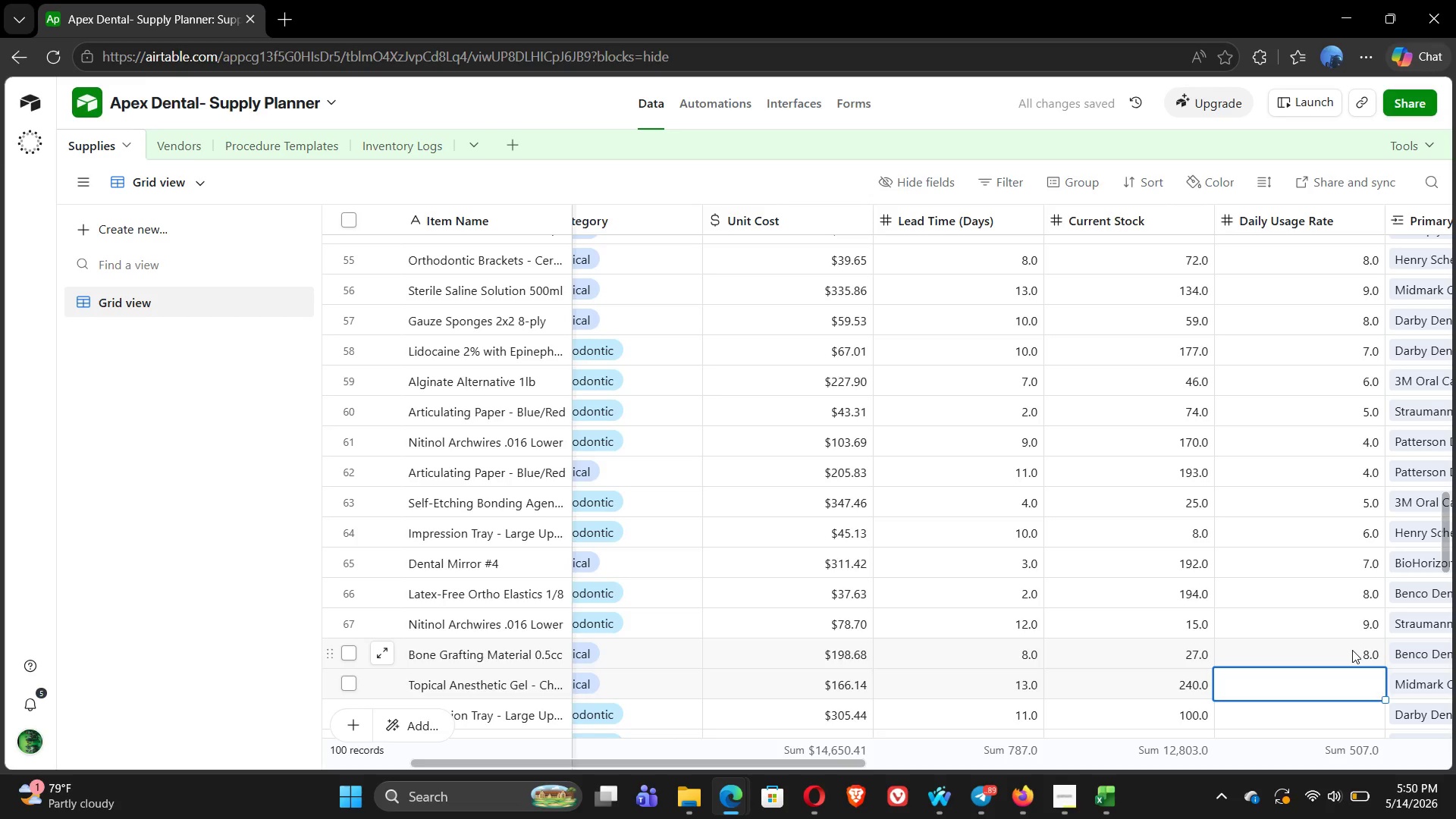 
key(7)
 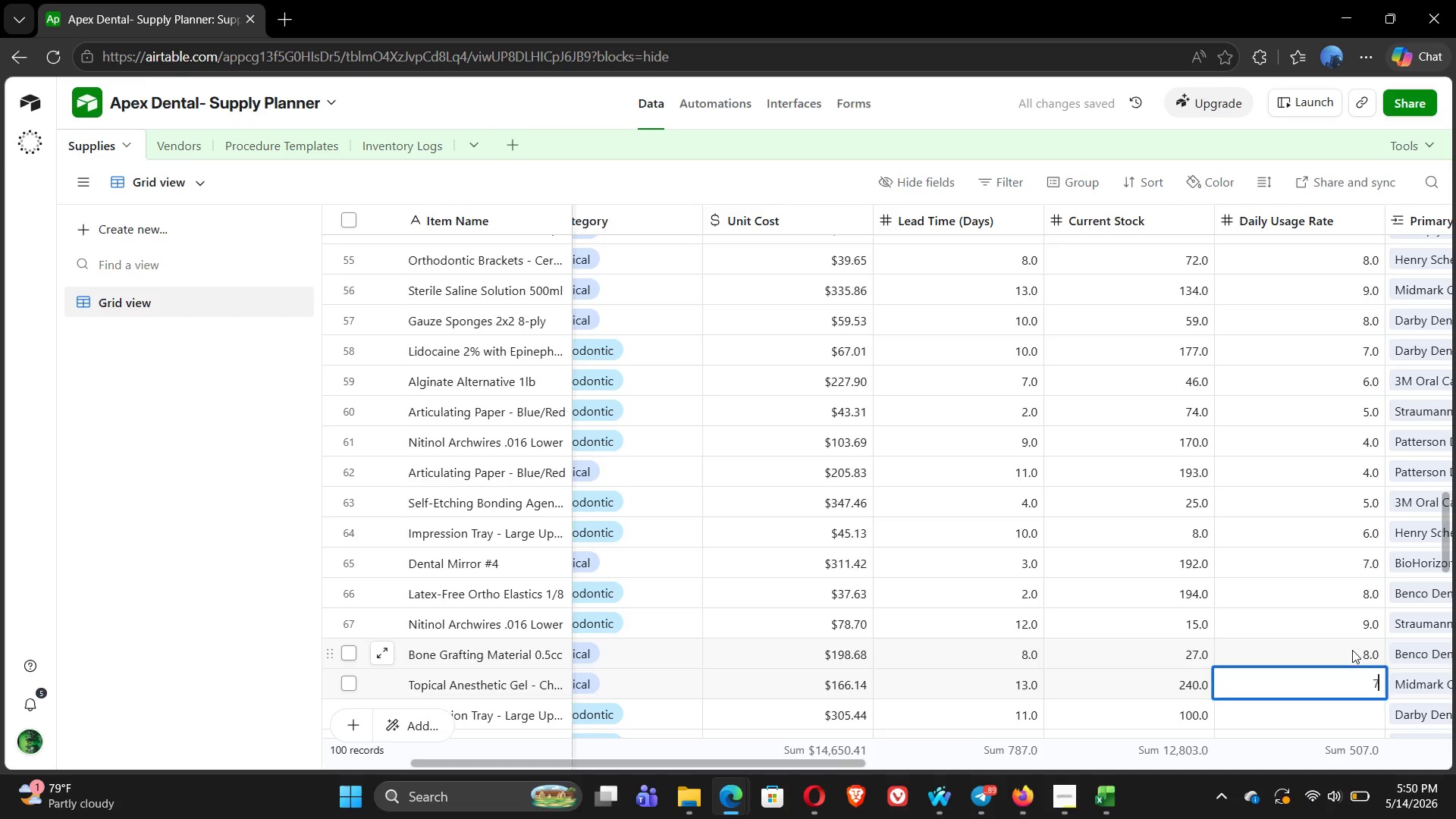 
key(Enter)
 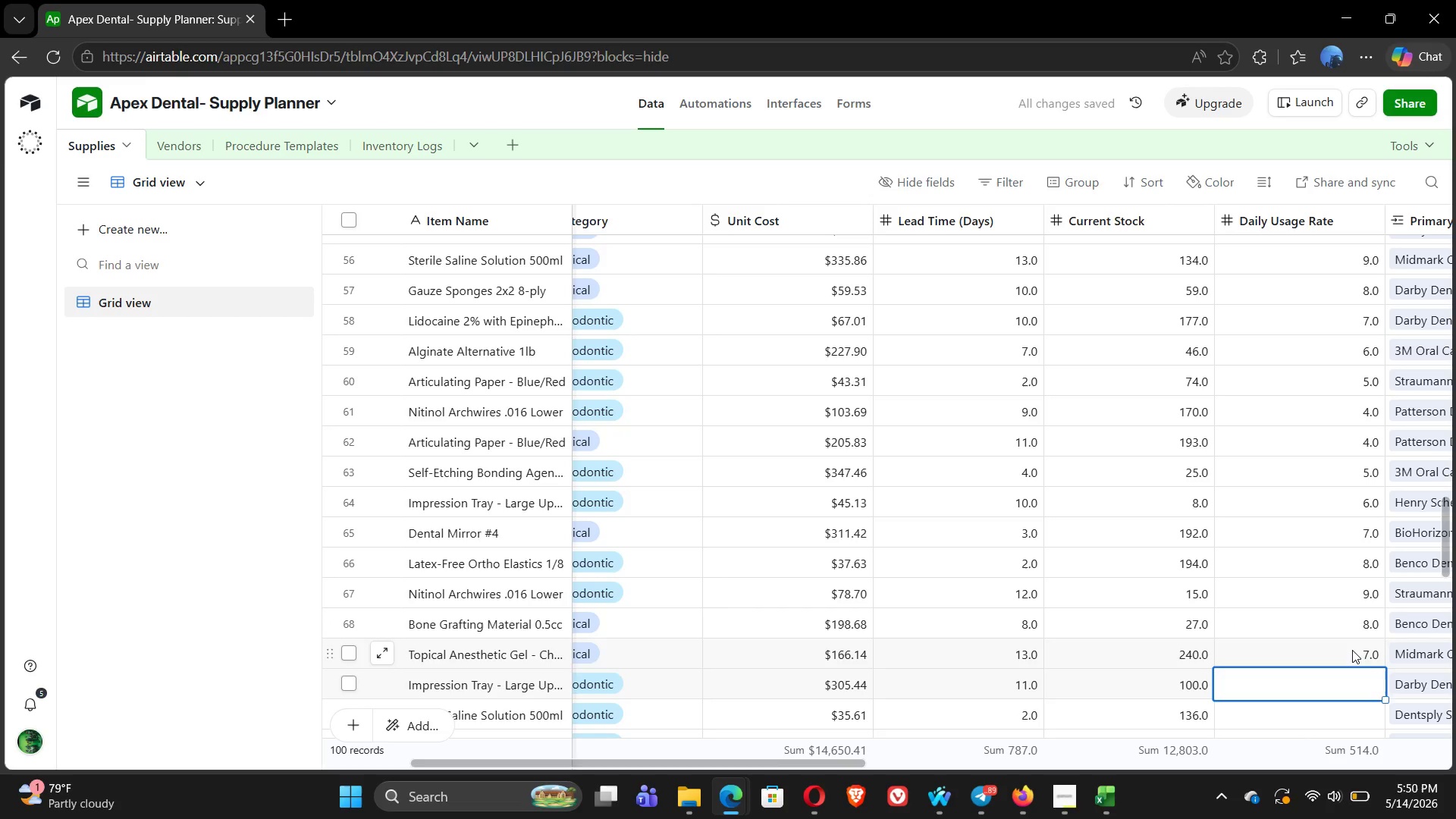 
key(6)
 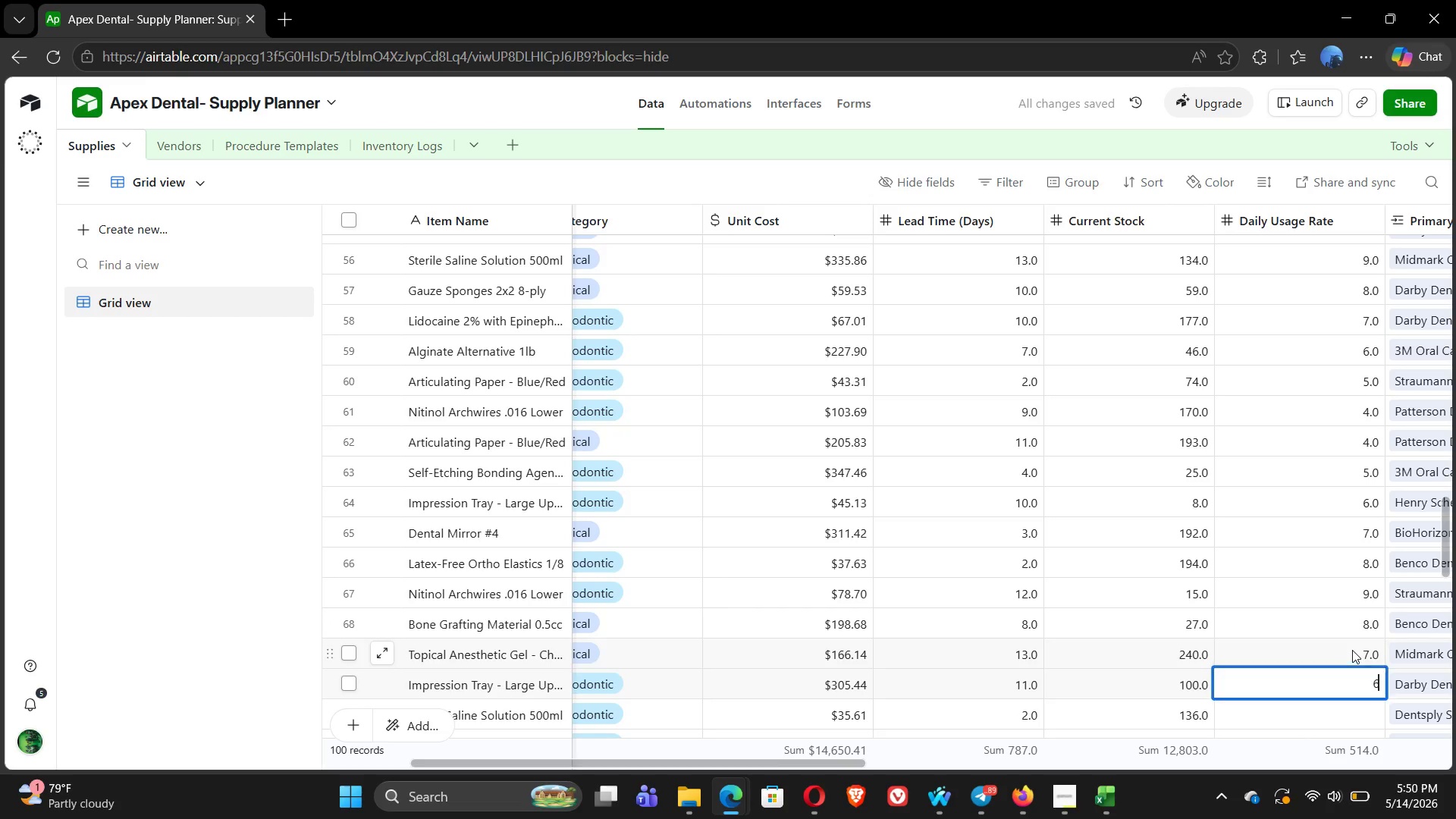 
key(Enter)
 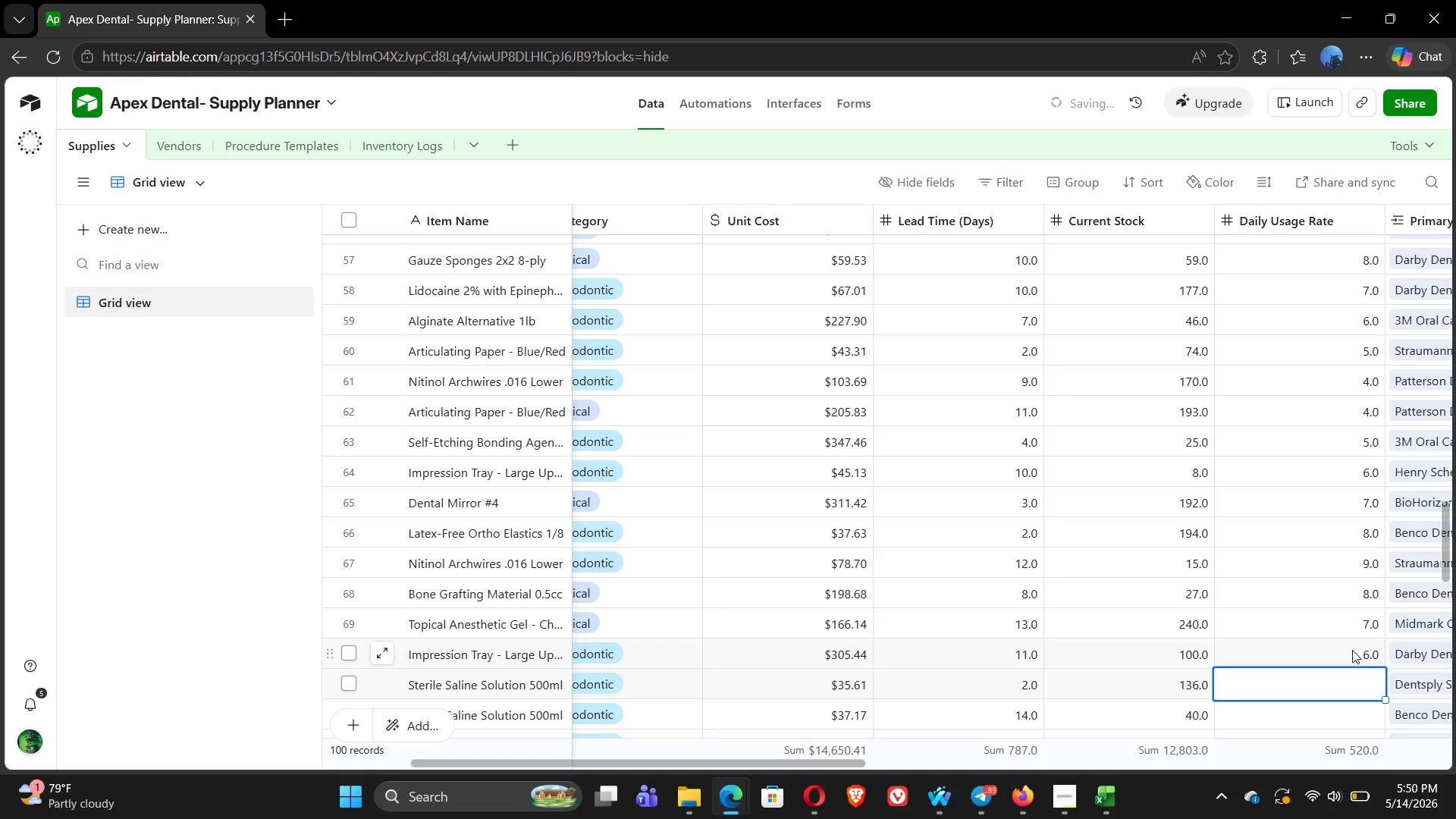 
key(5)
 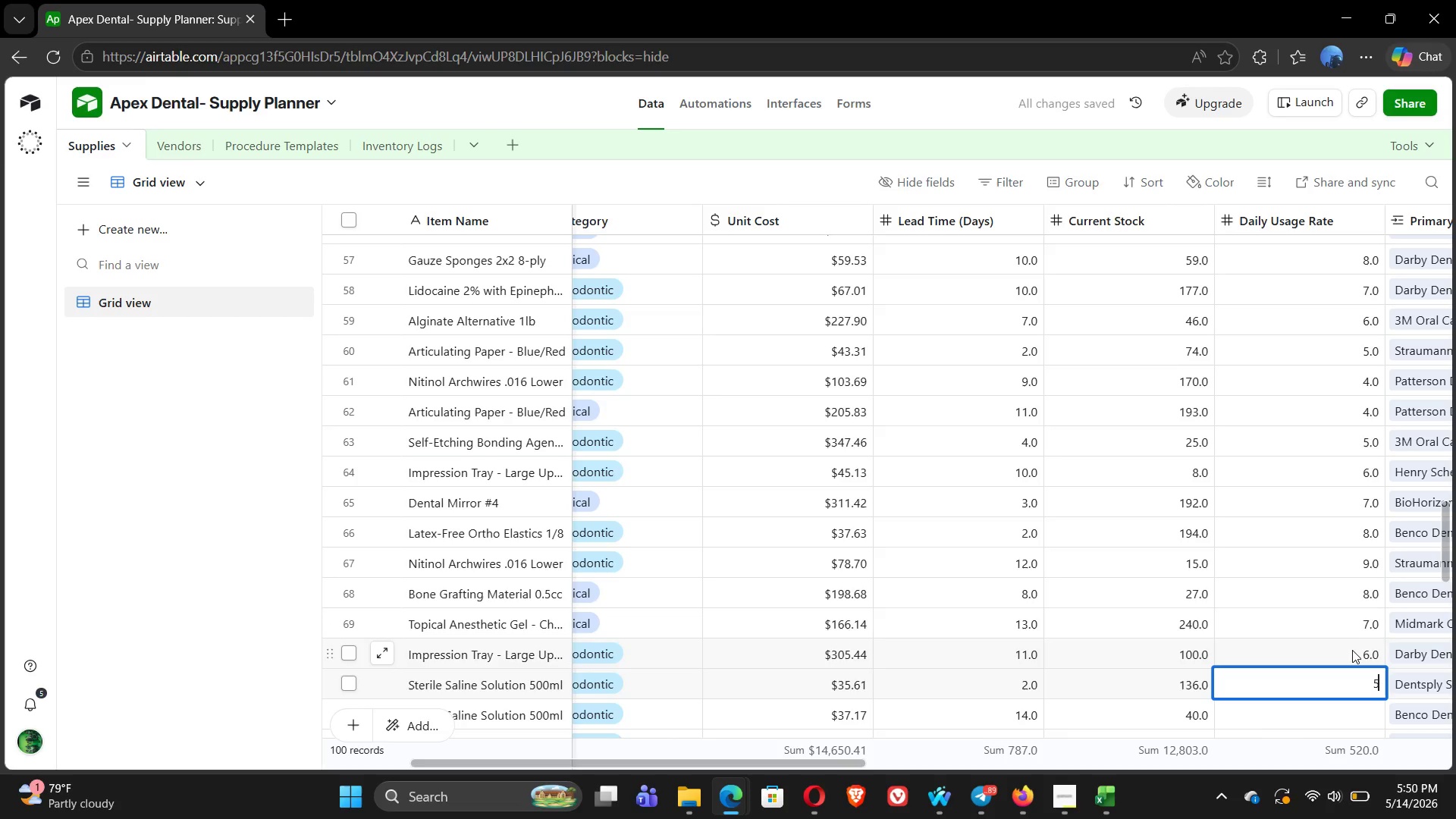 
key(Enter)
 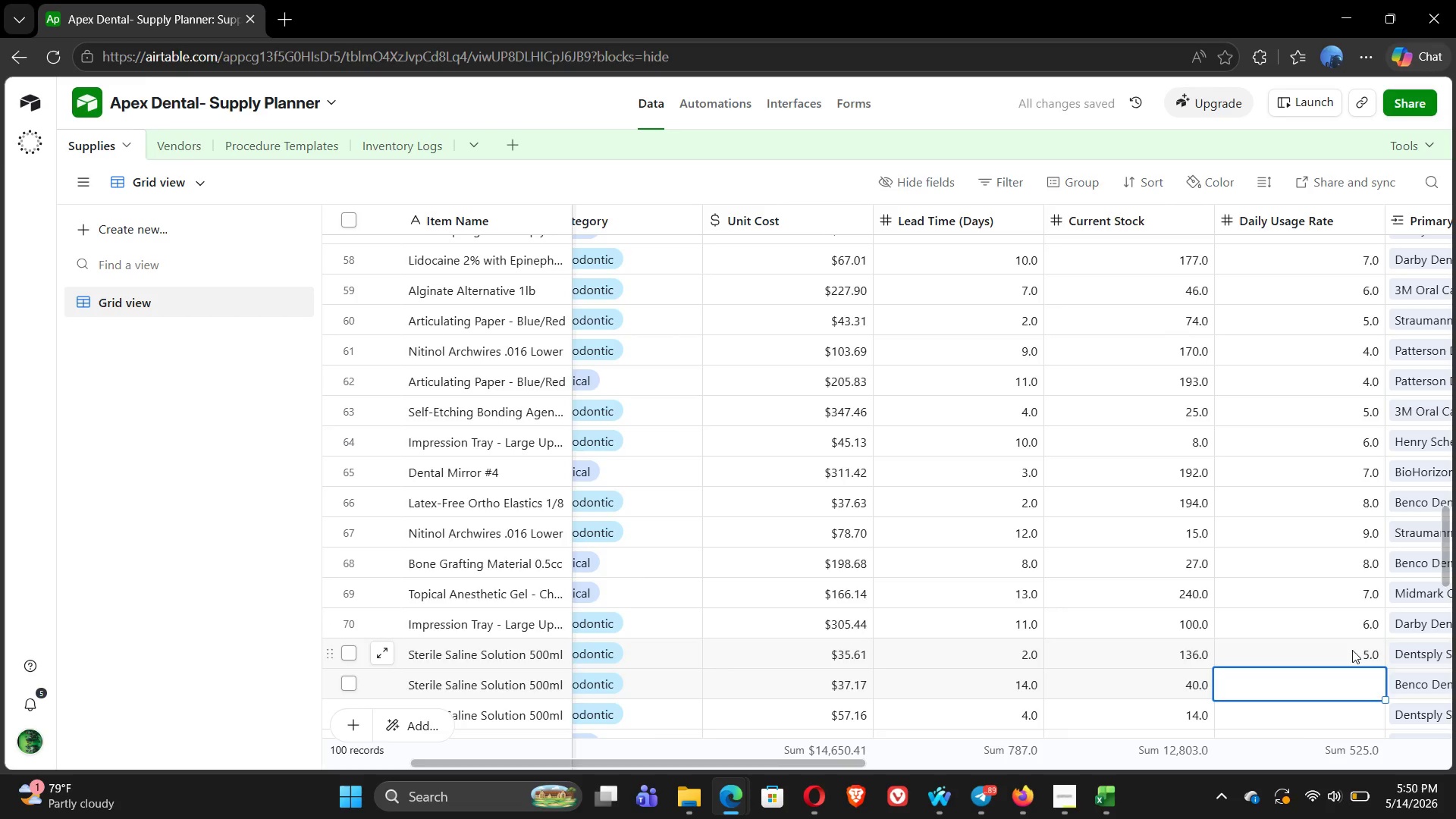 
key(4)
 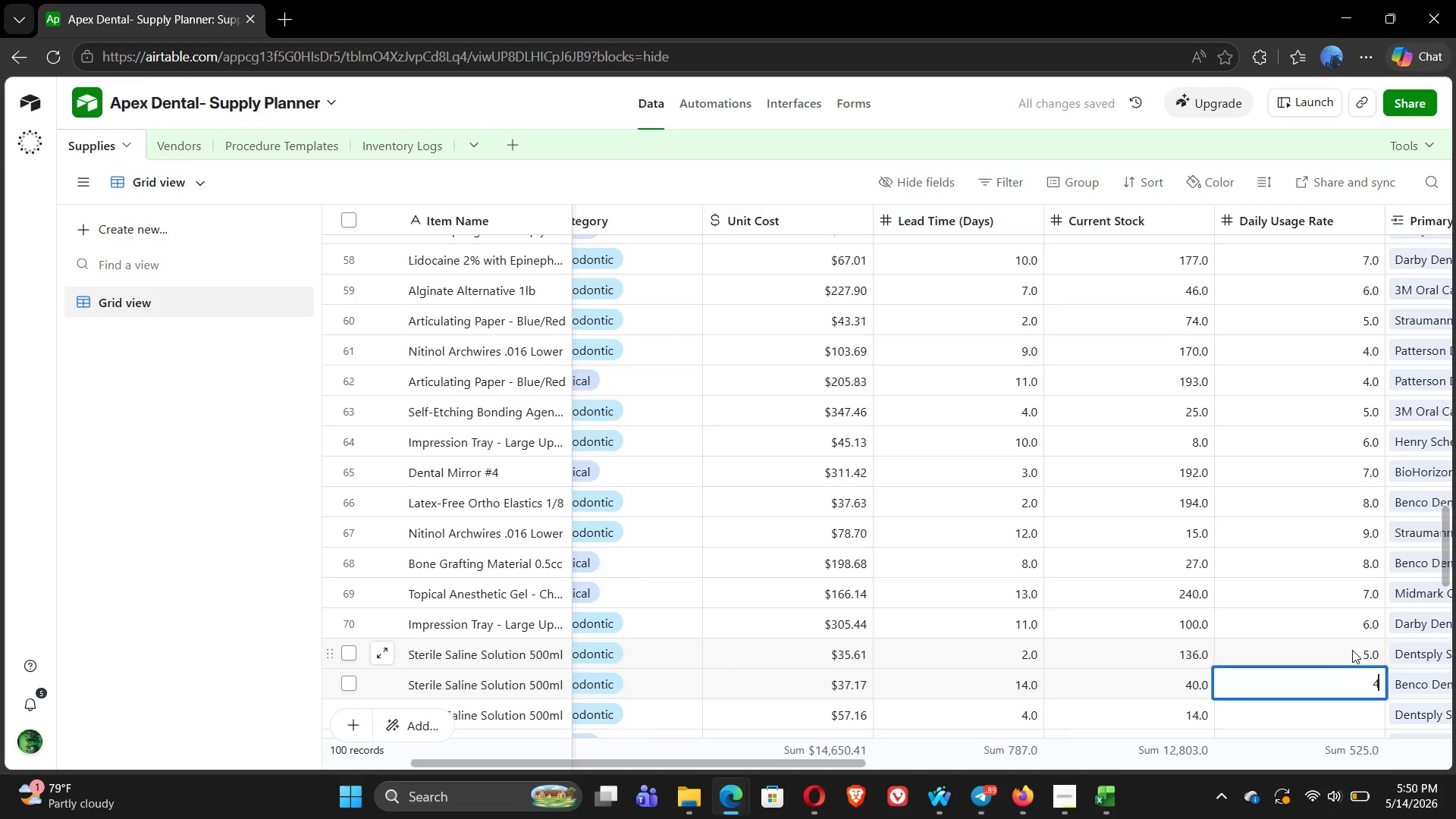 
key(Enter)
 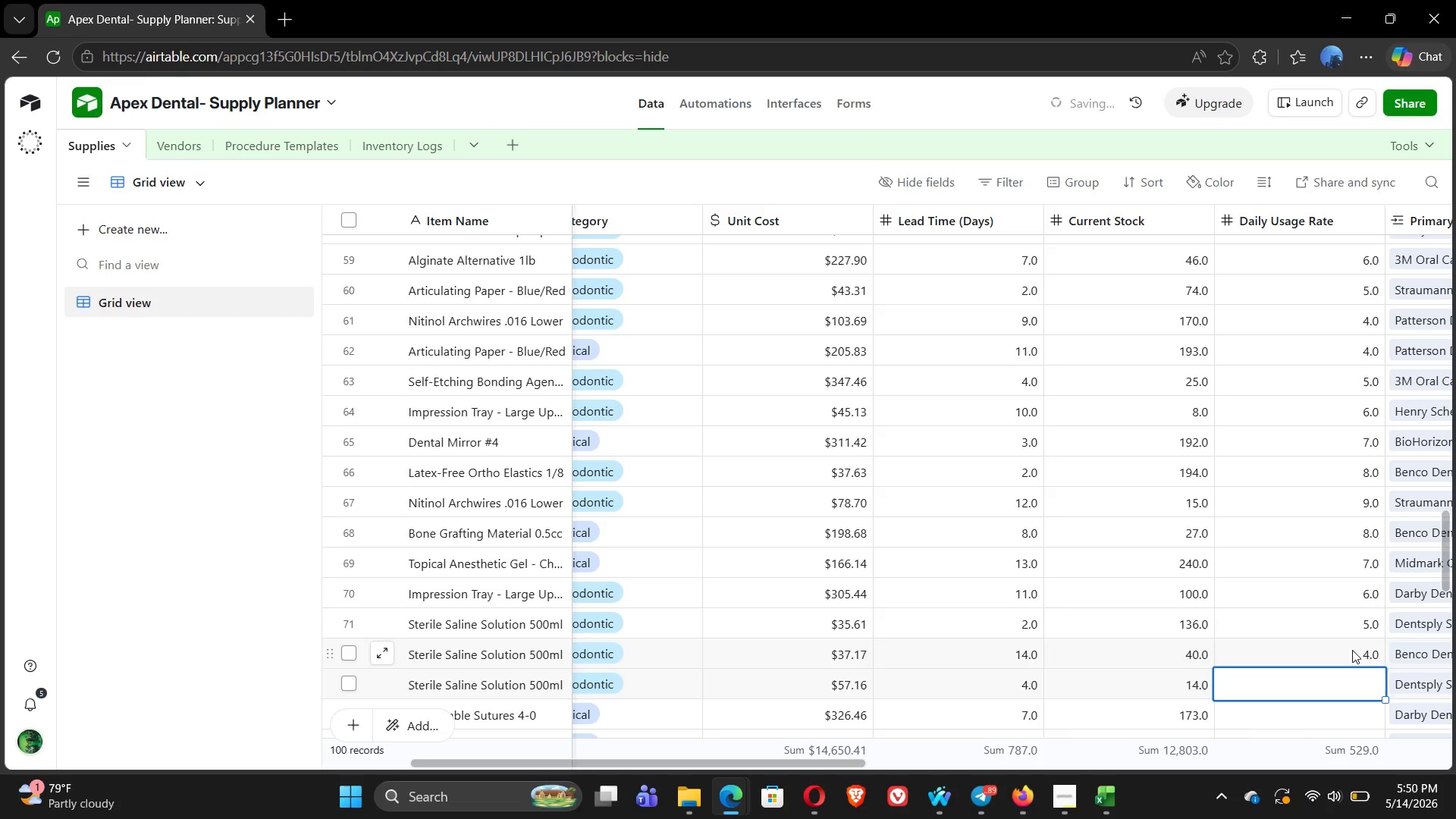 
key(5)
 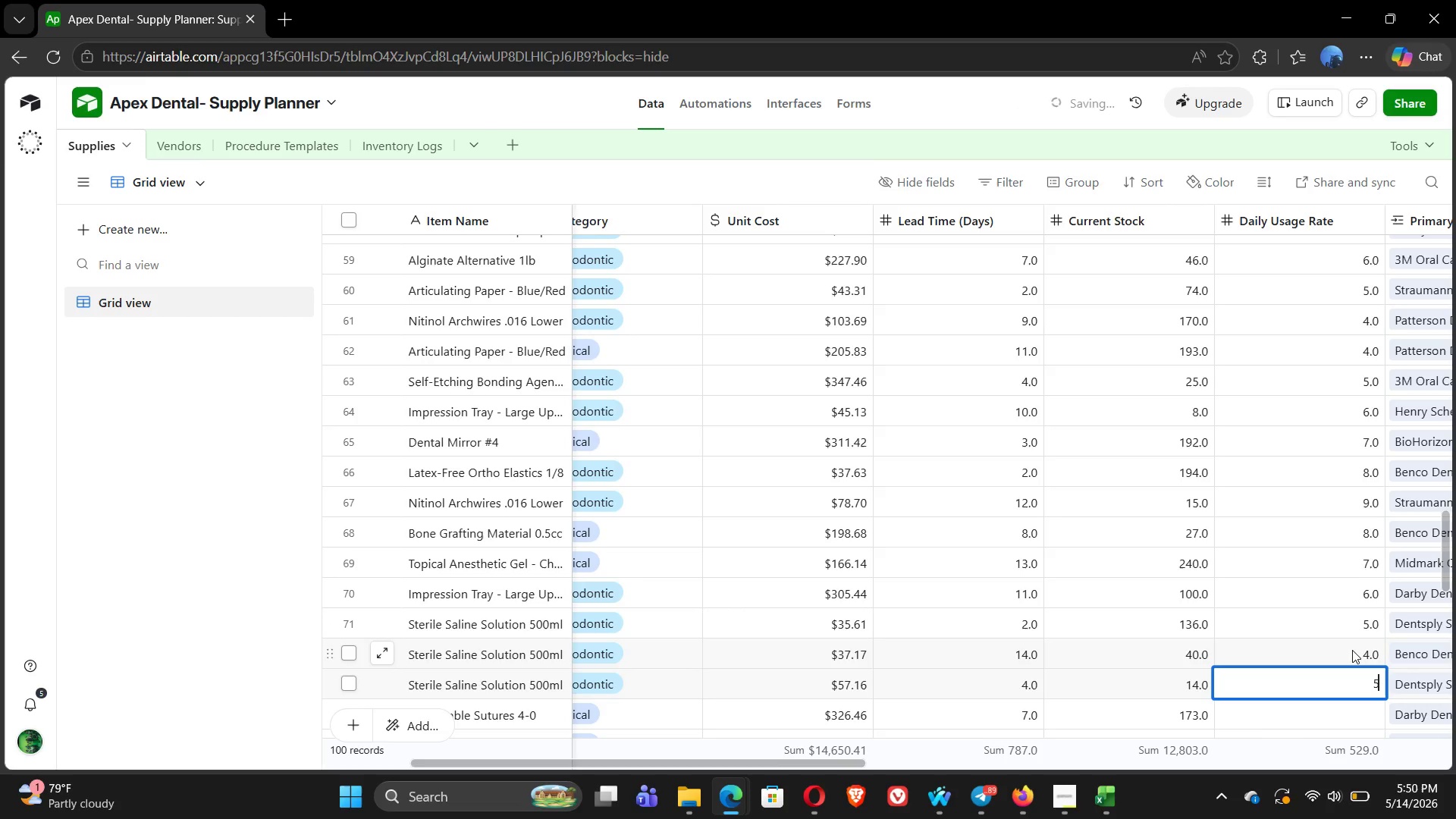 
key(Enter)
 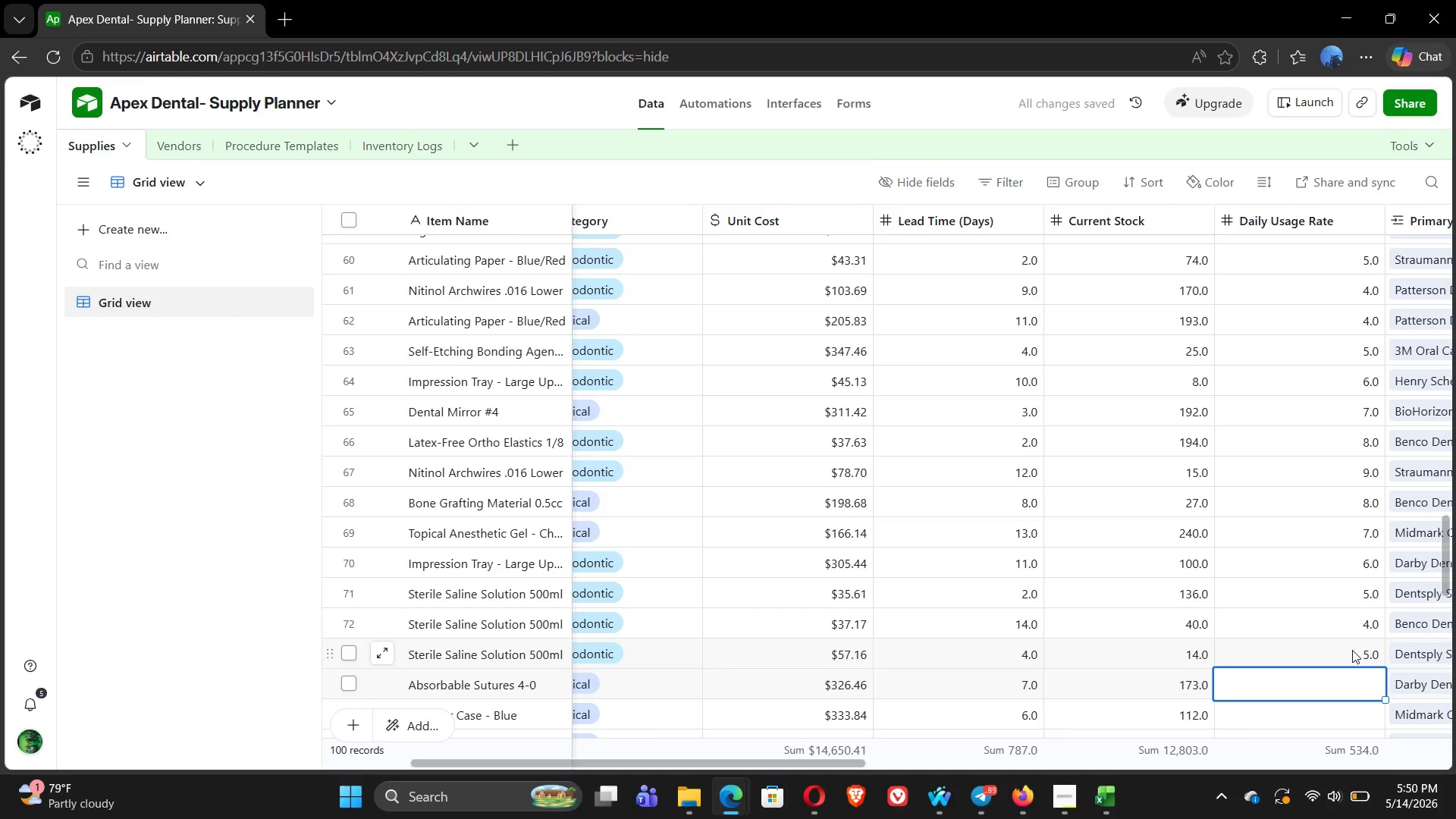 
key(6)
 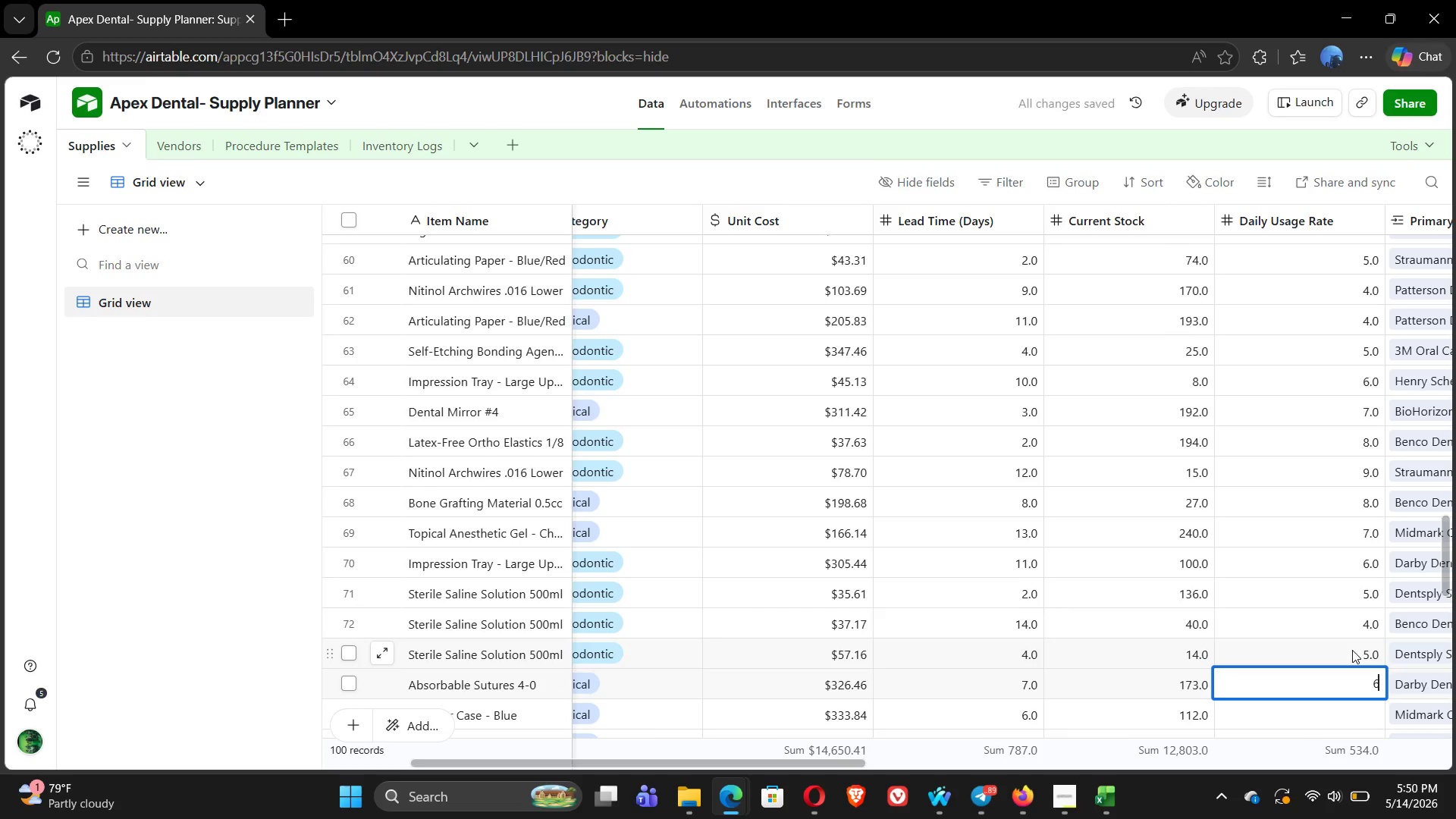 
key(Enter)
 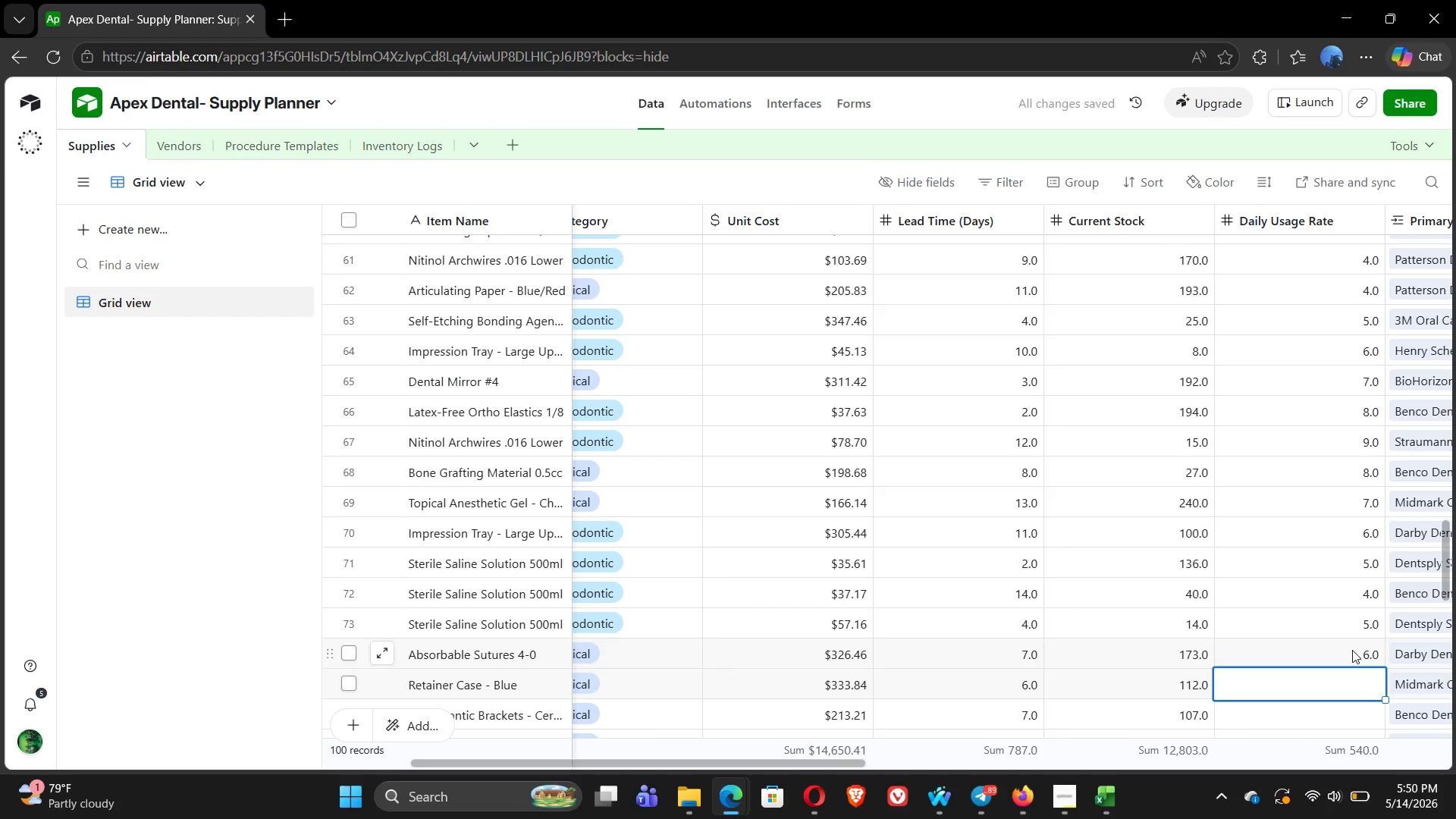 
key(7)
 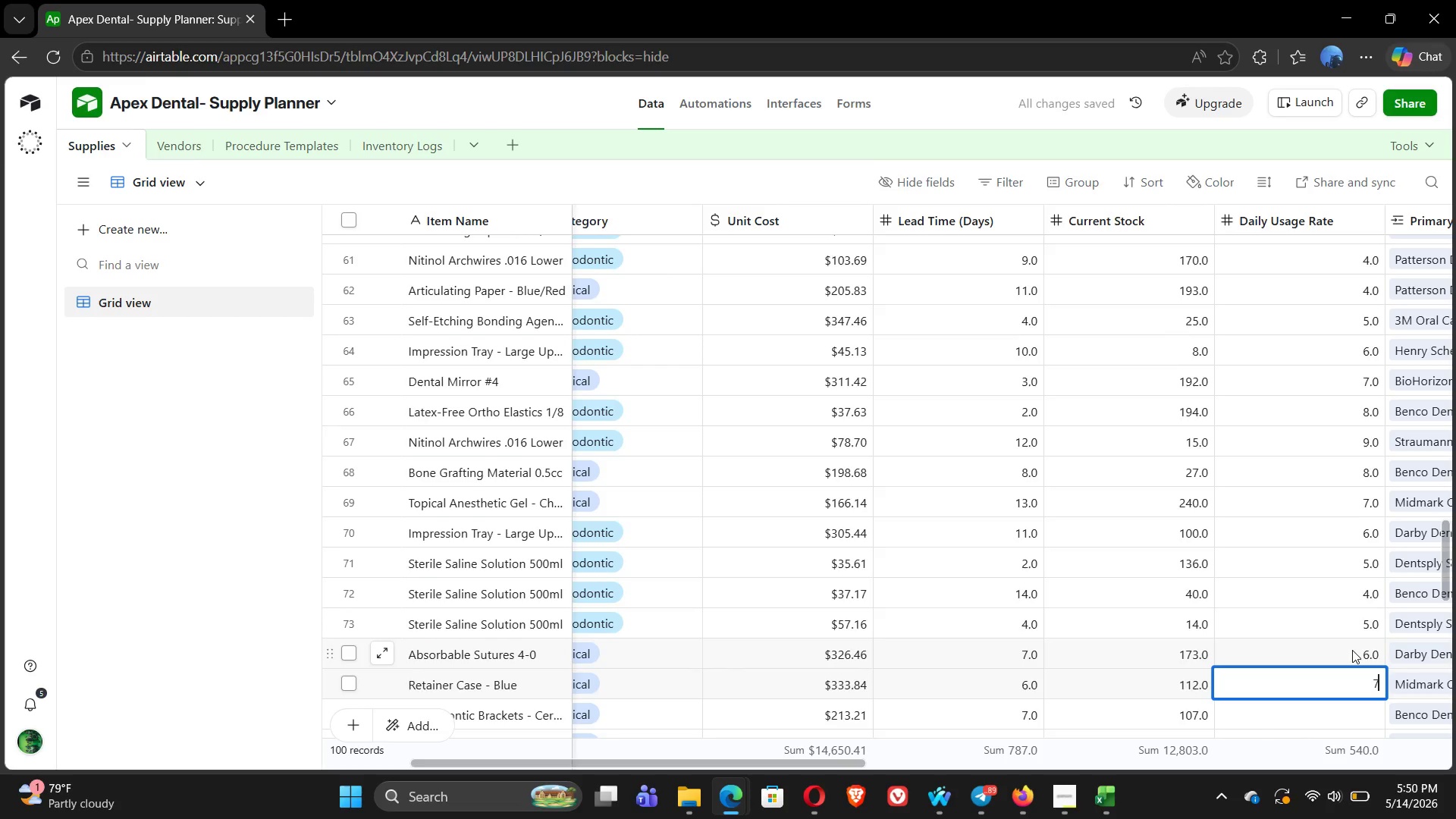 
key(Enter)
 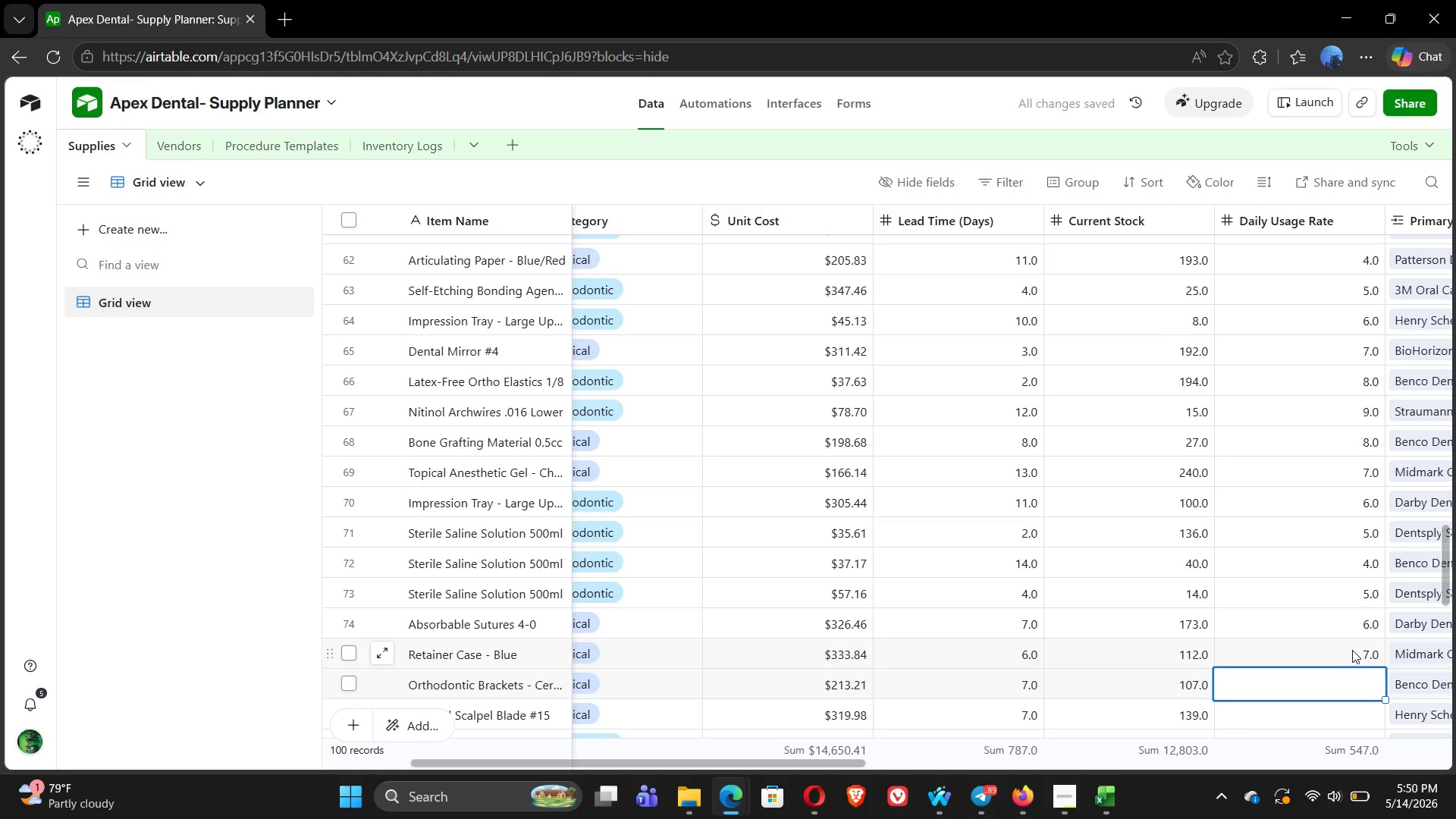 
key(8)
 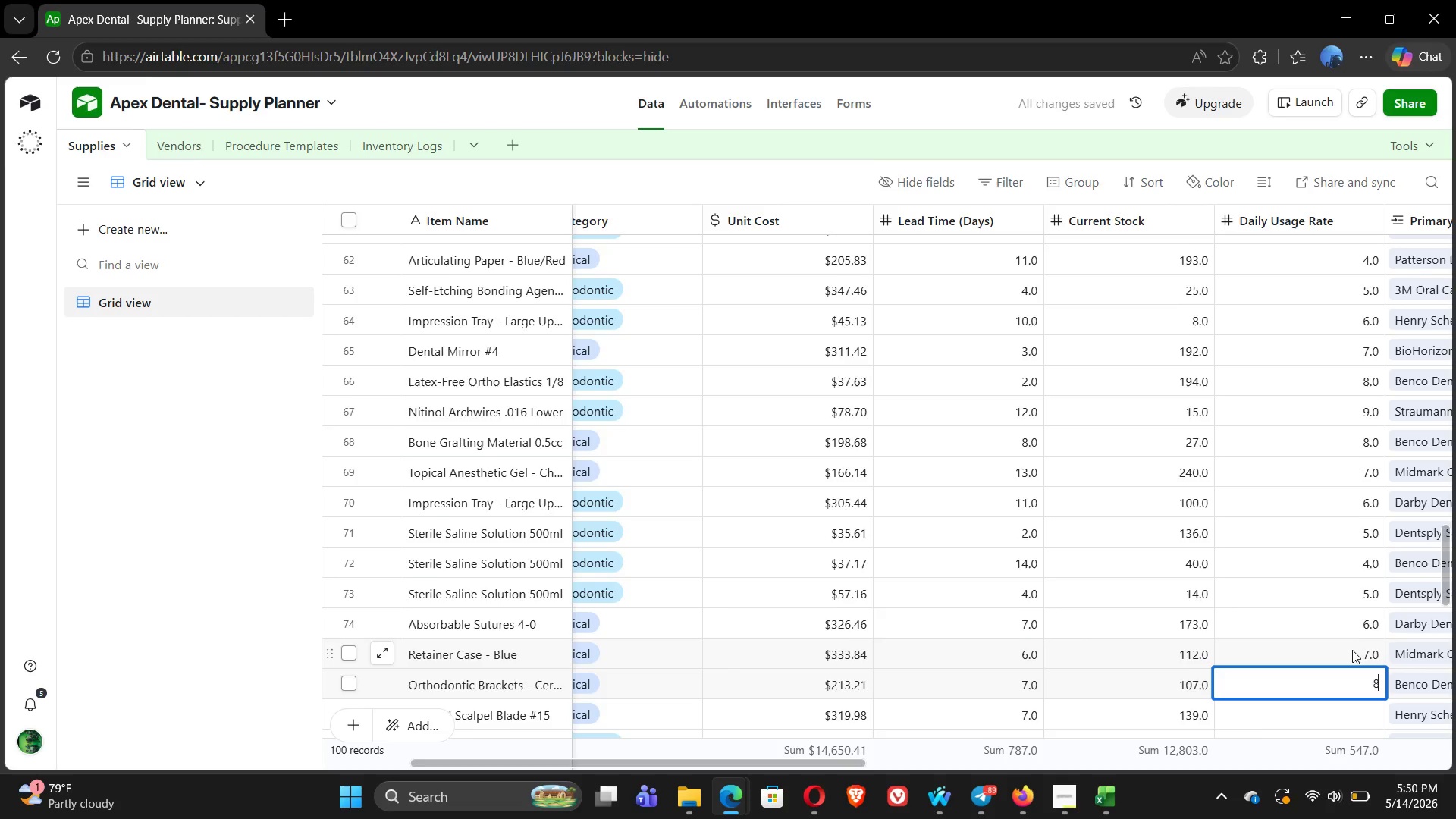 
key(Enter)
 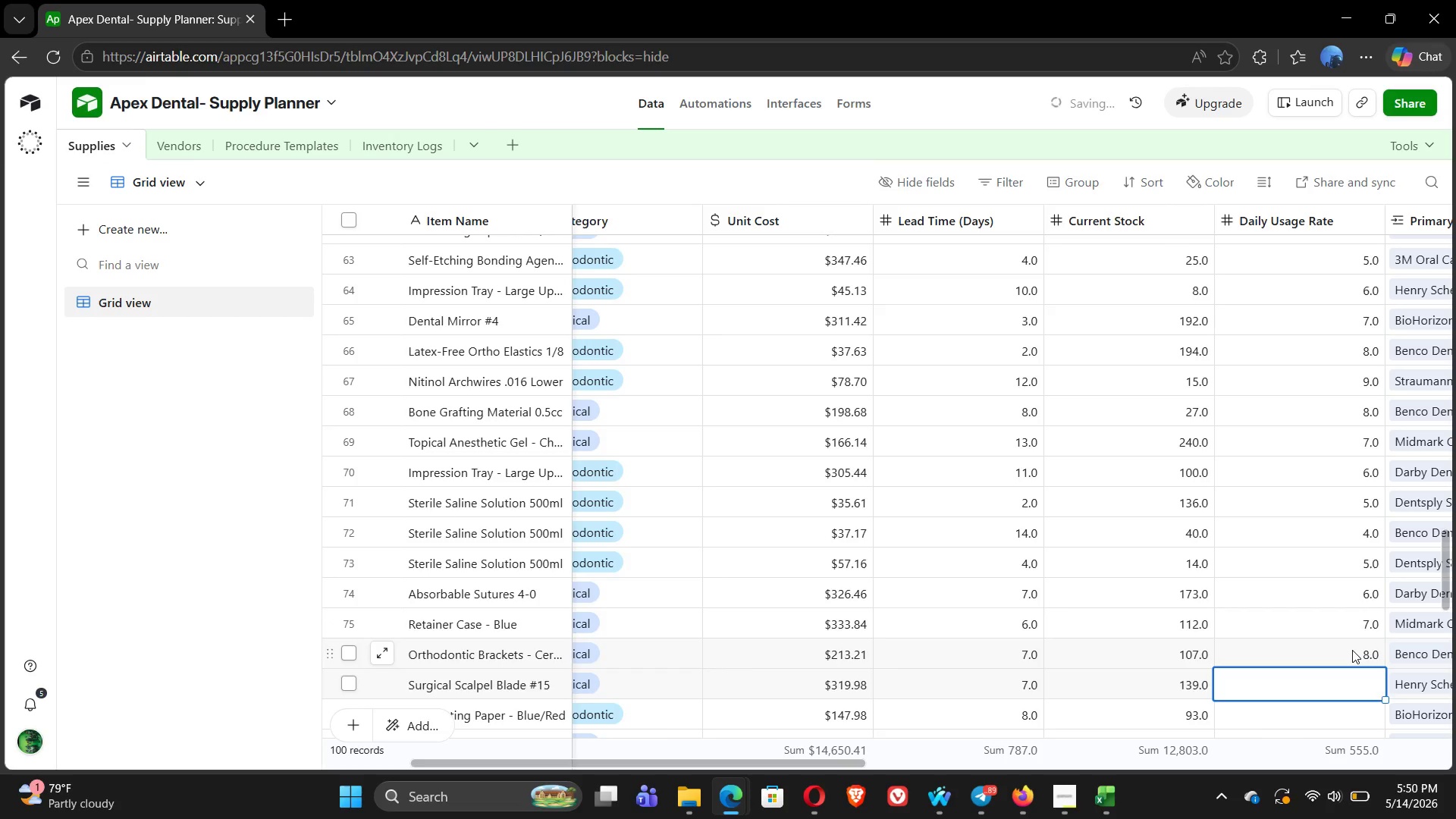 
key(9)
 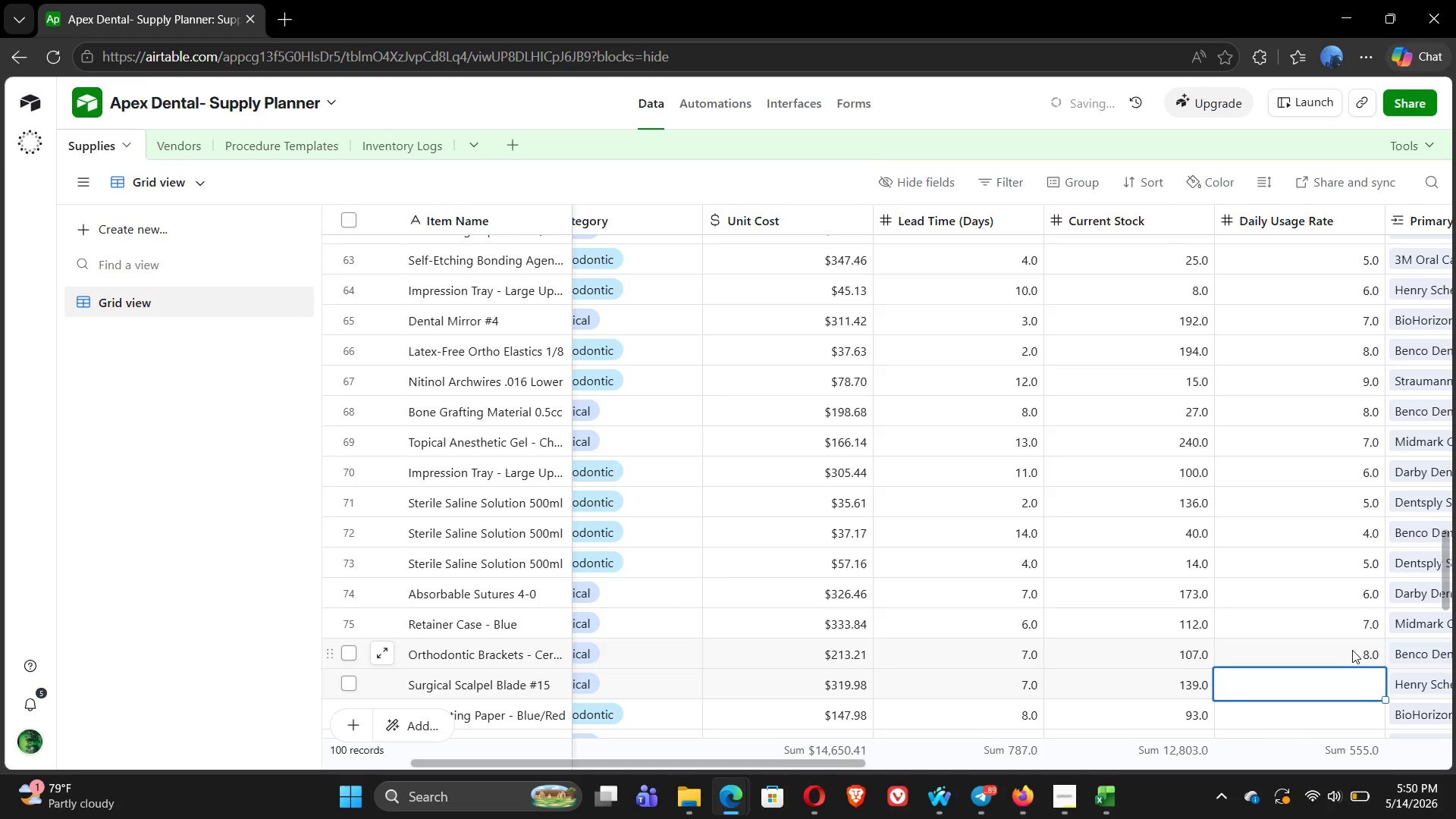 
key(Enter)
 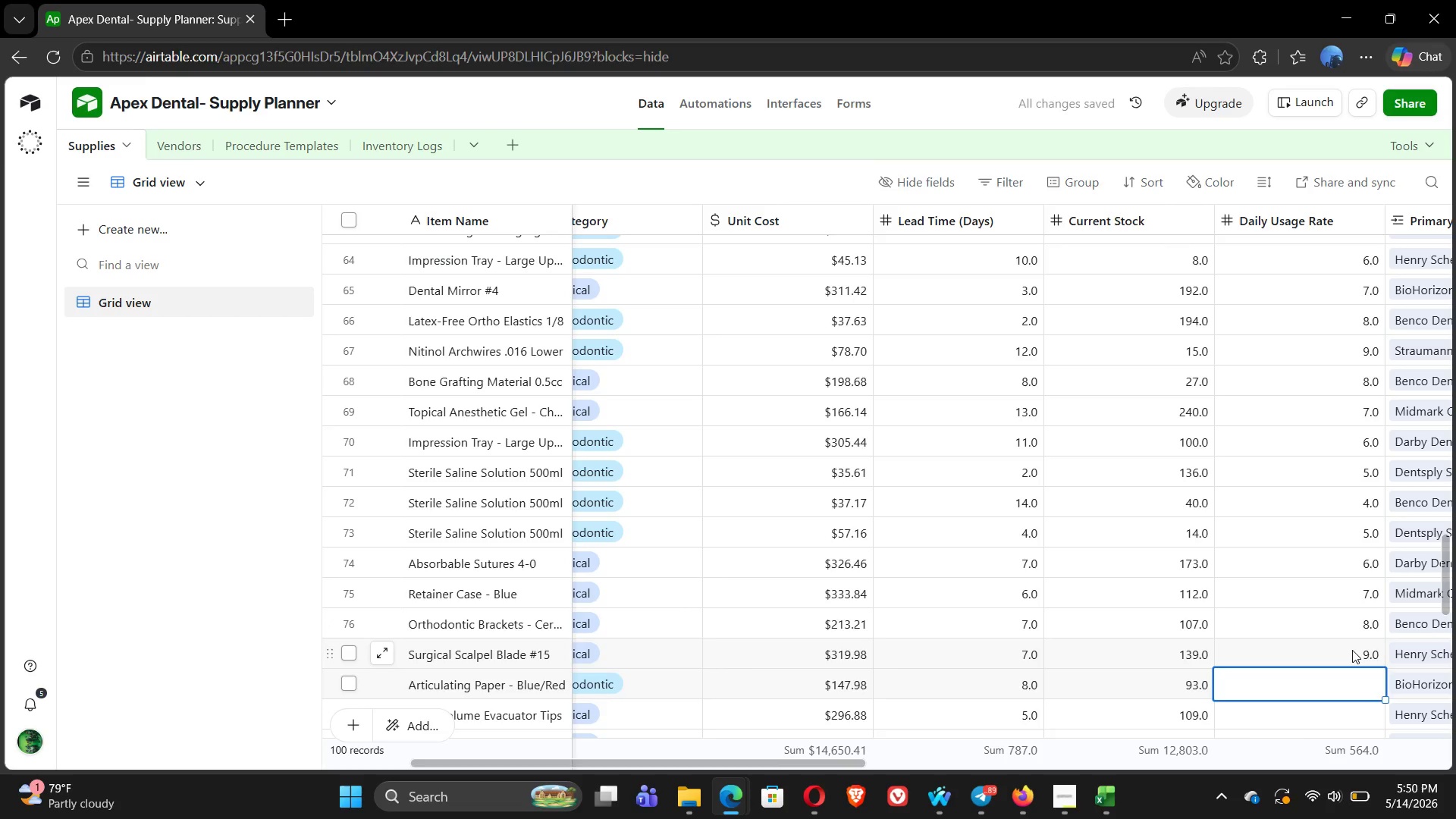 
key(7)
 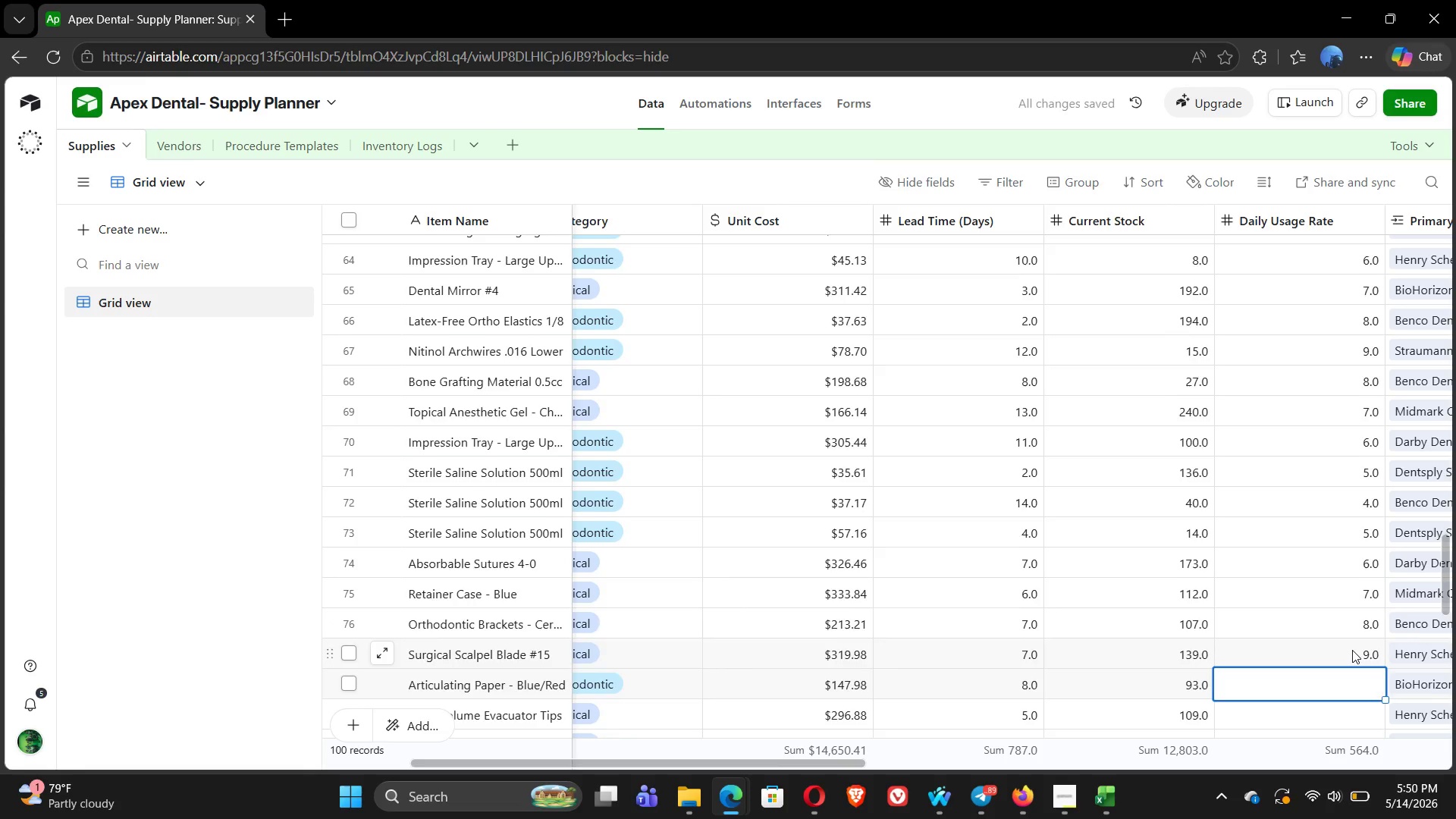 
key(Enter)
 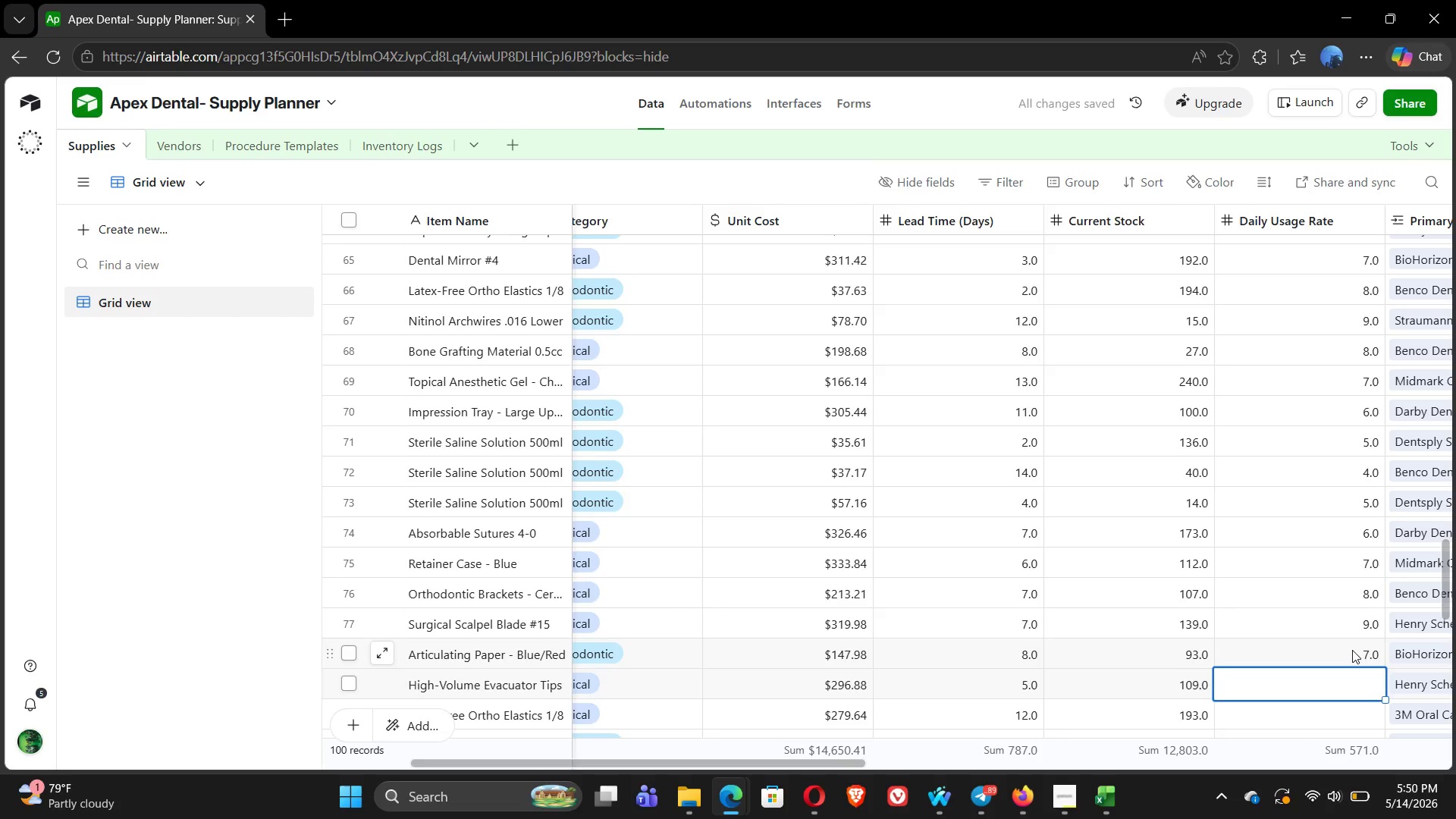 
key(6)
 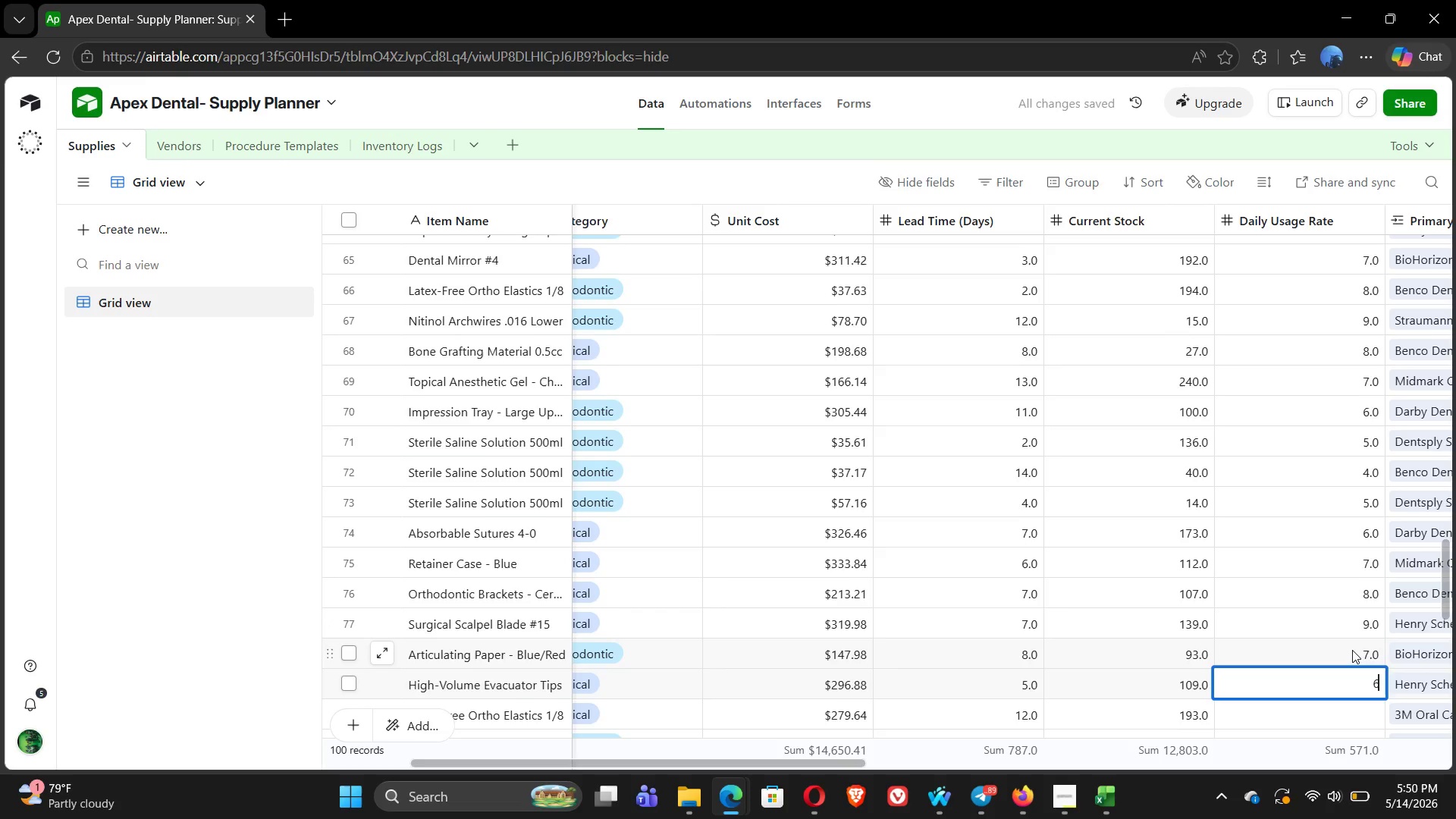 
key(Enter)
 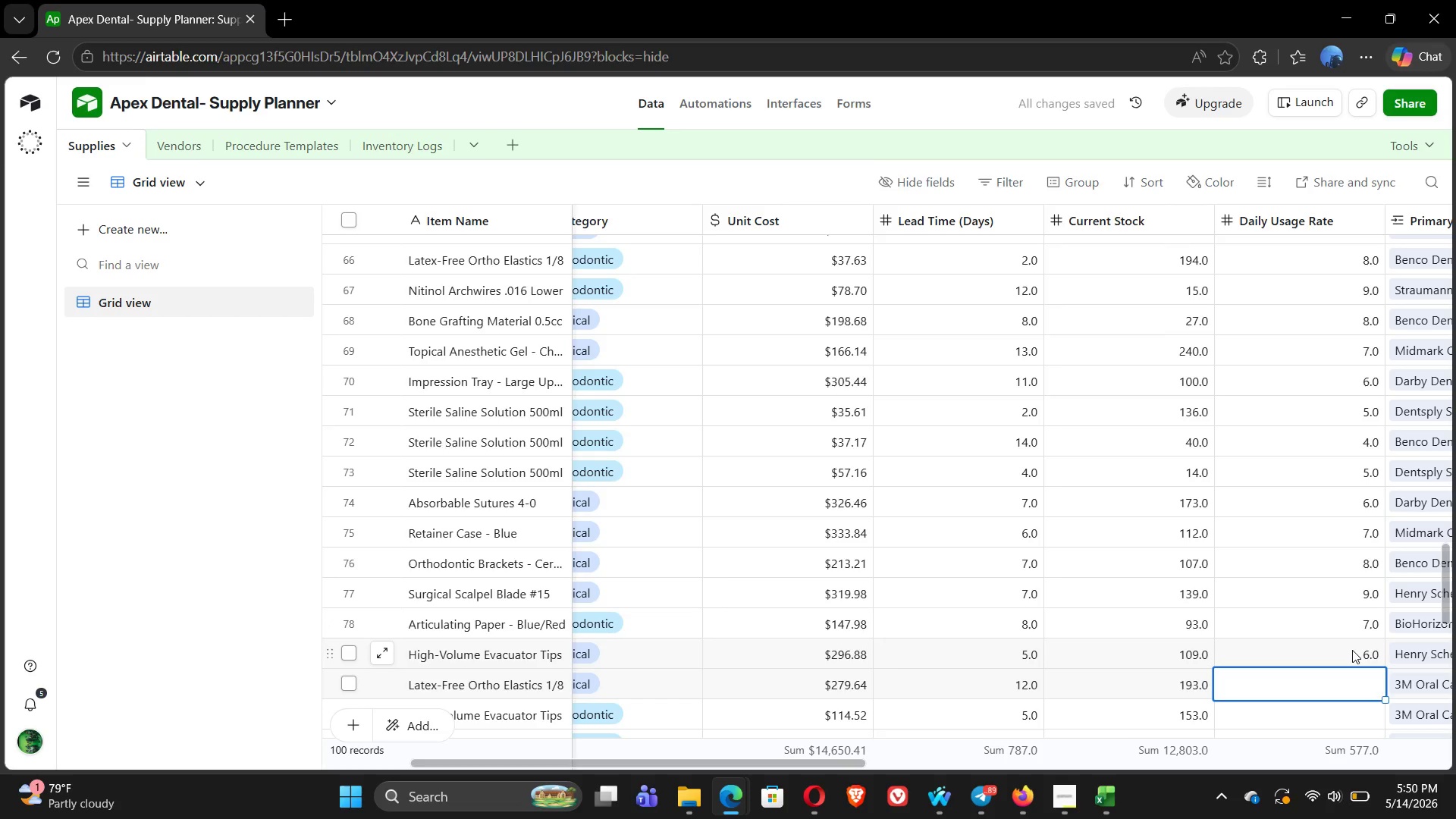 
key(5)
 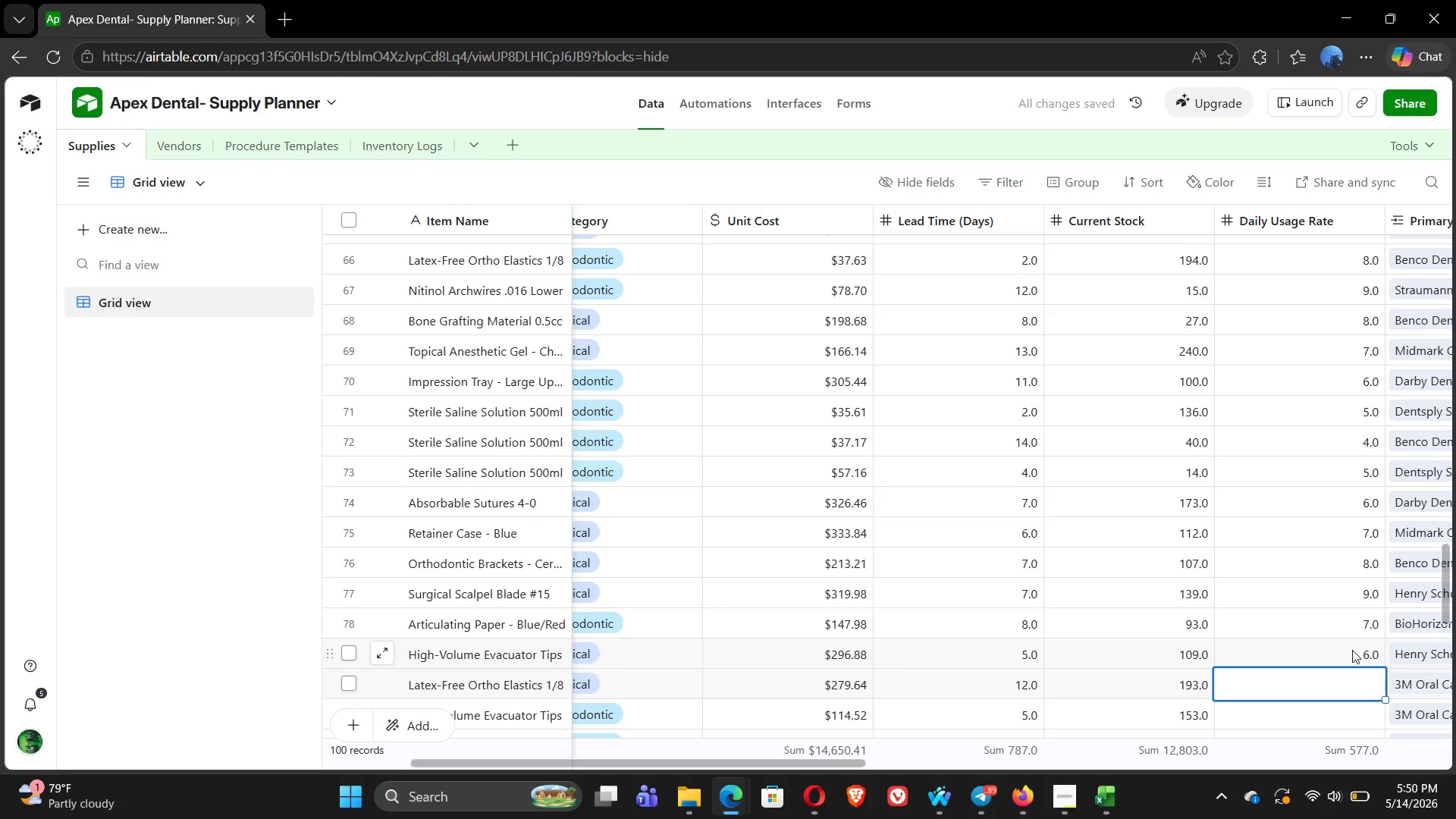 
key(Enter)
 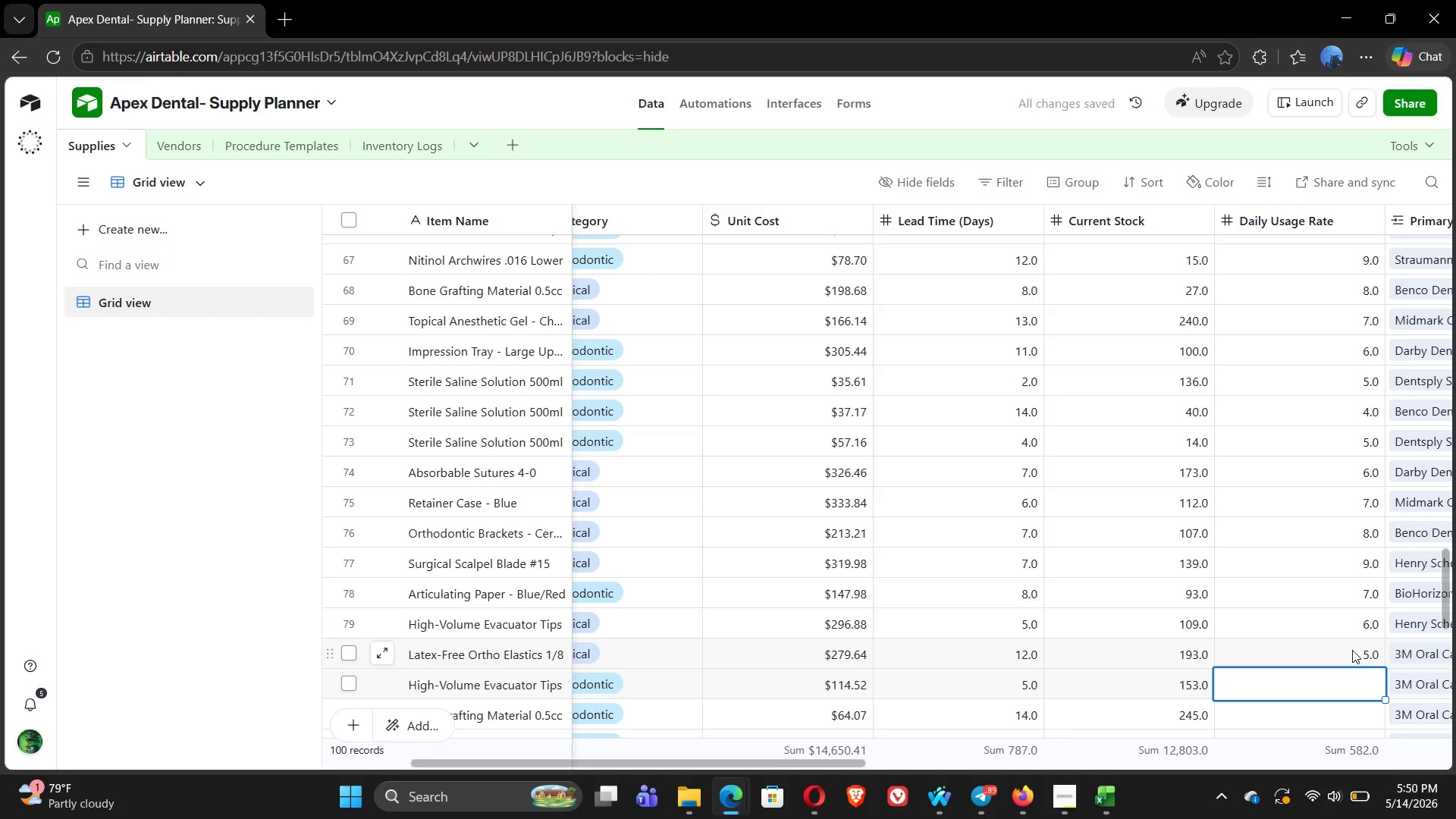 
key(6)
 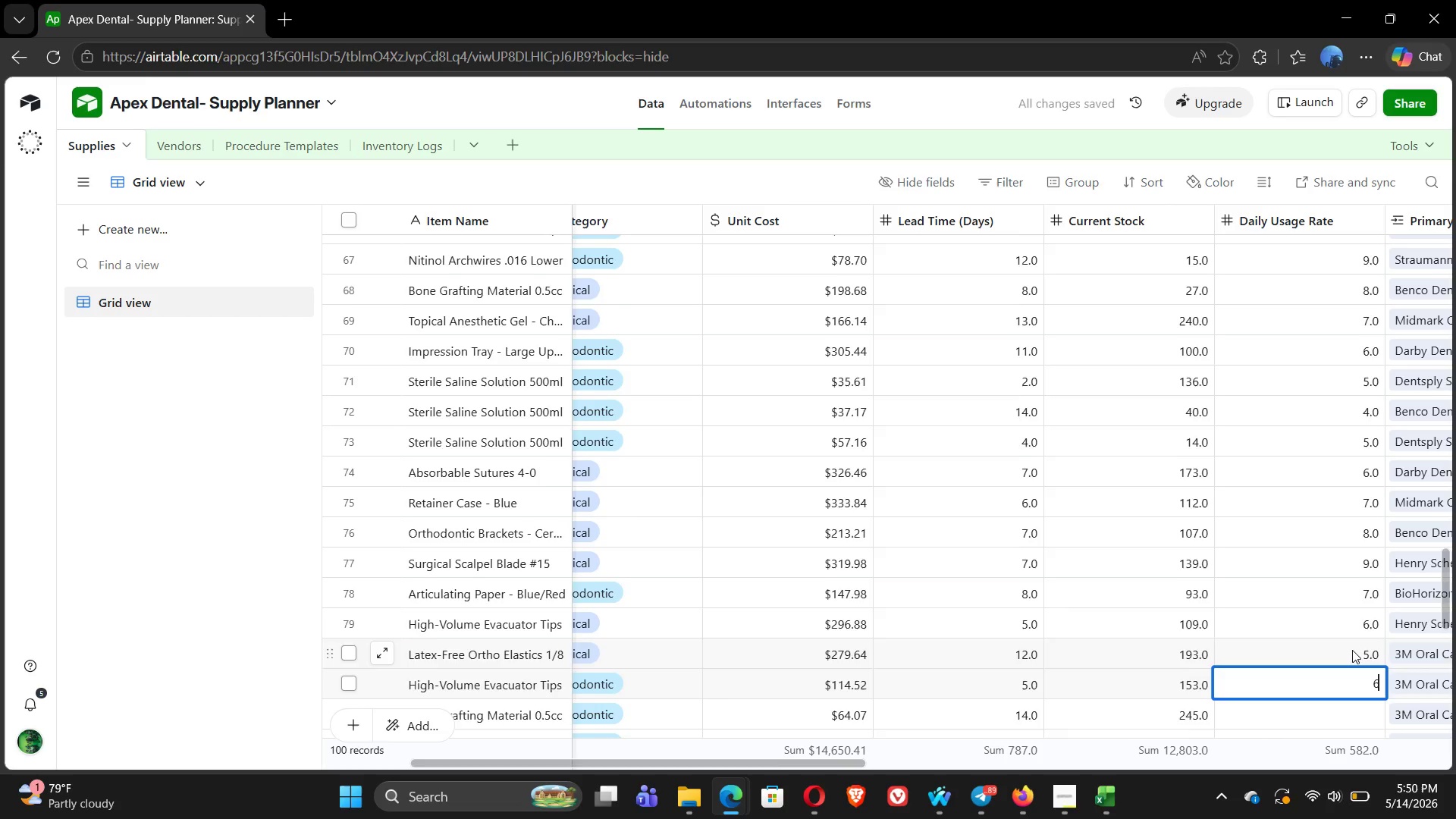 
key(Enter)
 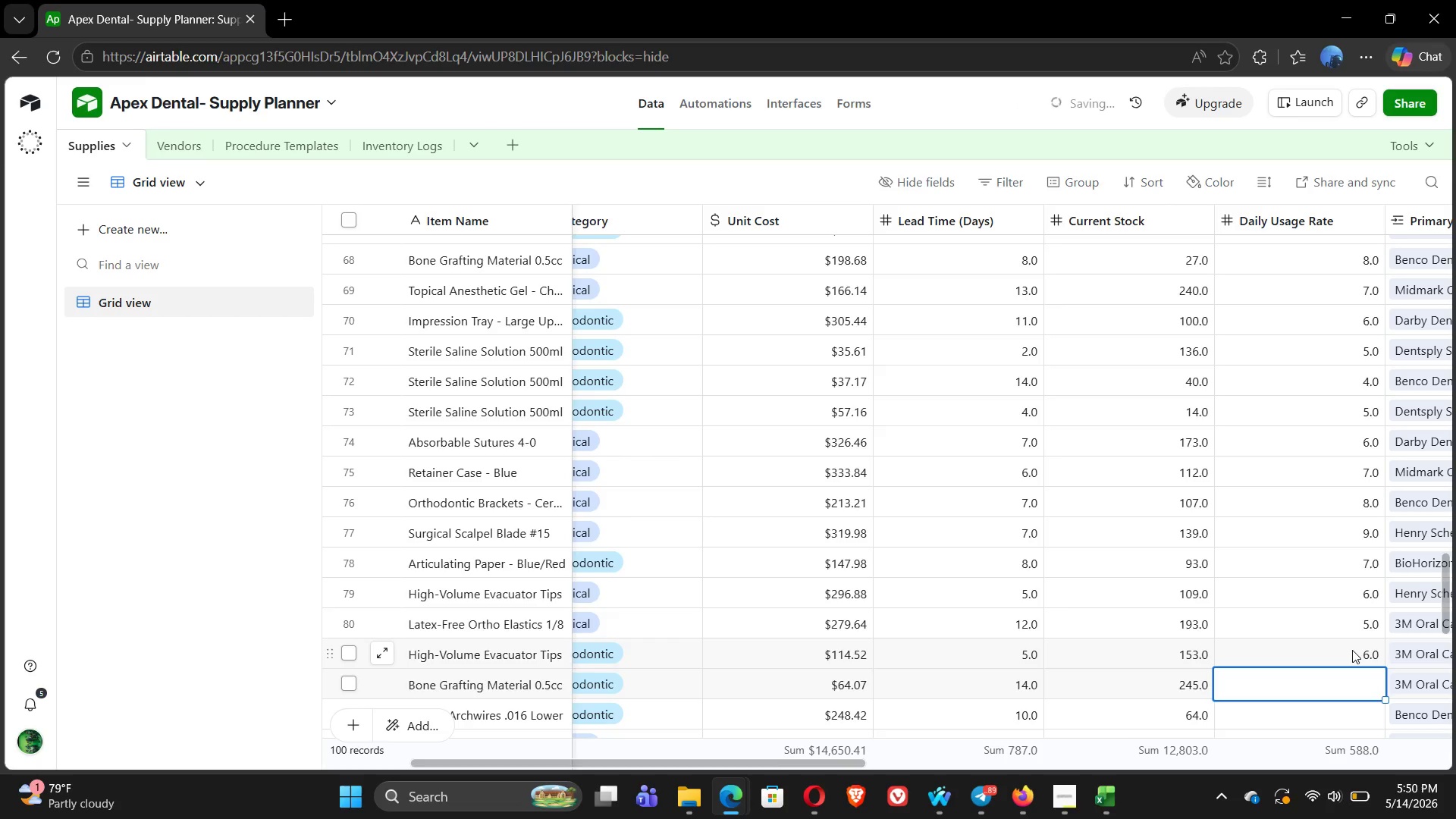 
key(7)
 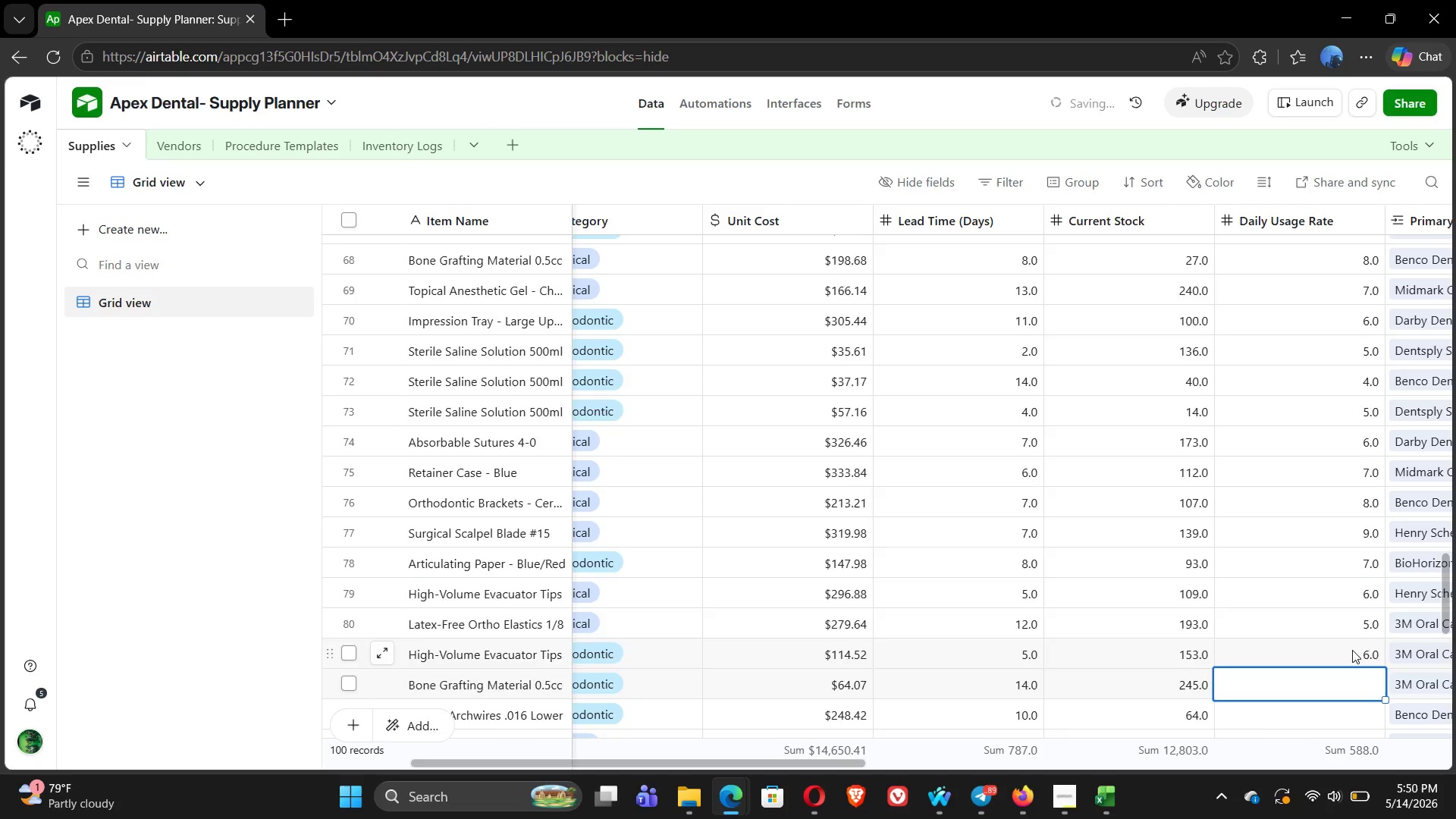 
key(Enter)
 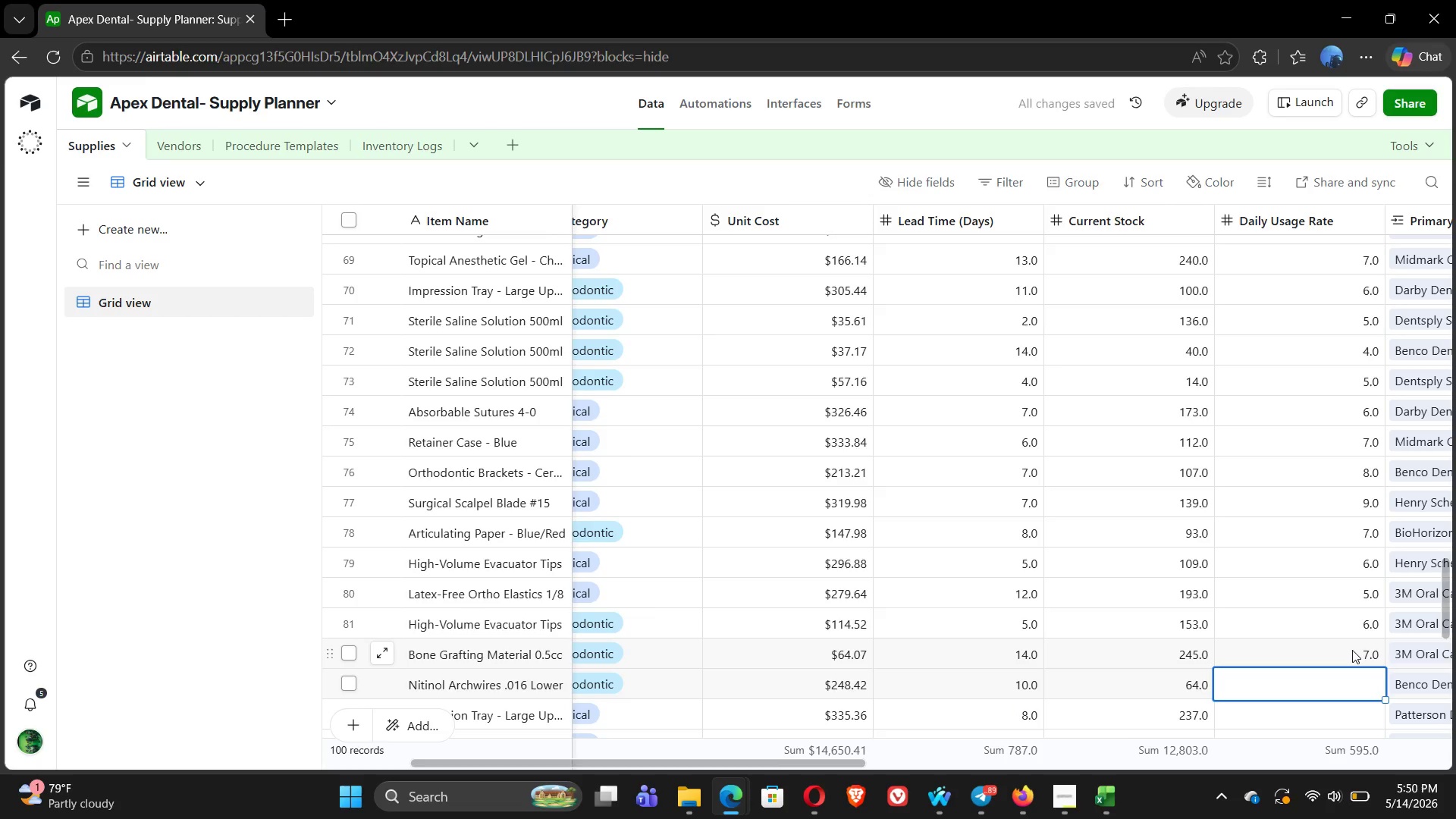 
key(8)
 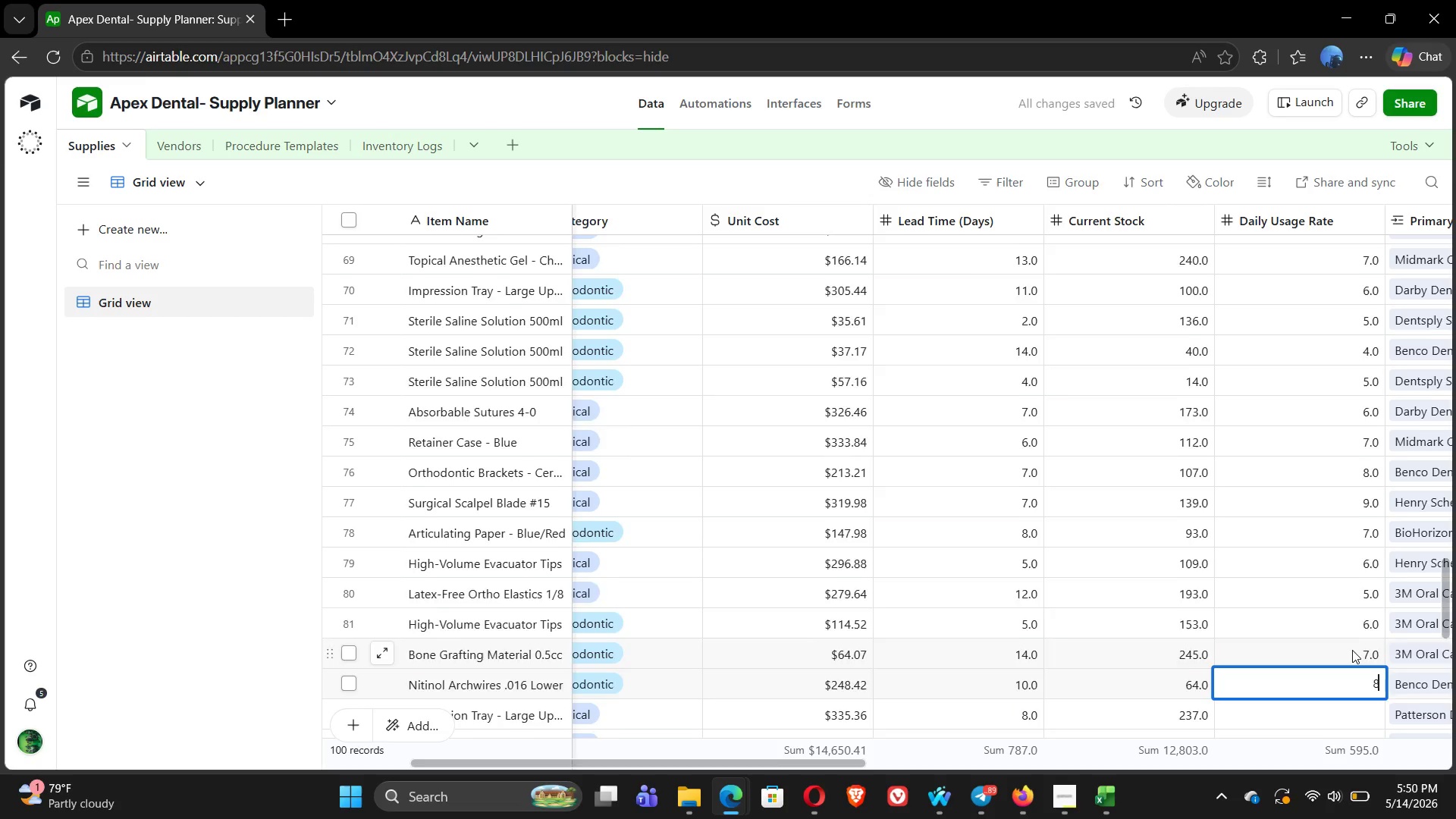 
key(Enter)
 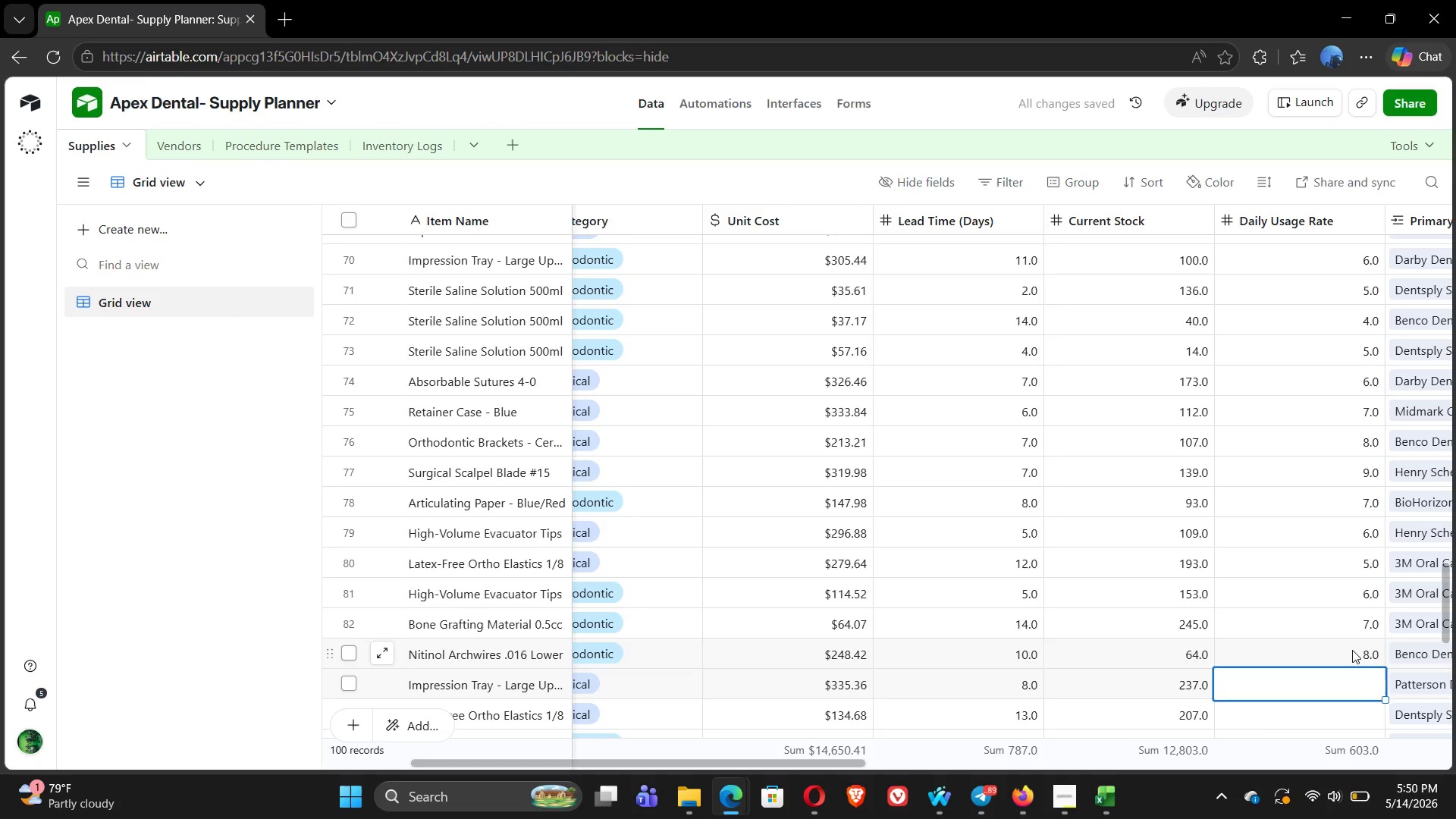 
key(9)
 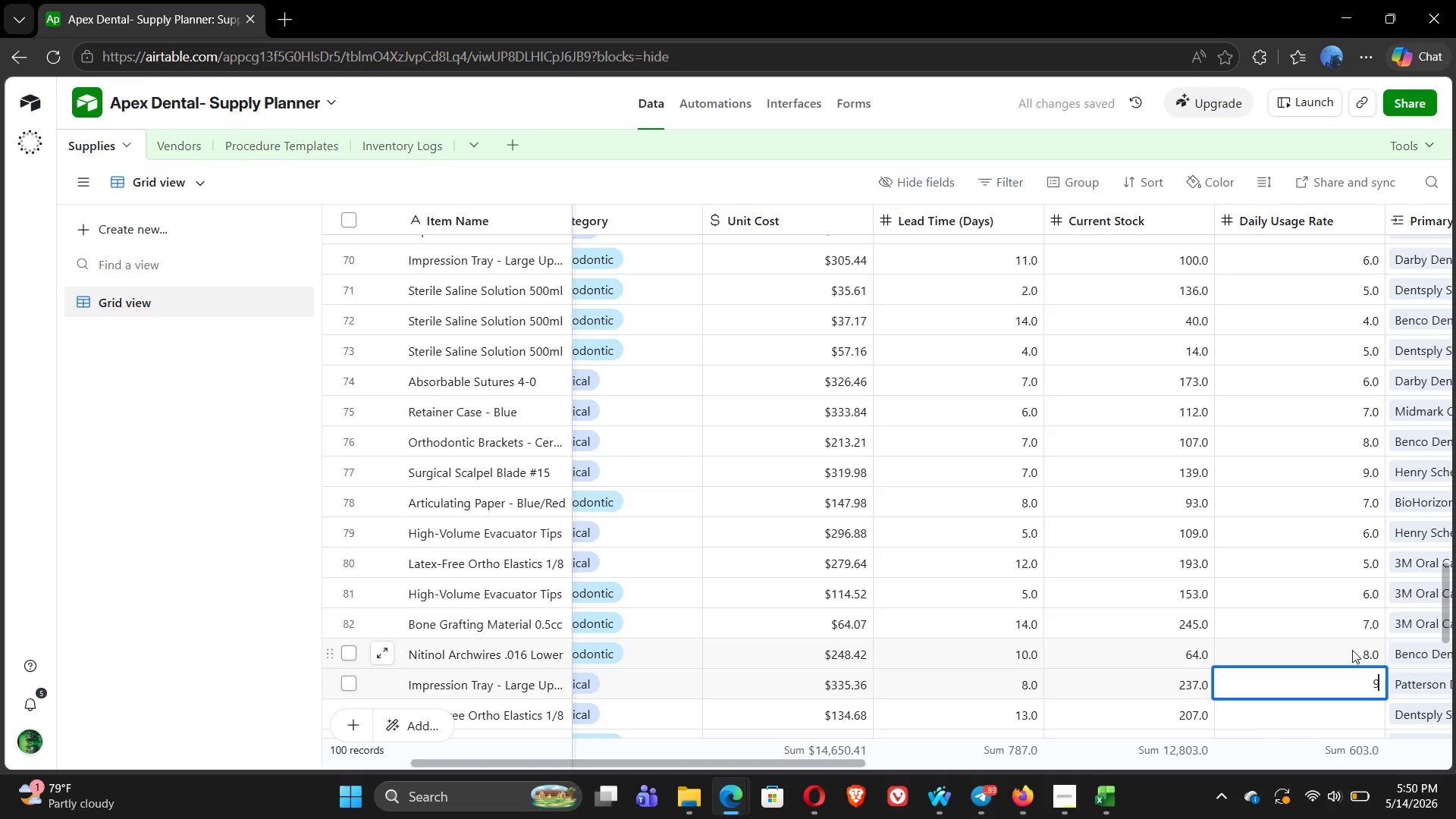 
key(Enter)
 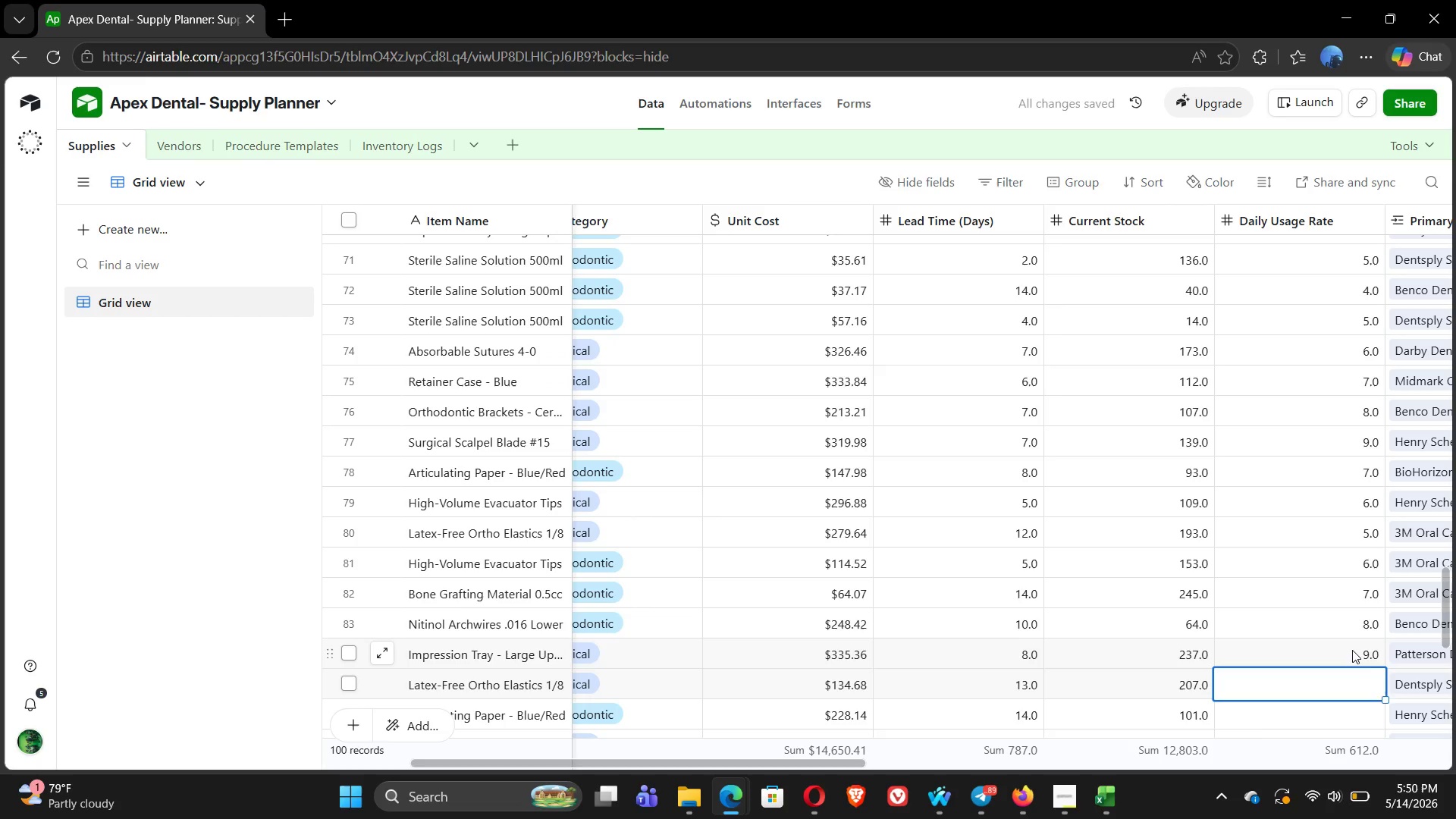 
key(8)
 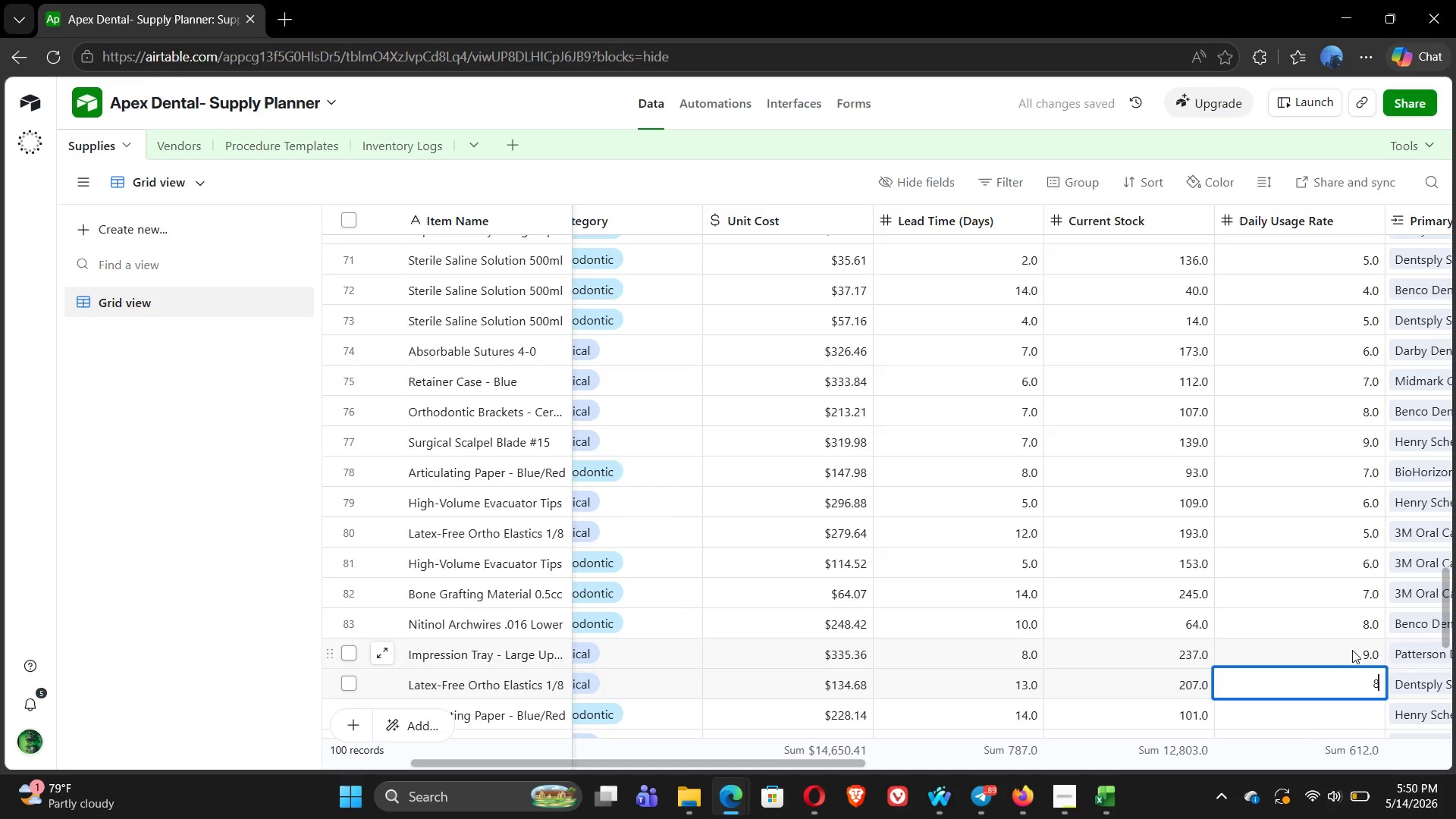 
key(Enter)
 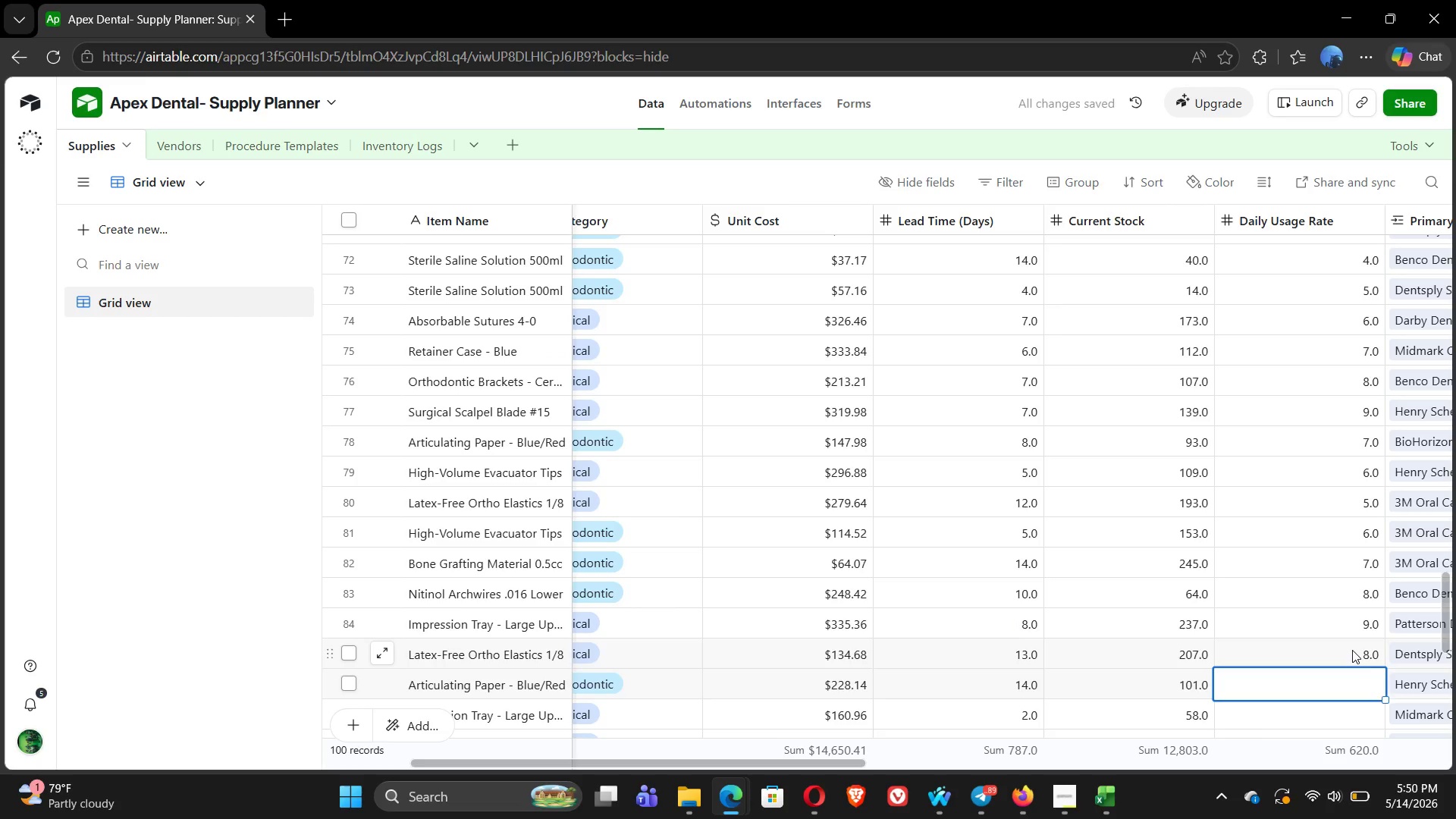 
key(7)
 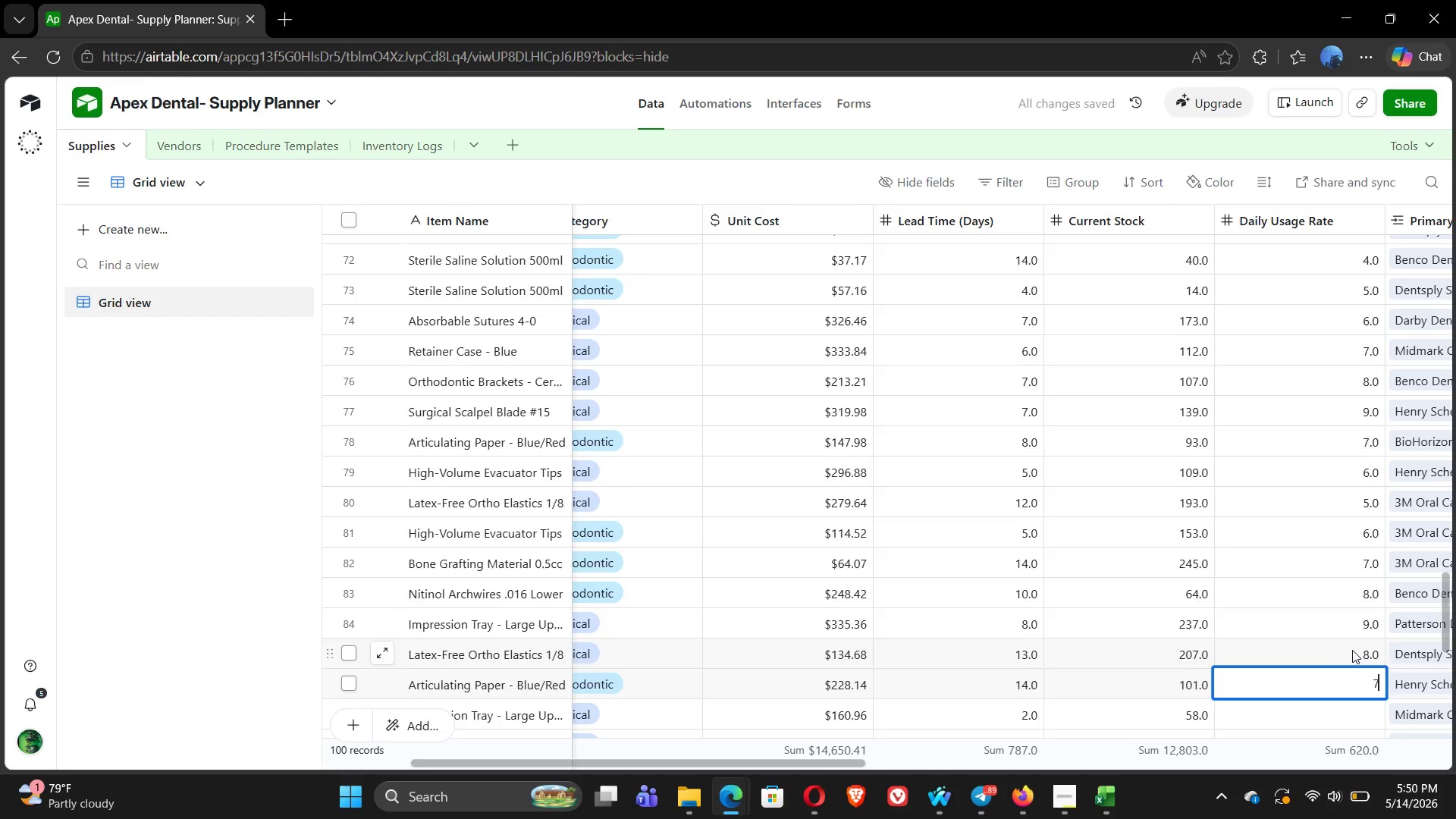 
key(Enter)
 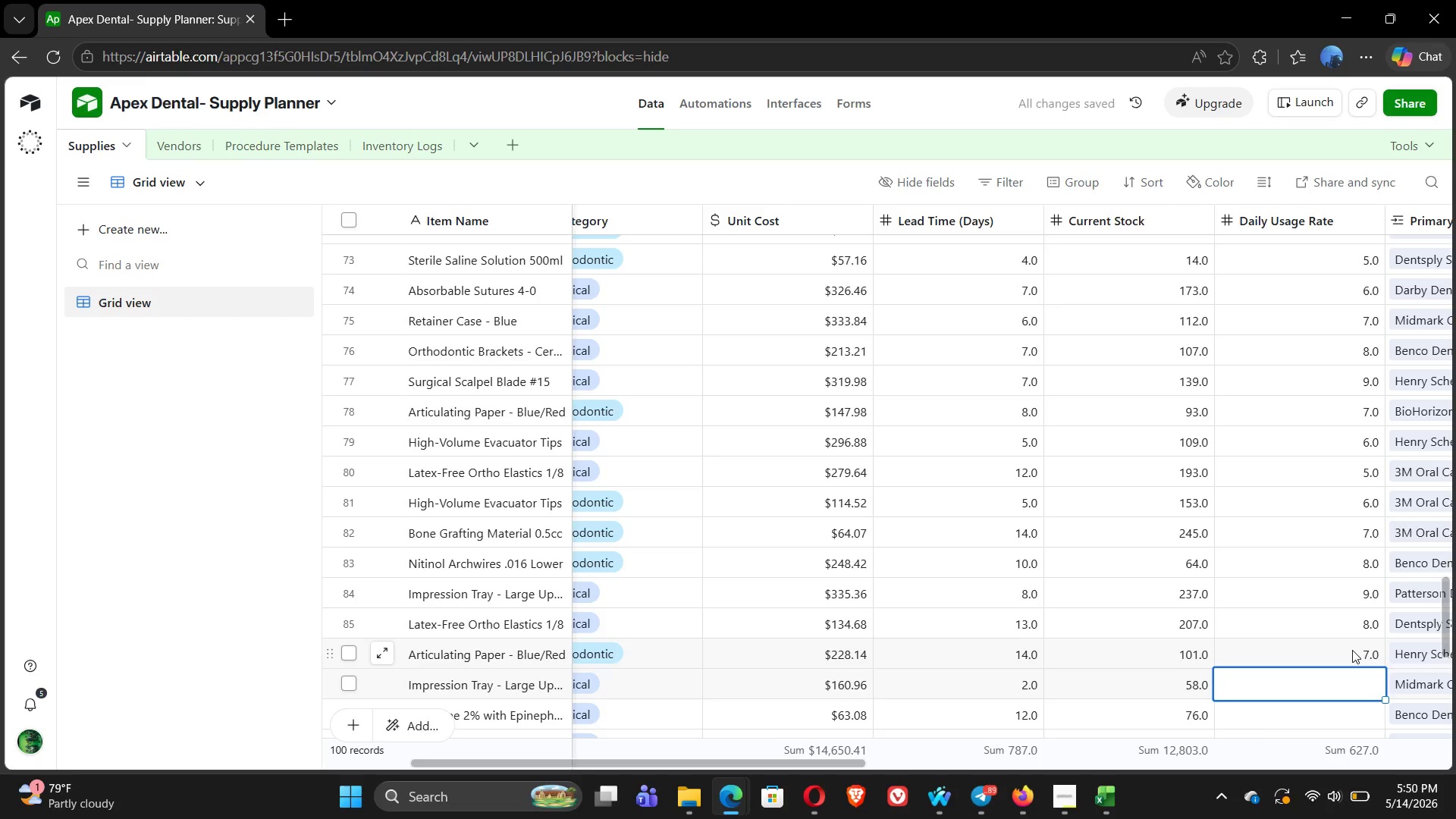 
key(7)
 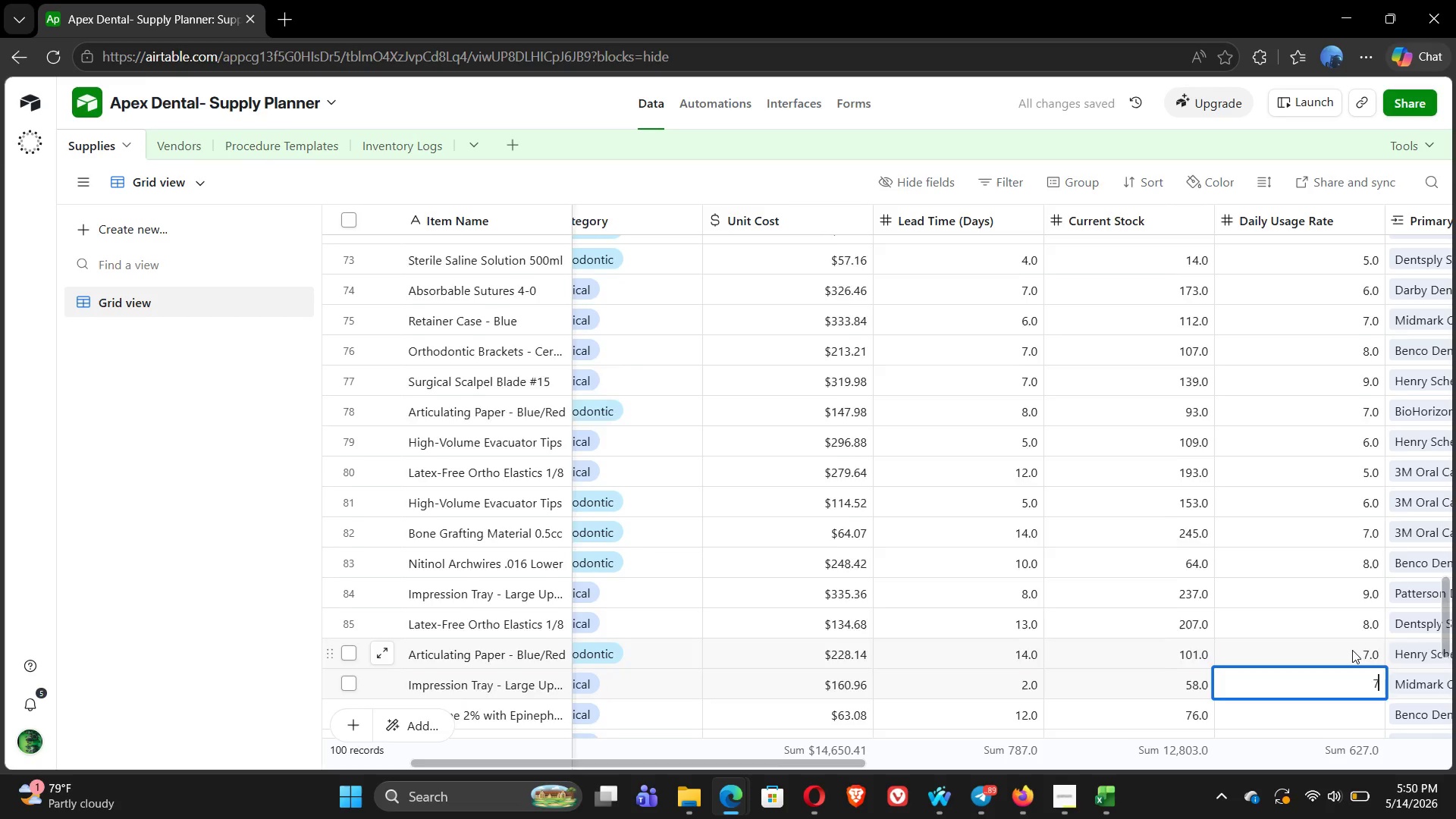 
key(Enter)
 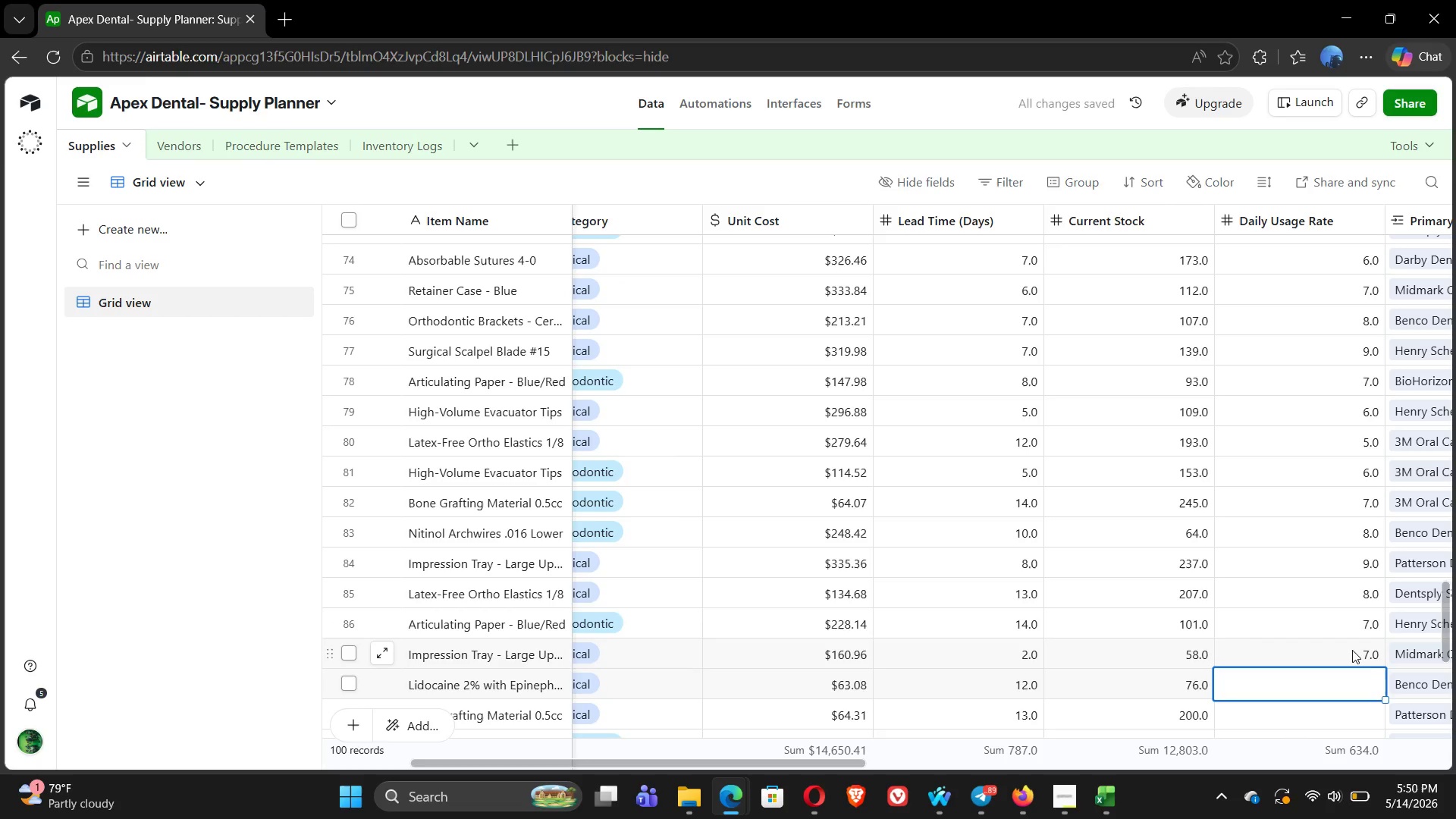 
key(6)
 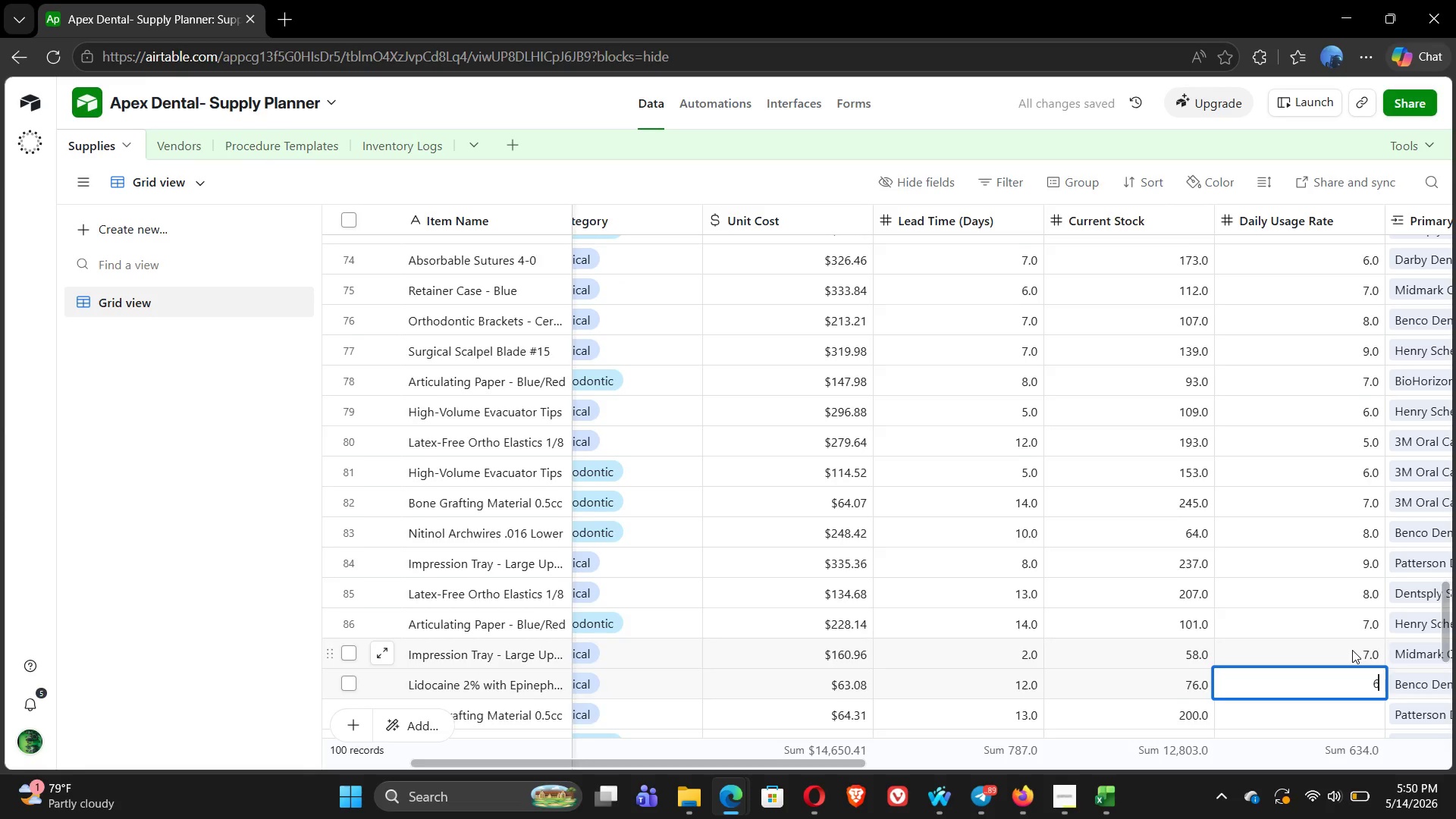 
key(Enter)
 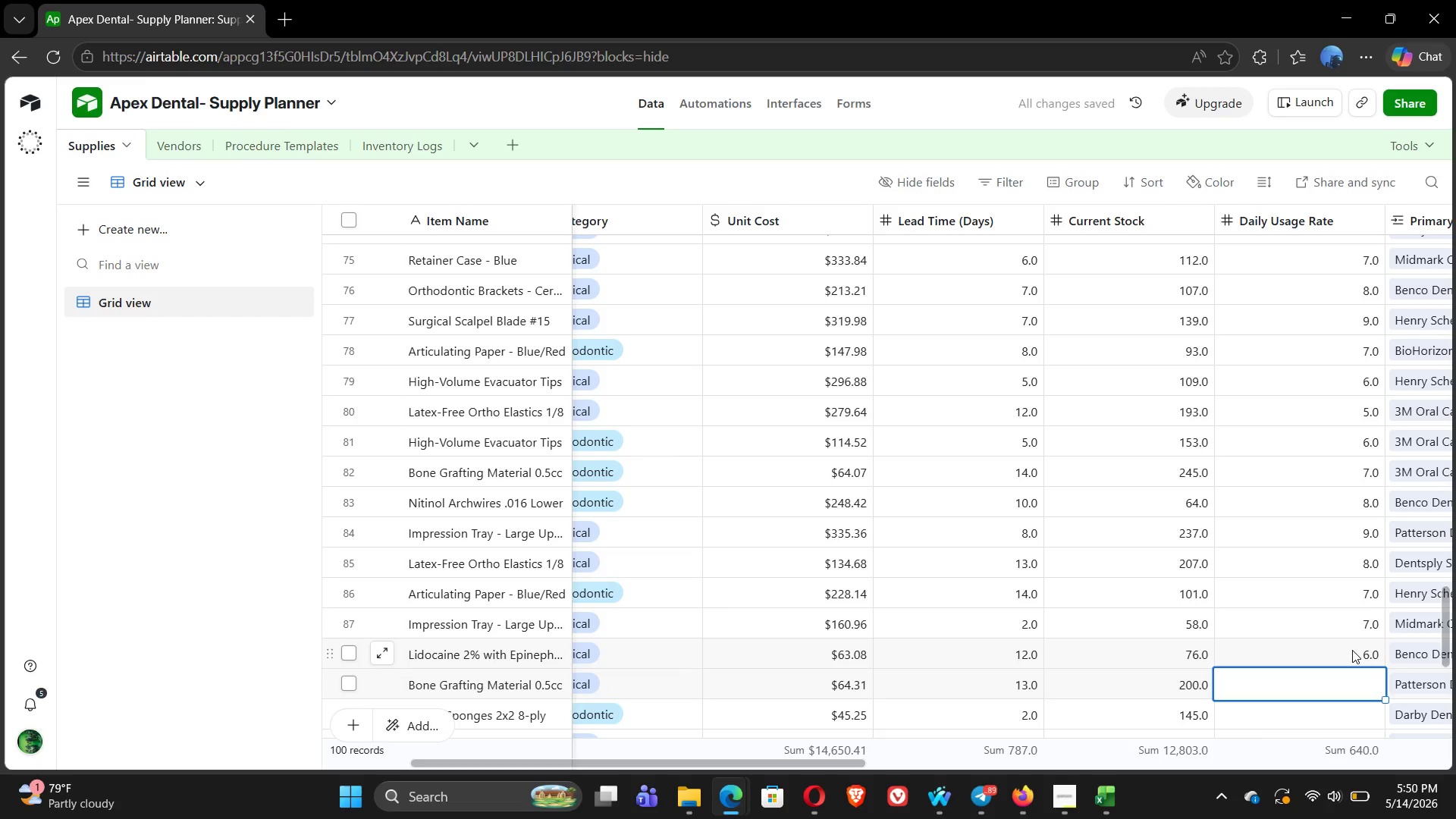 
key(5)
 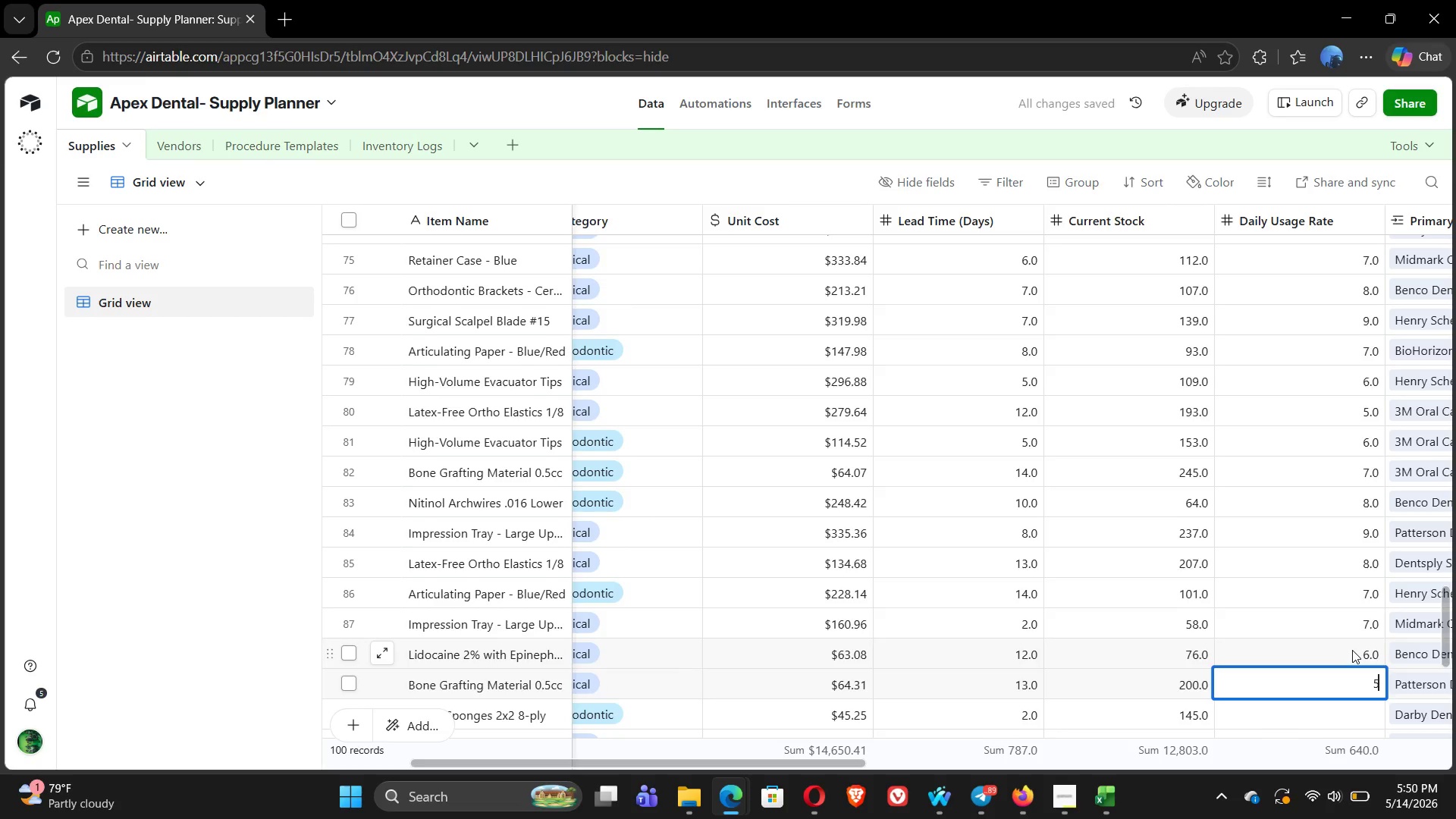 
key(Enter)
 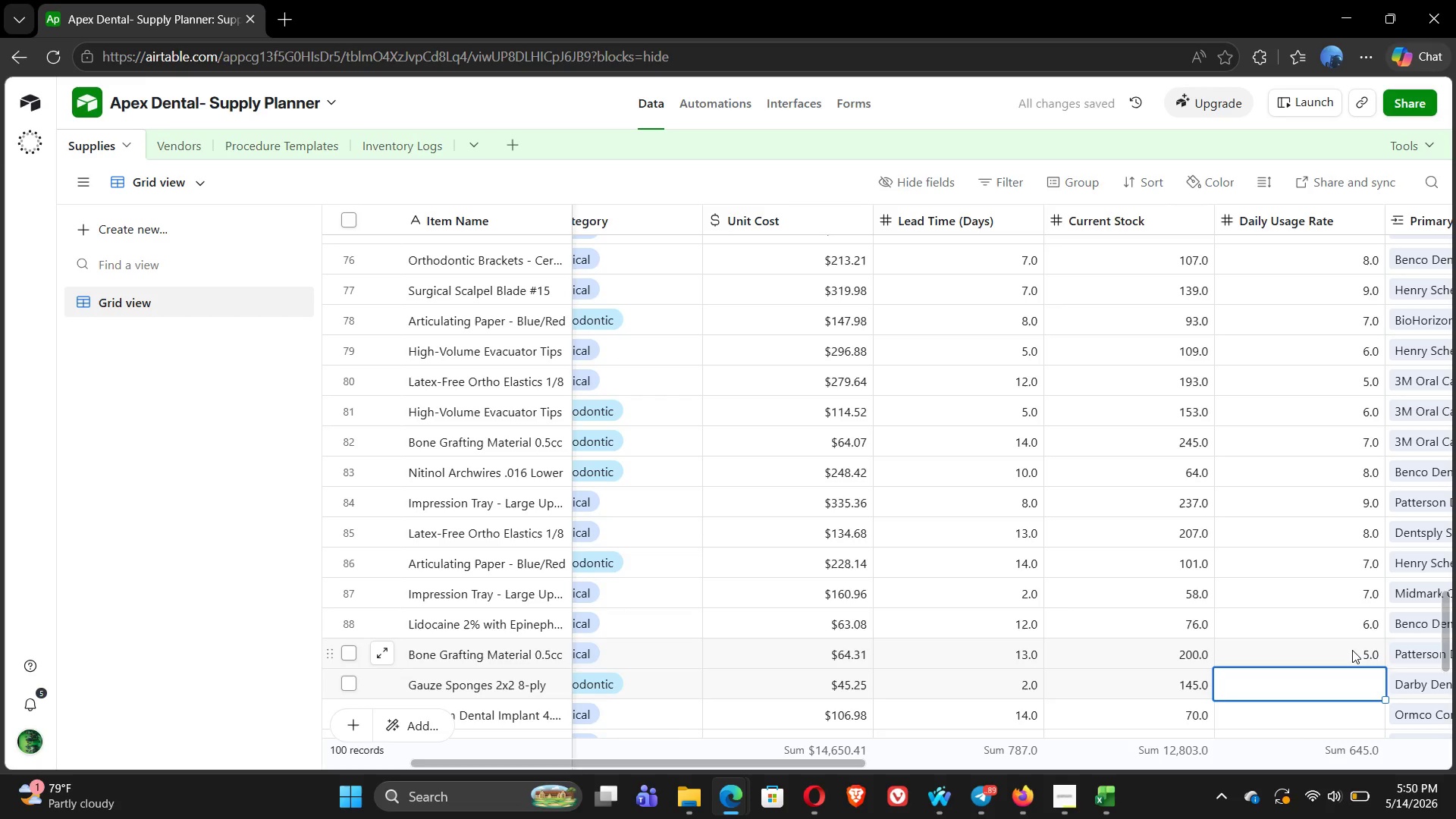 
key(5)
 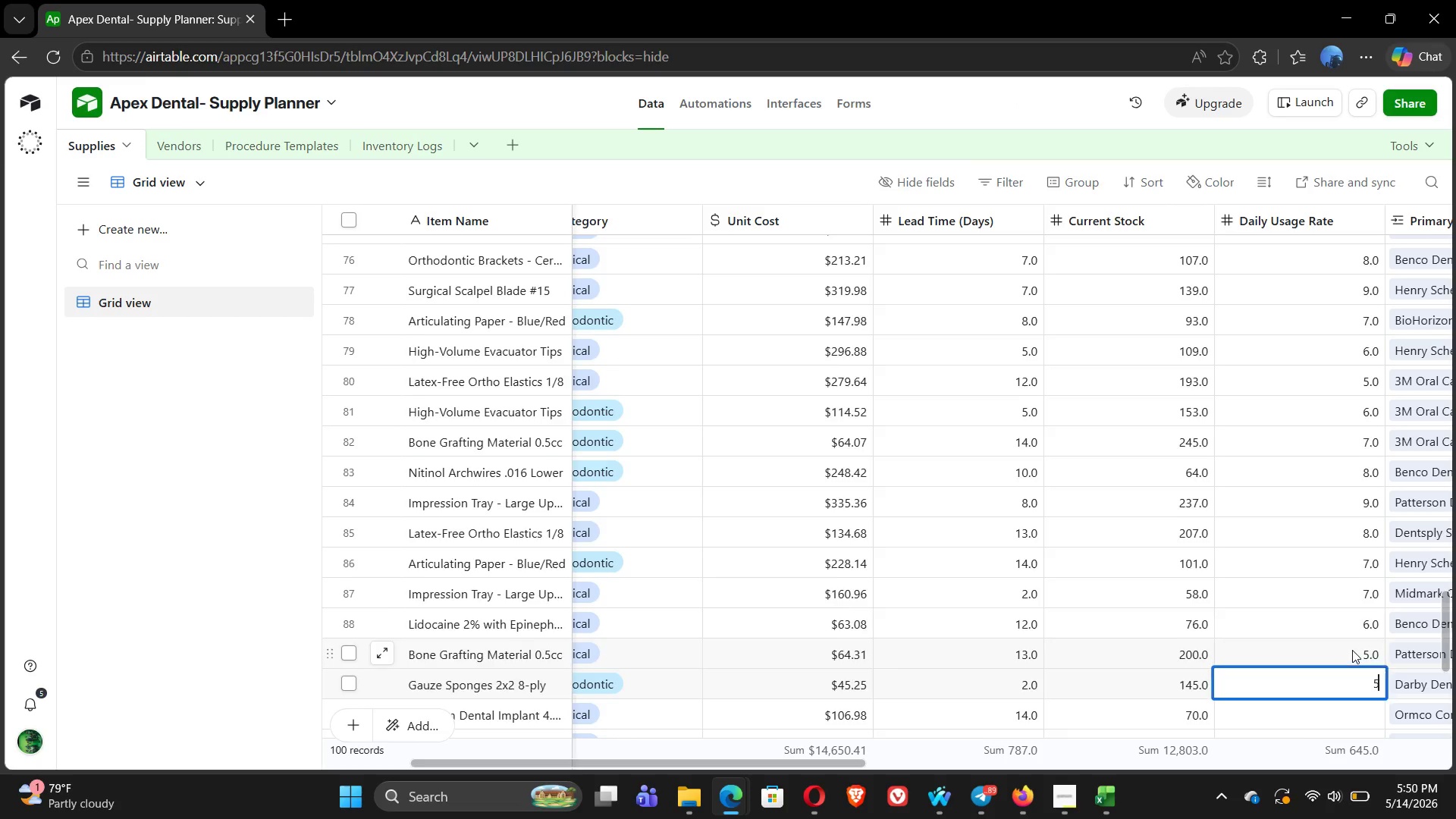 
key(Enter)
 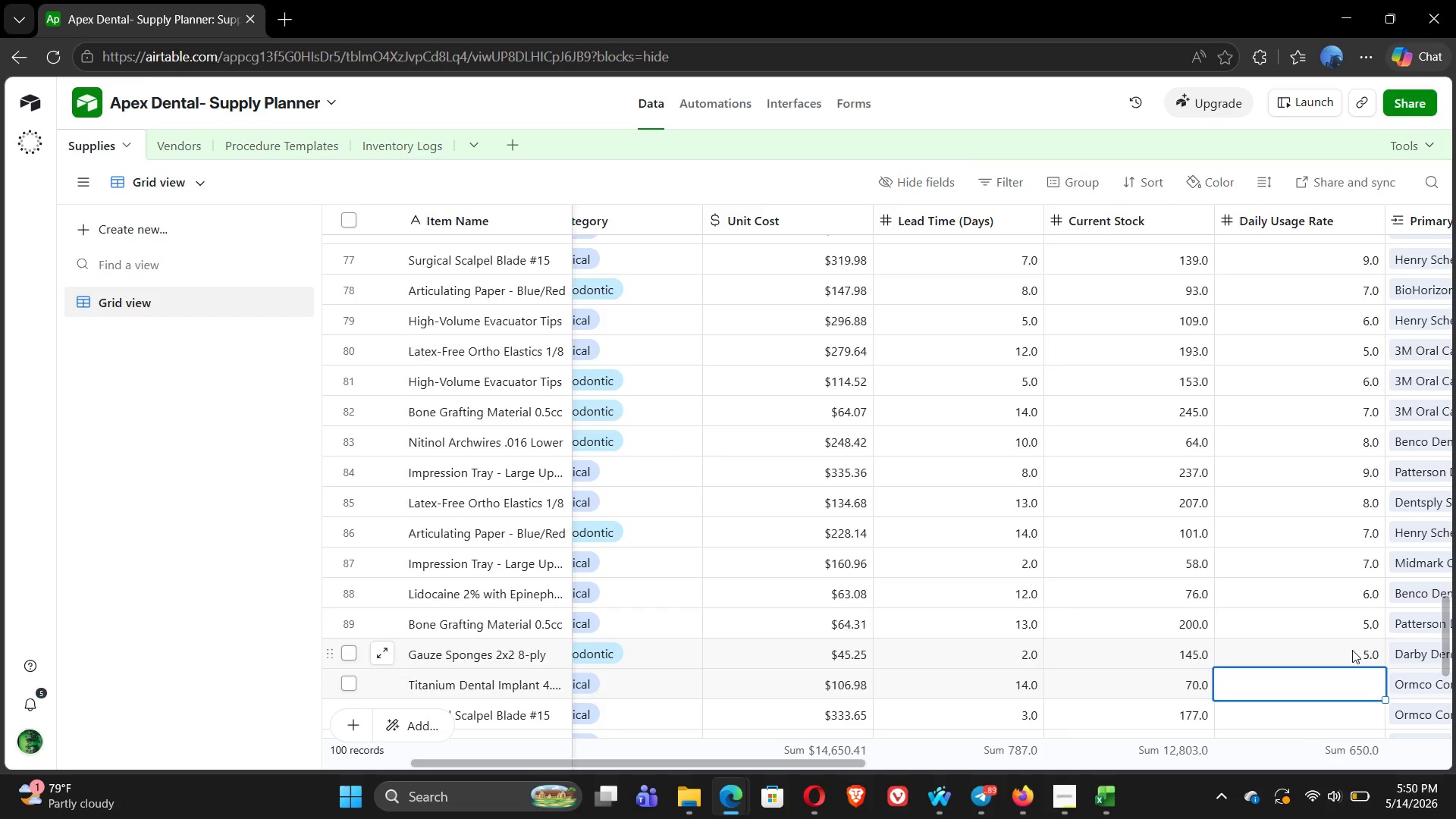 
key(6)
 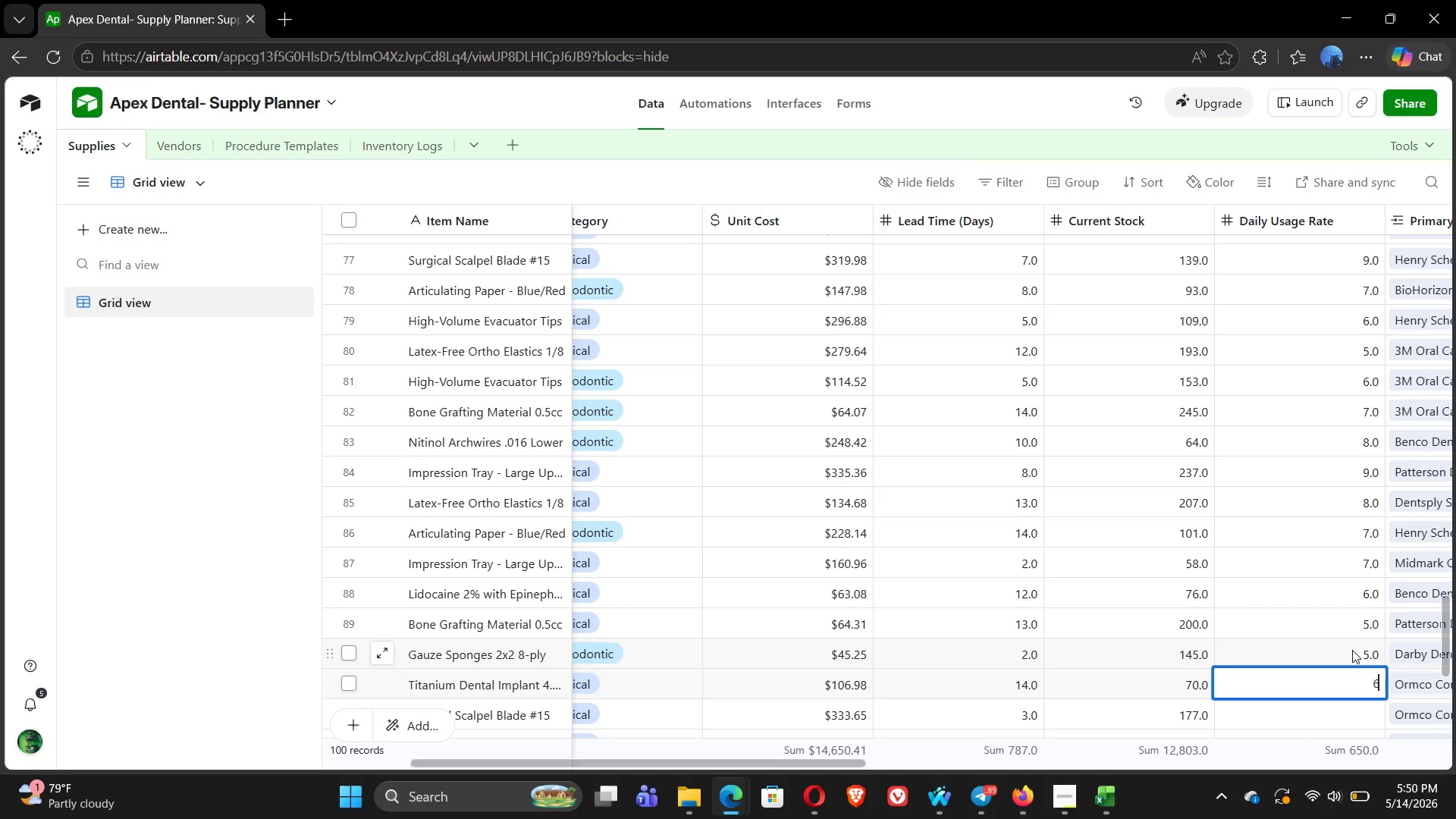 
key(Enter)
 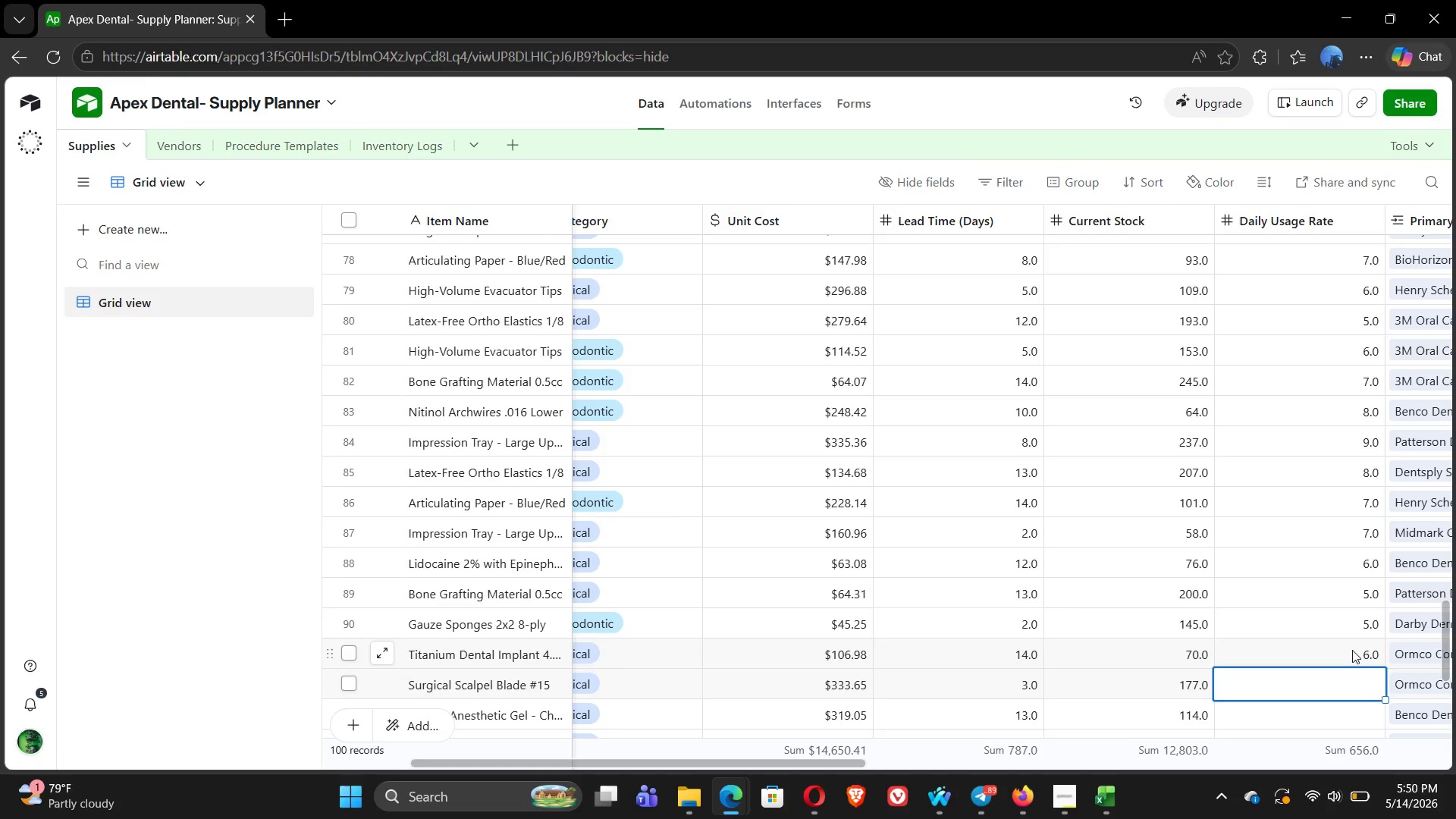 
key(7)
 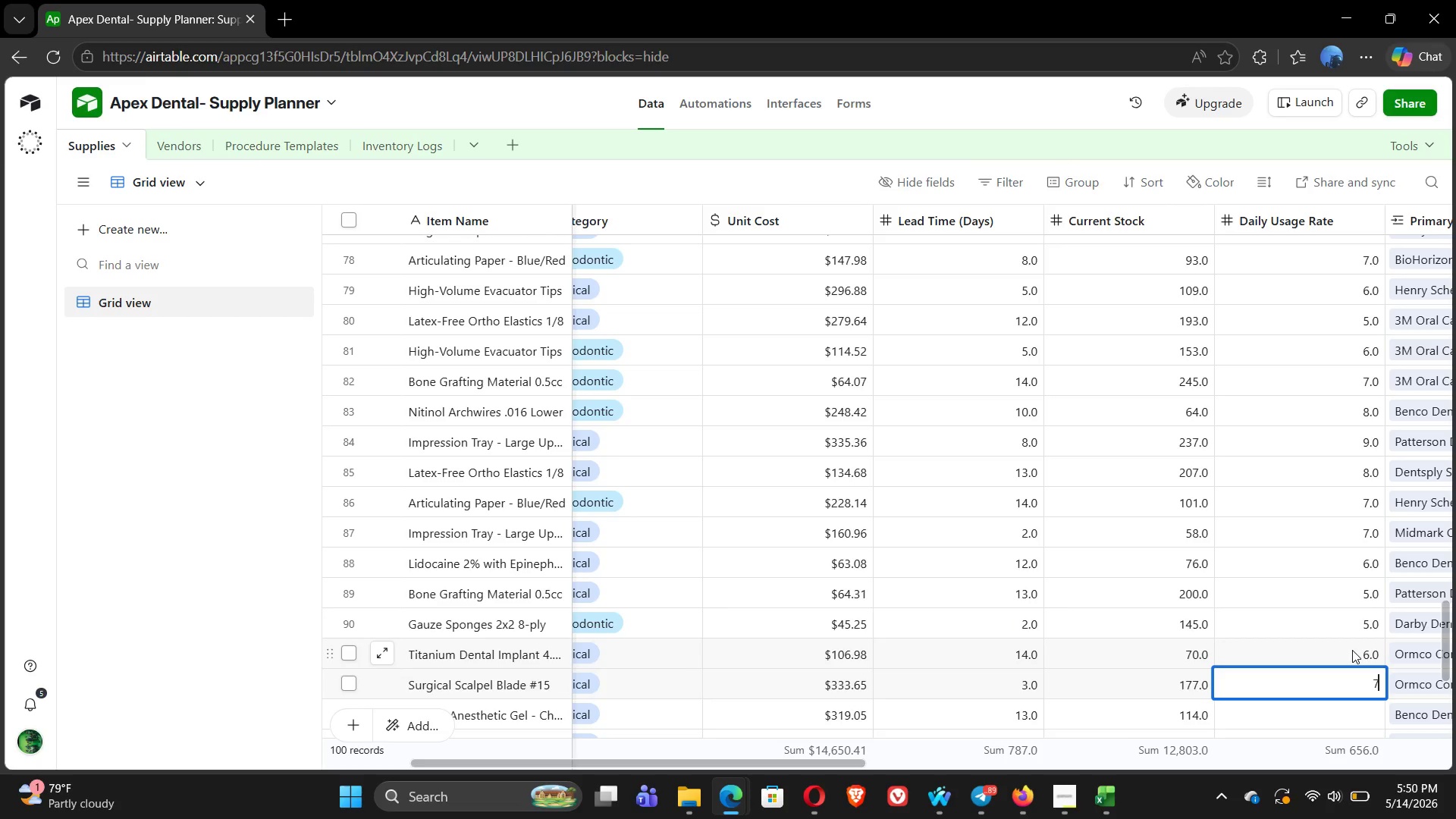 
key(Enter)
 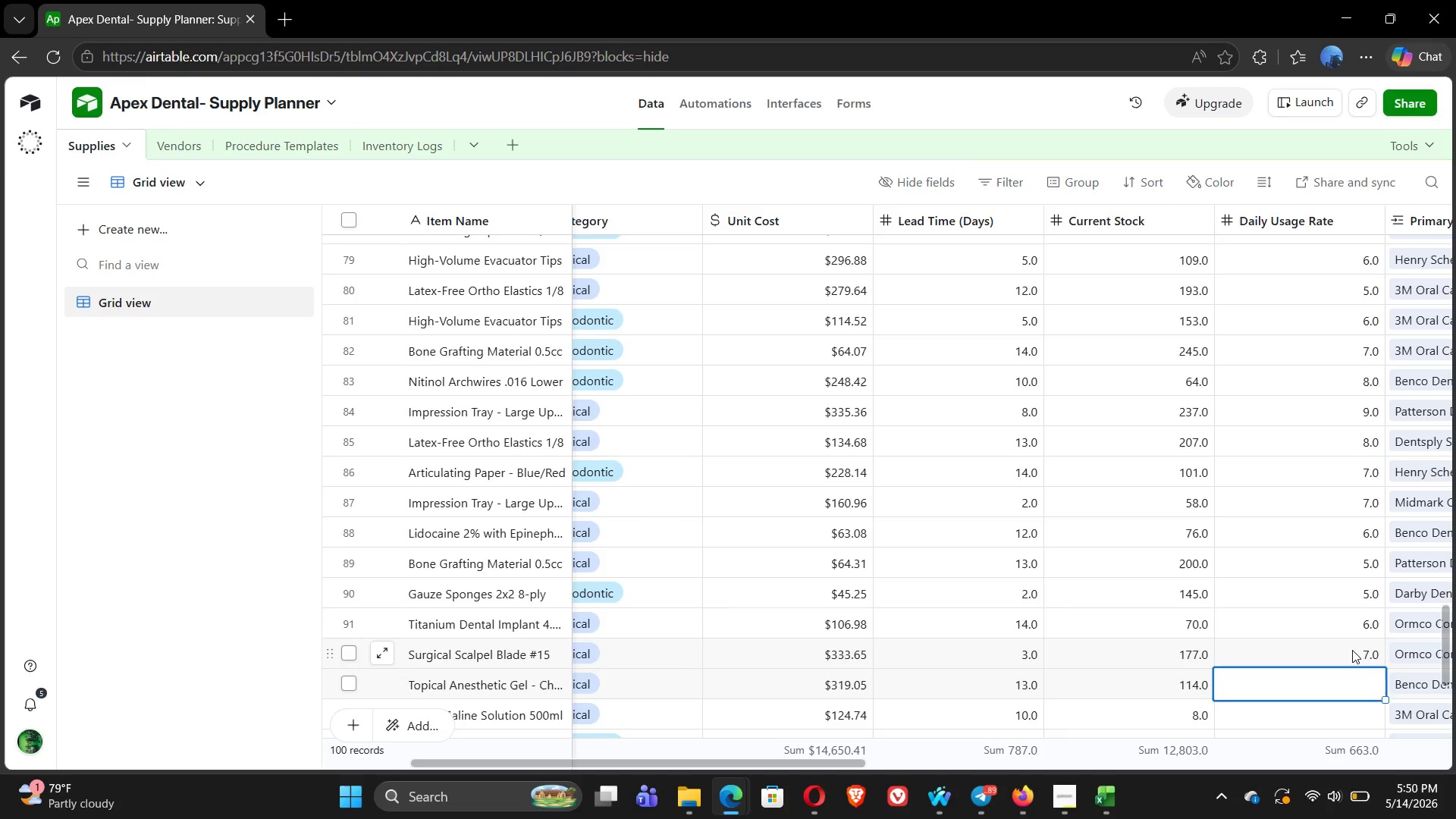 
key(8)
 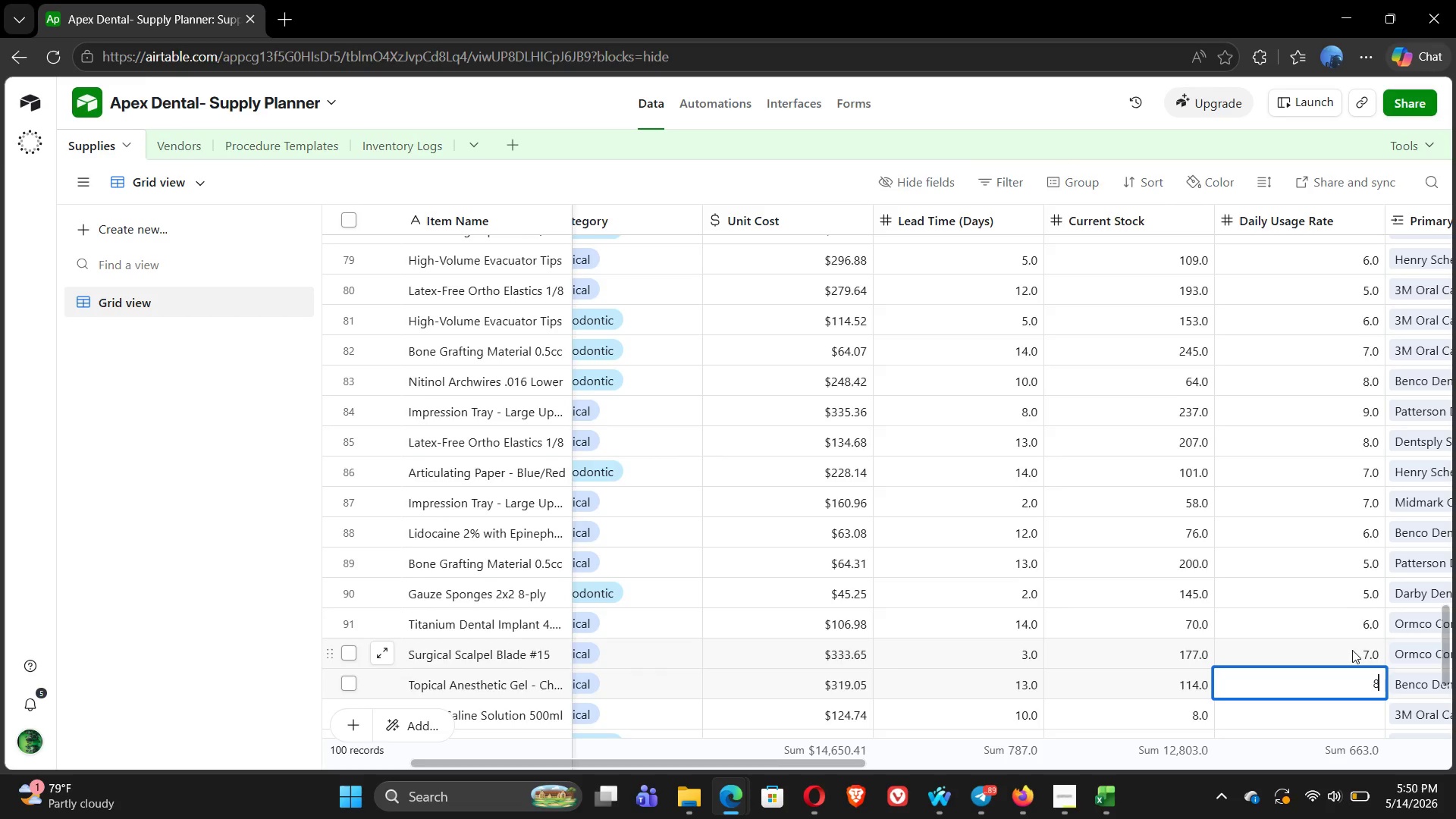 
key(Enter)
 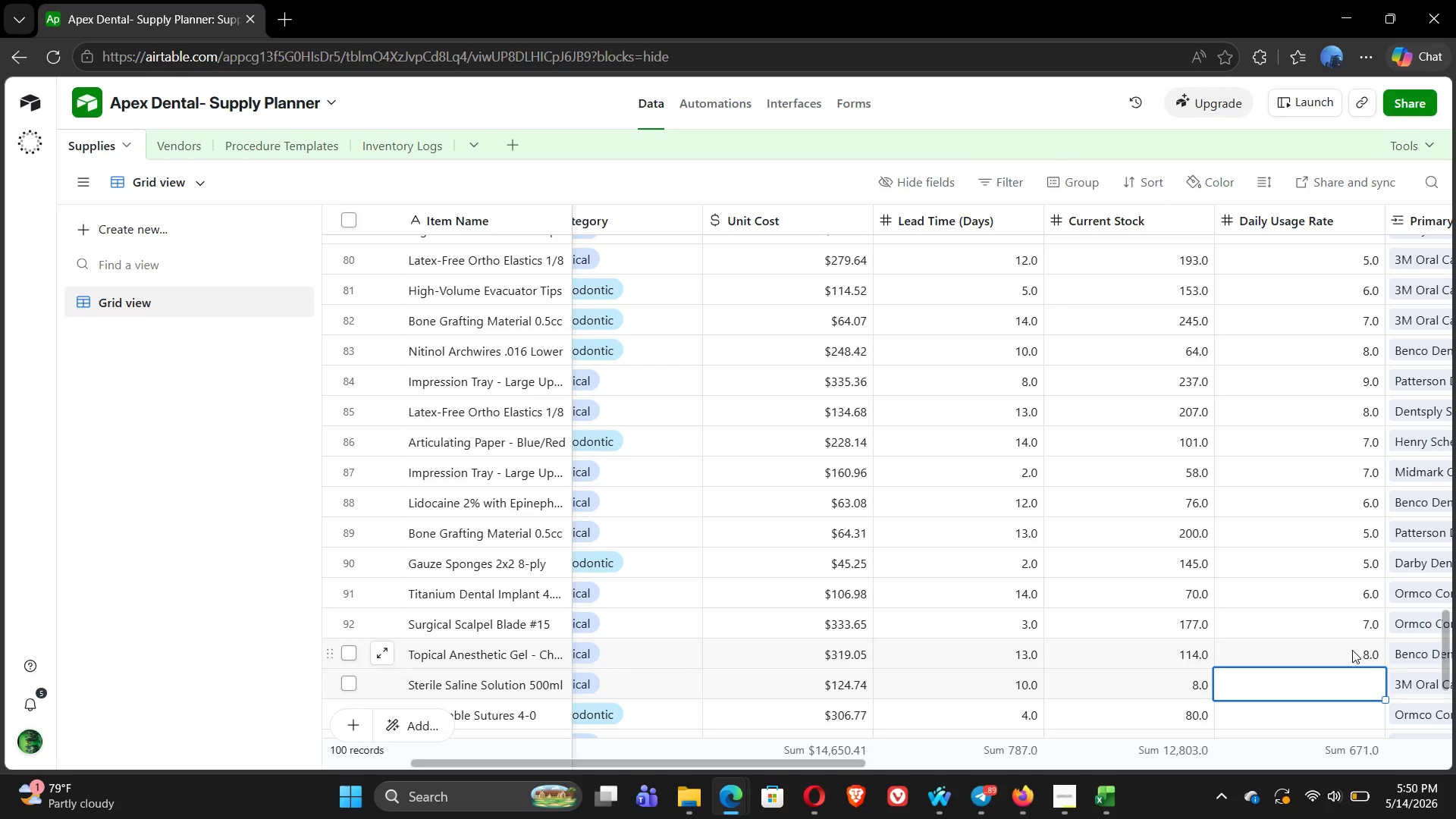 
key(8)
 